 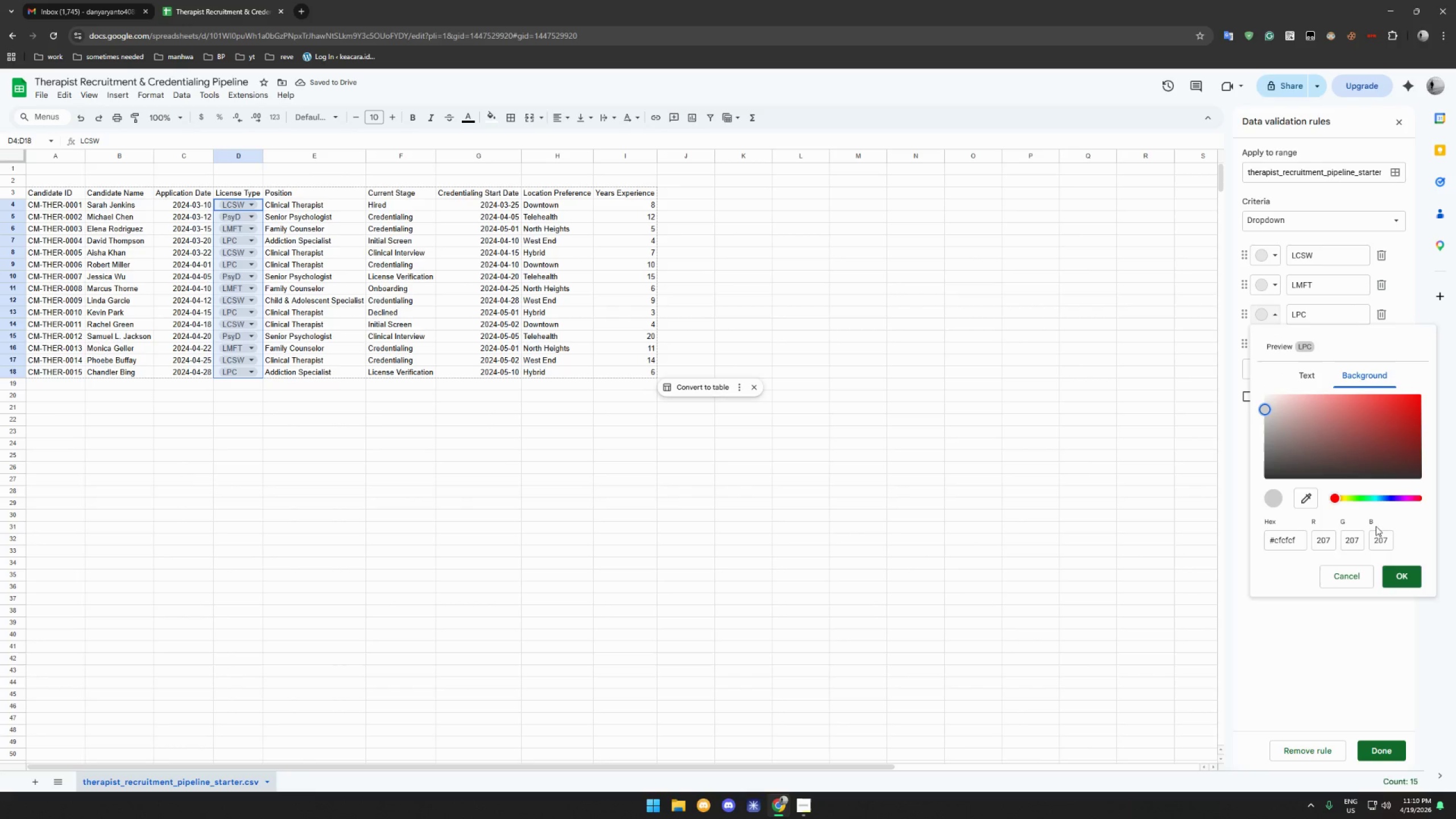 
left_click([1294, 544])
 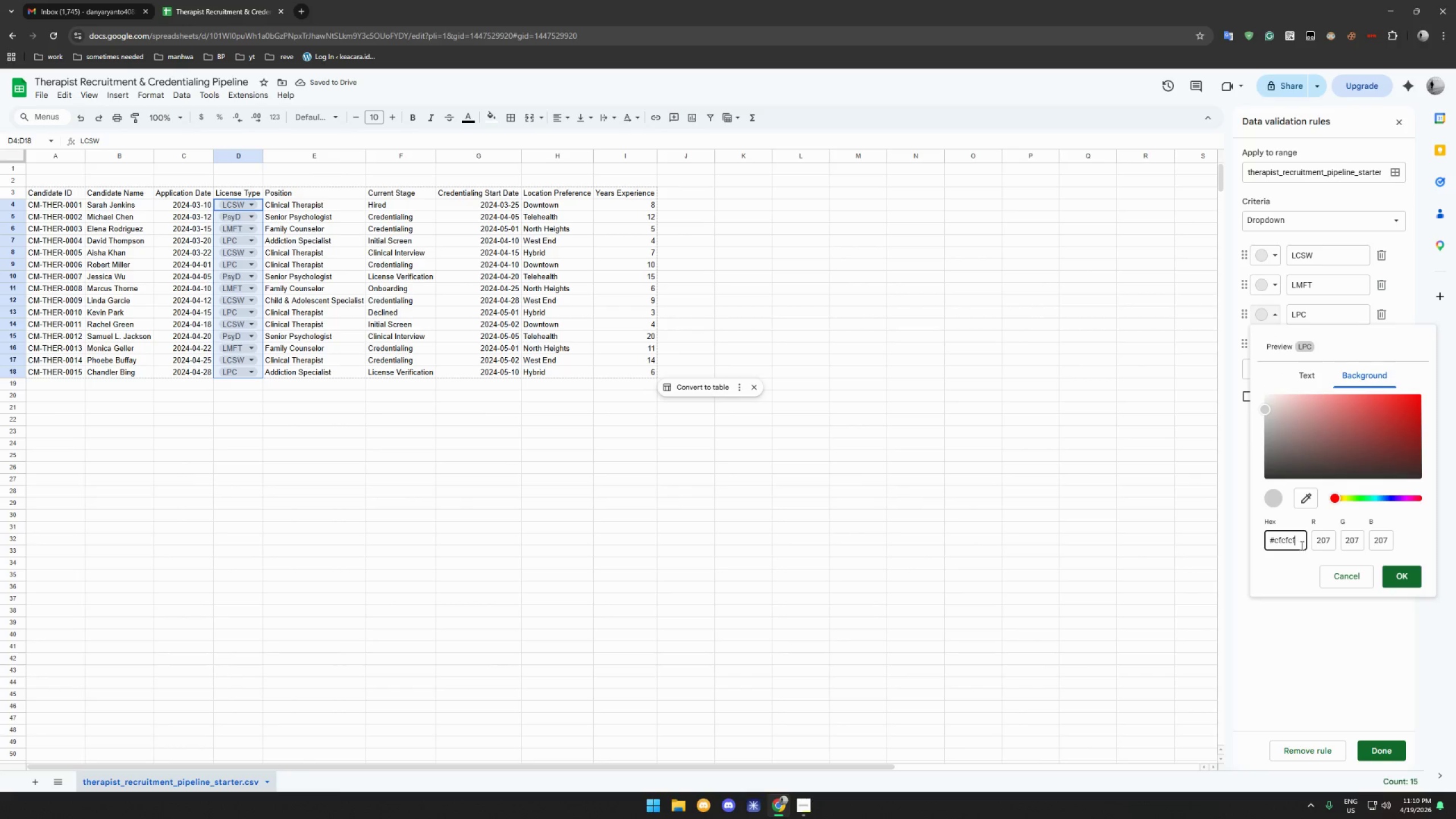 
key(Control+A)
 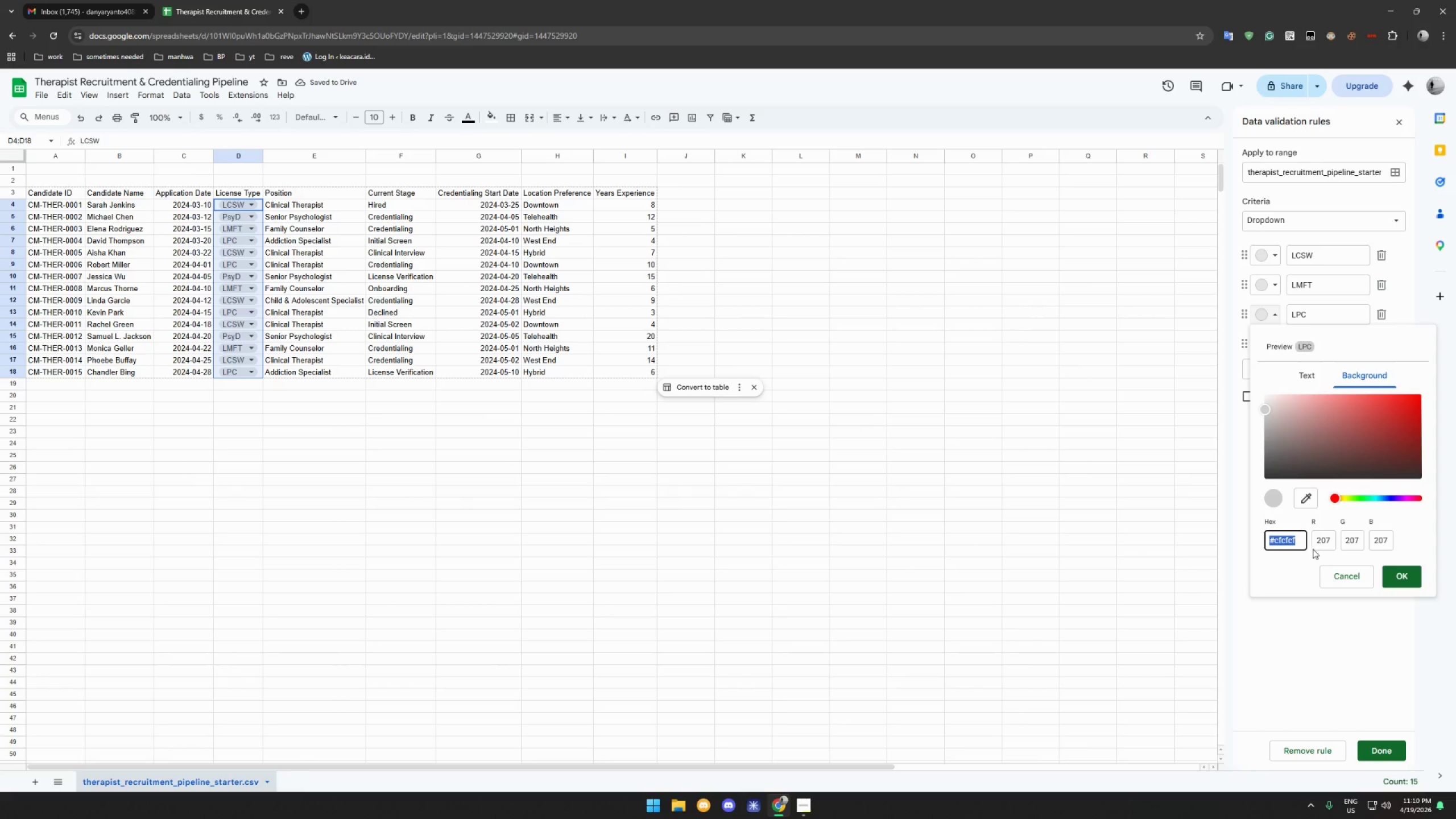 
key(Control+C)
 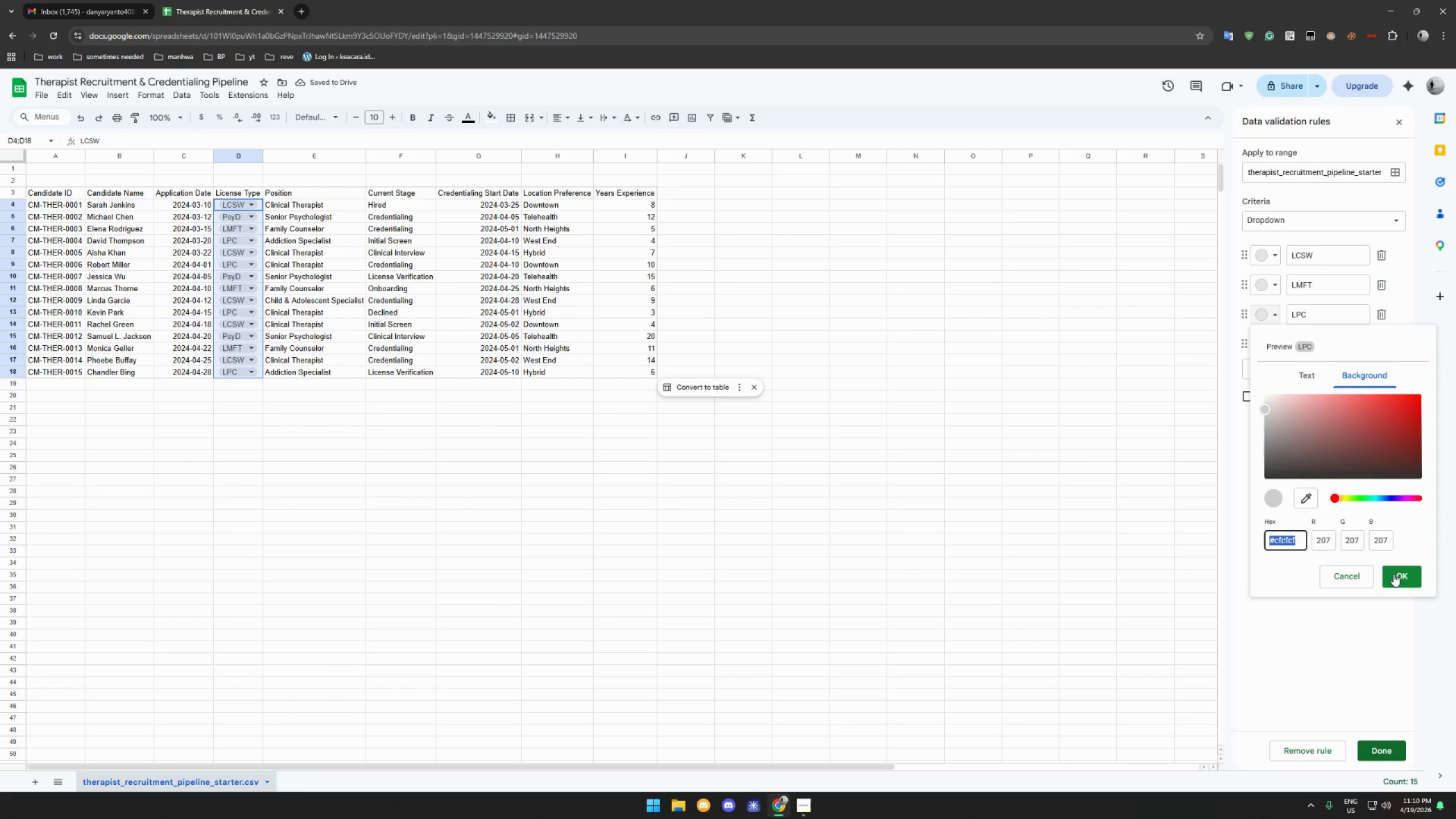 
left_click([1397, 574])
 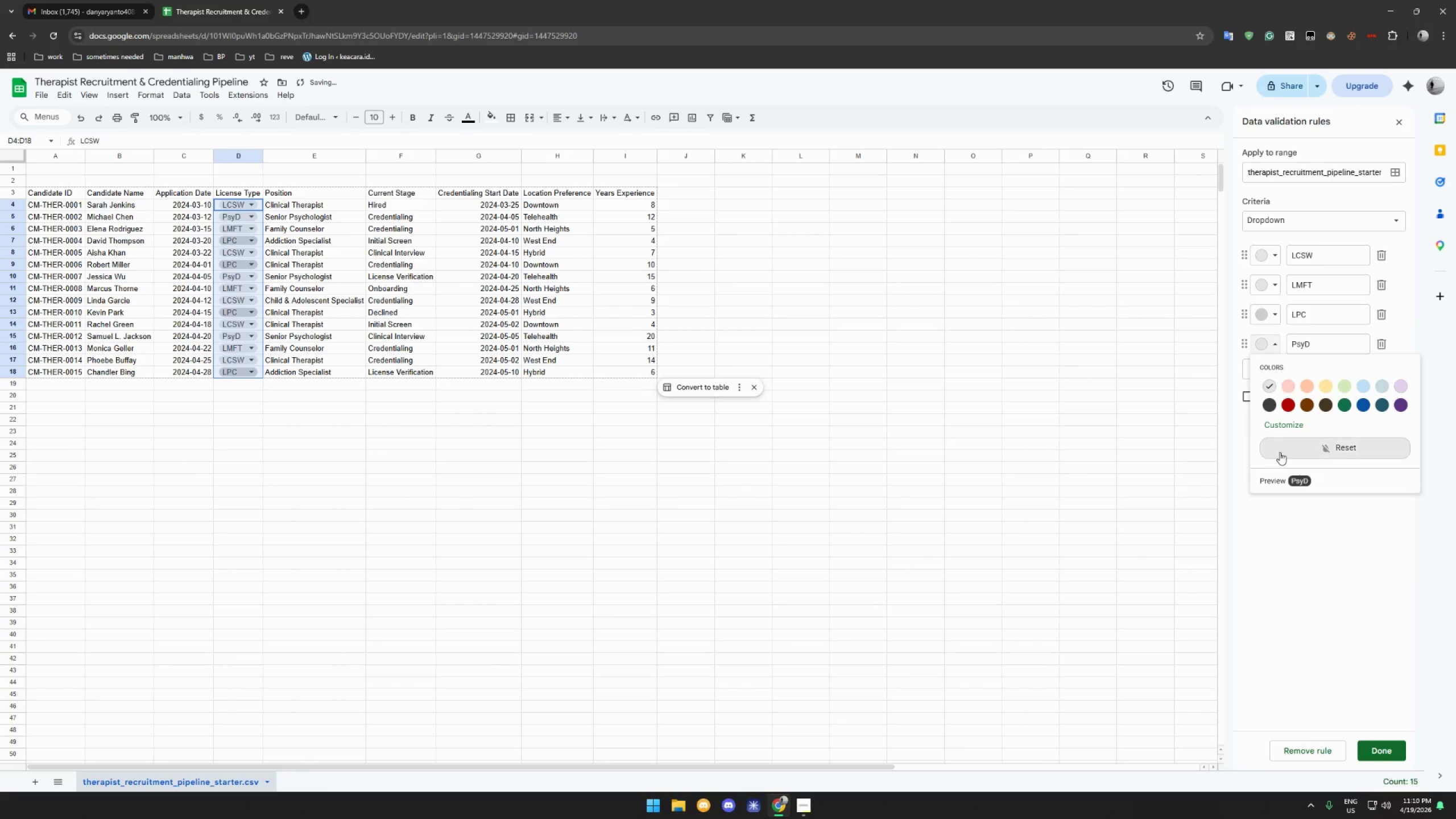 
left_click([1279, 428])
 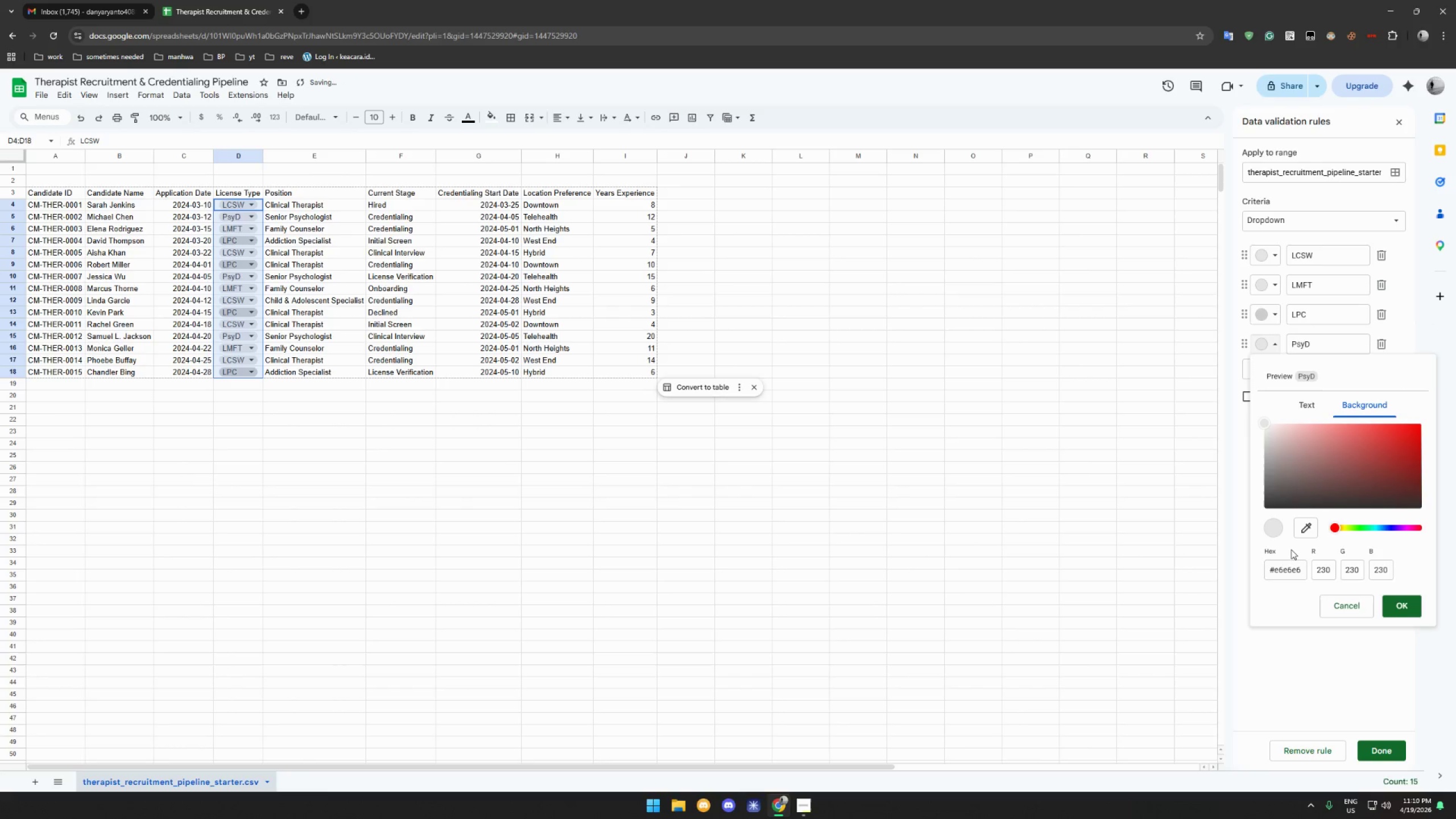 
left_click([1291, 565])
 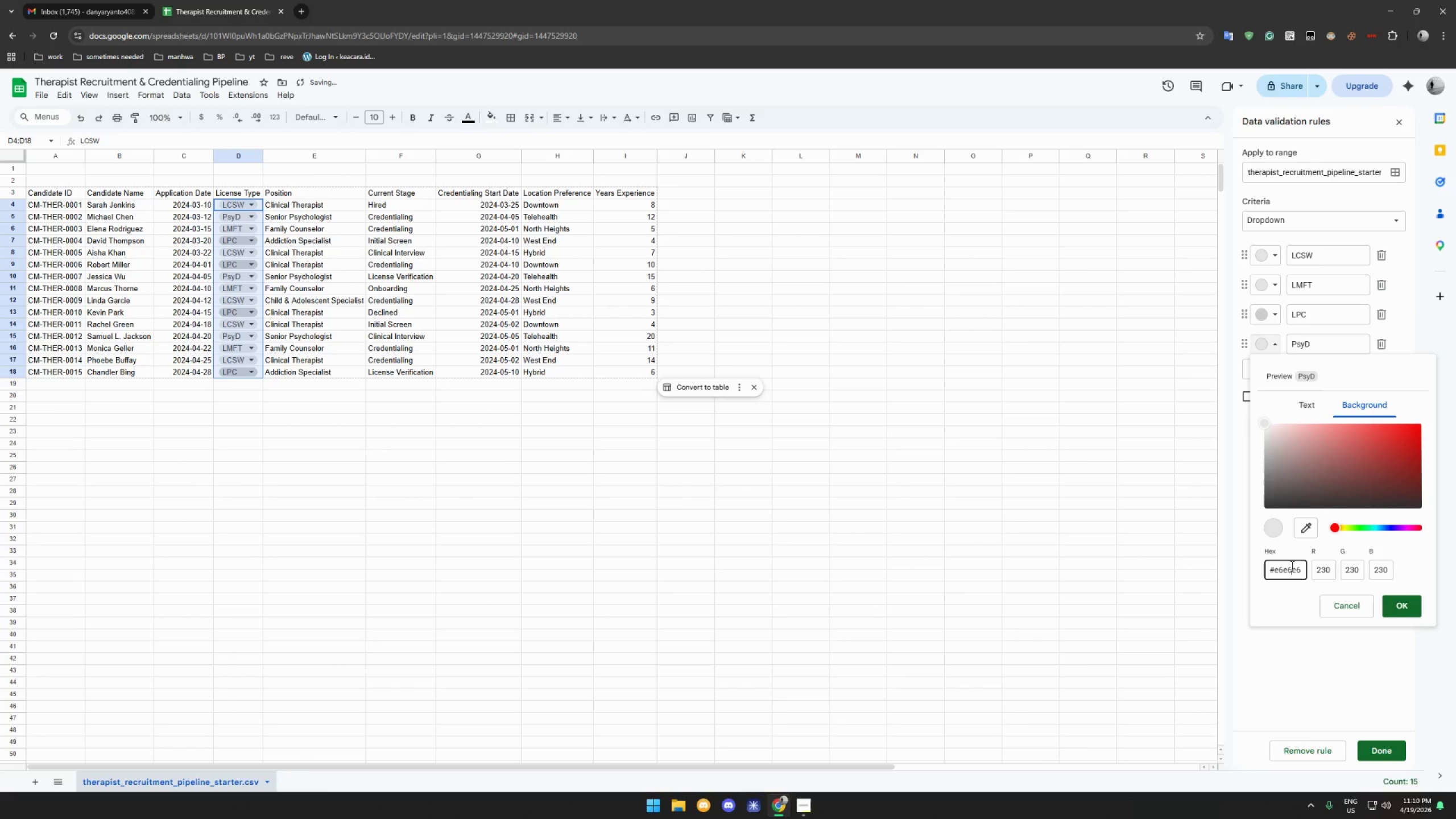 
key(Control+A)
 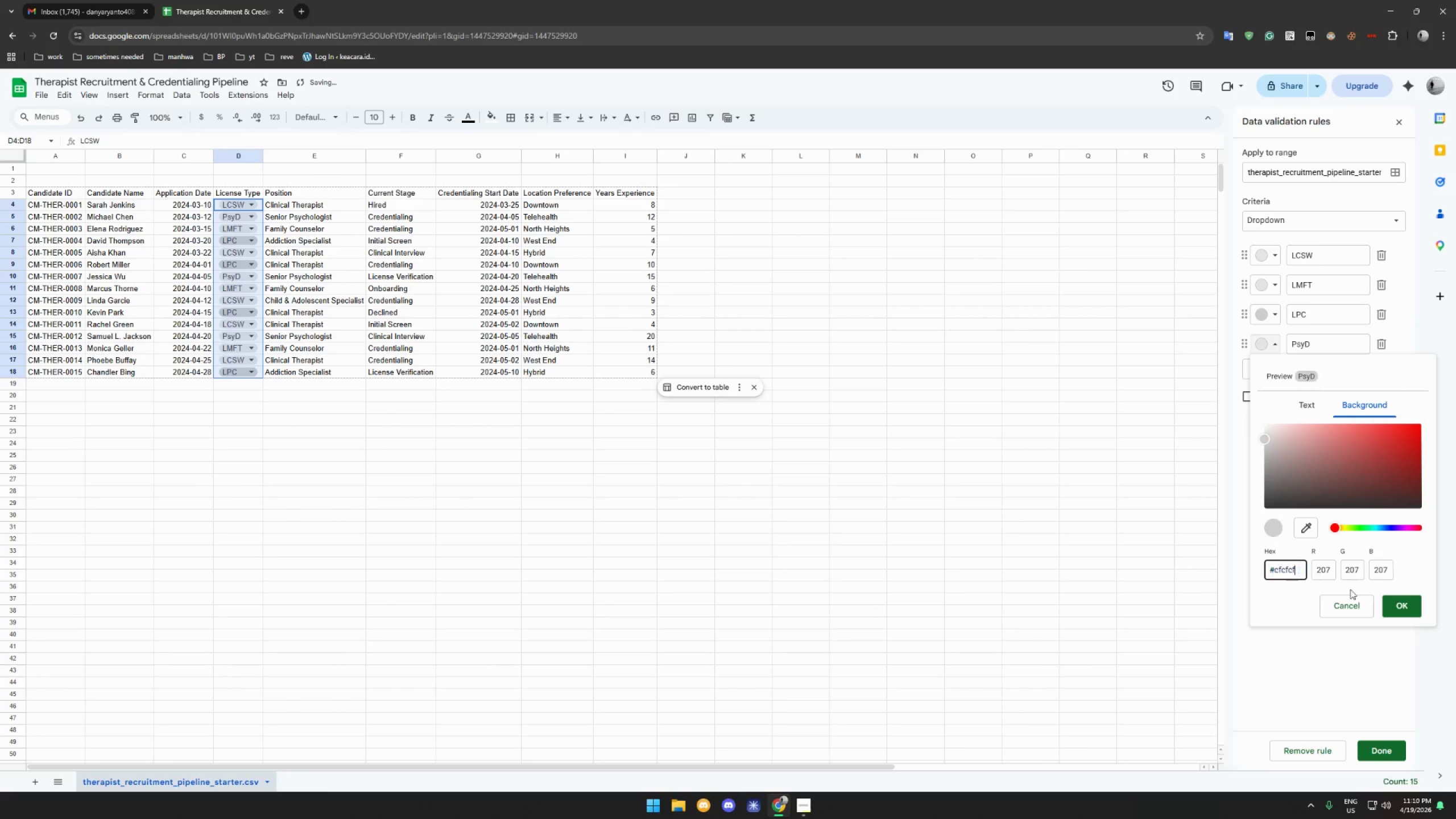 
key(Control+V)
 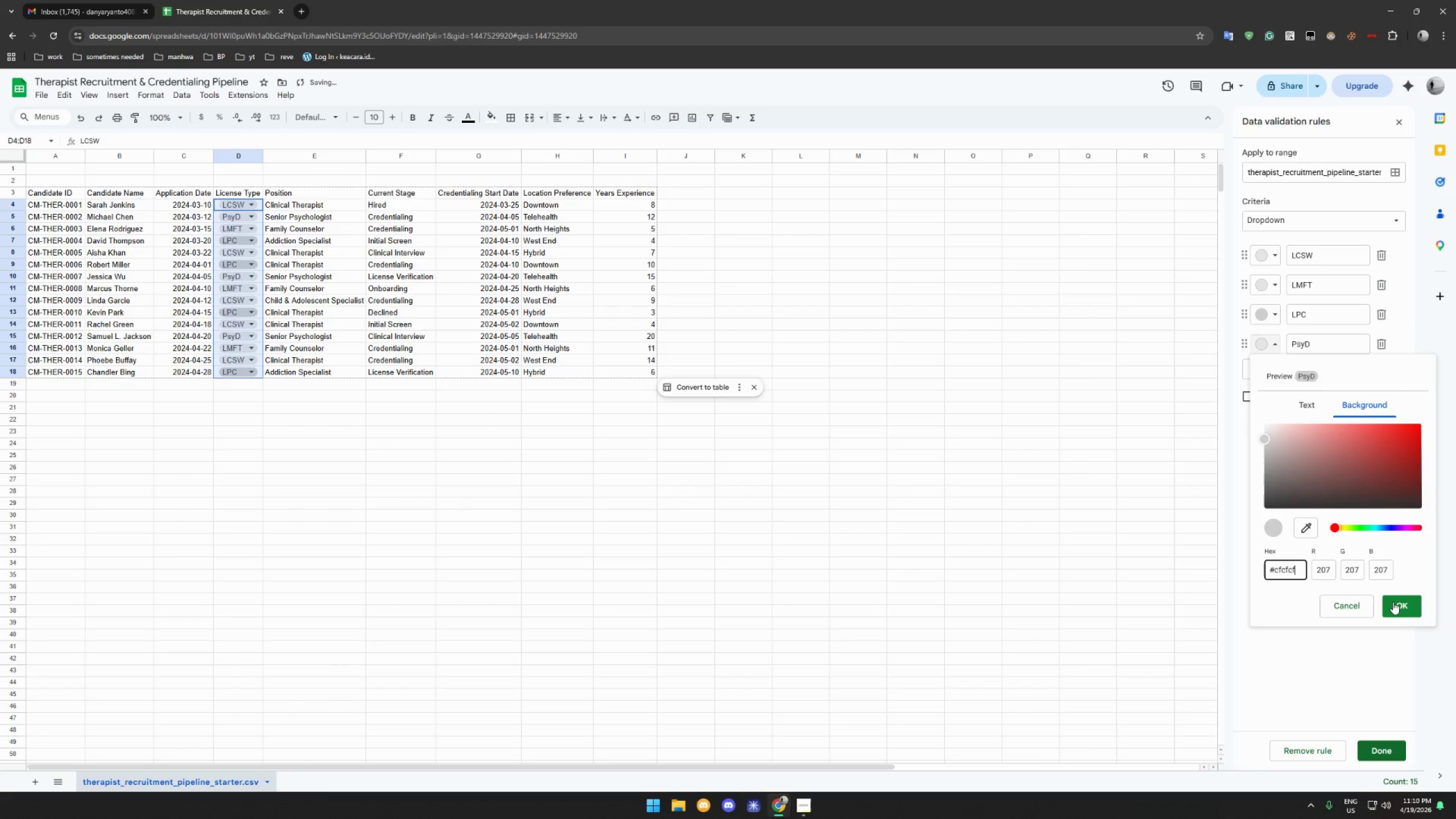 
left_click([1396, 603])
 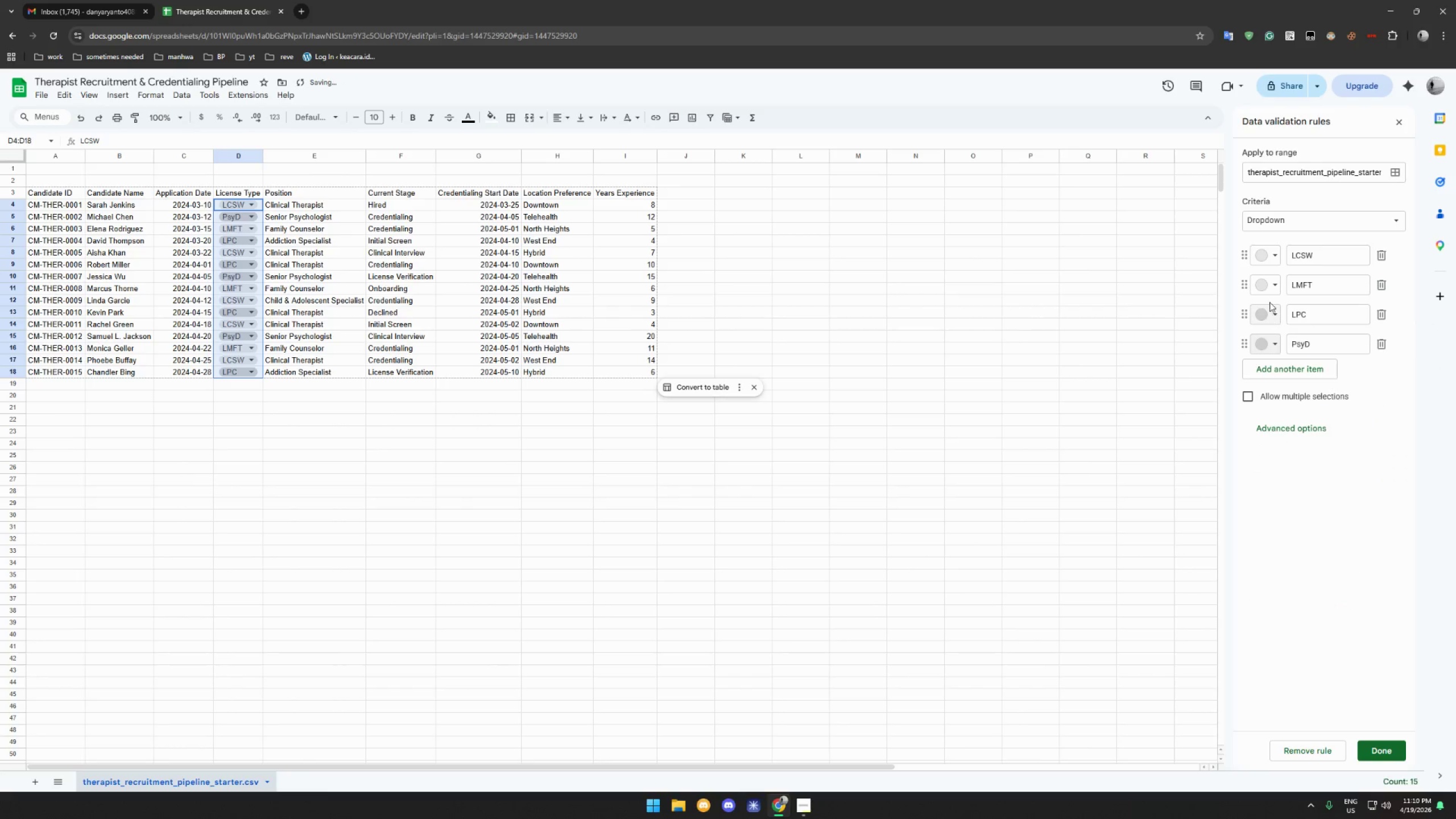 
left_click([1269, 294])
 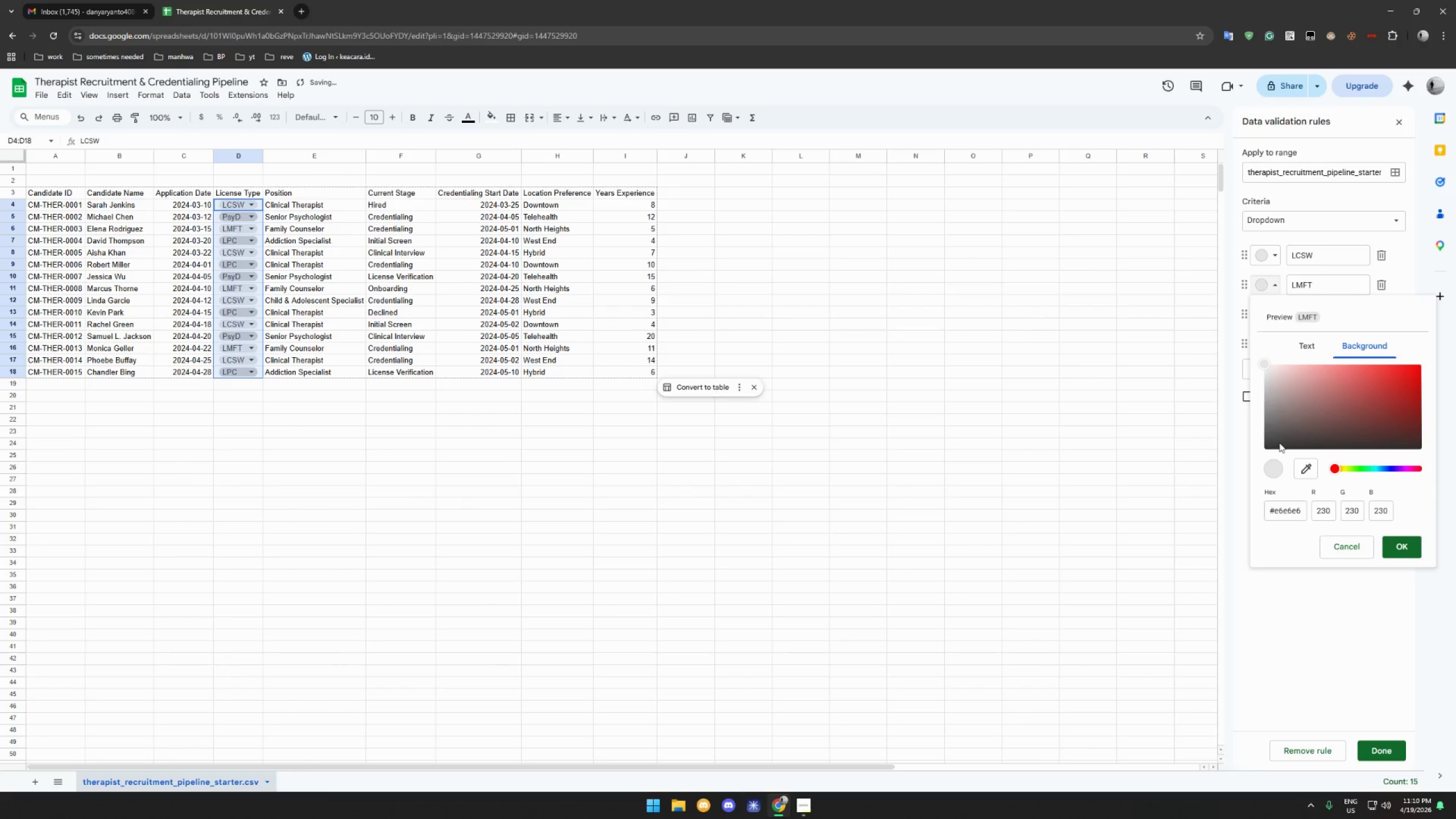 
double_click([1286, 511])
 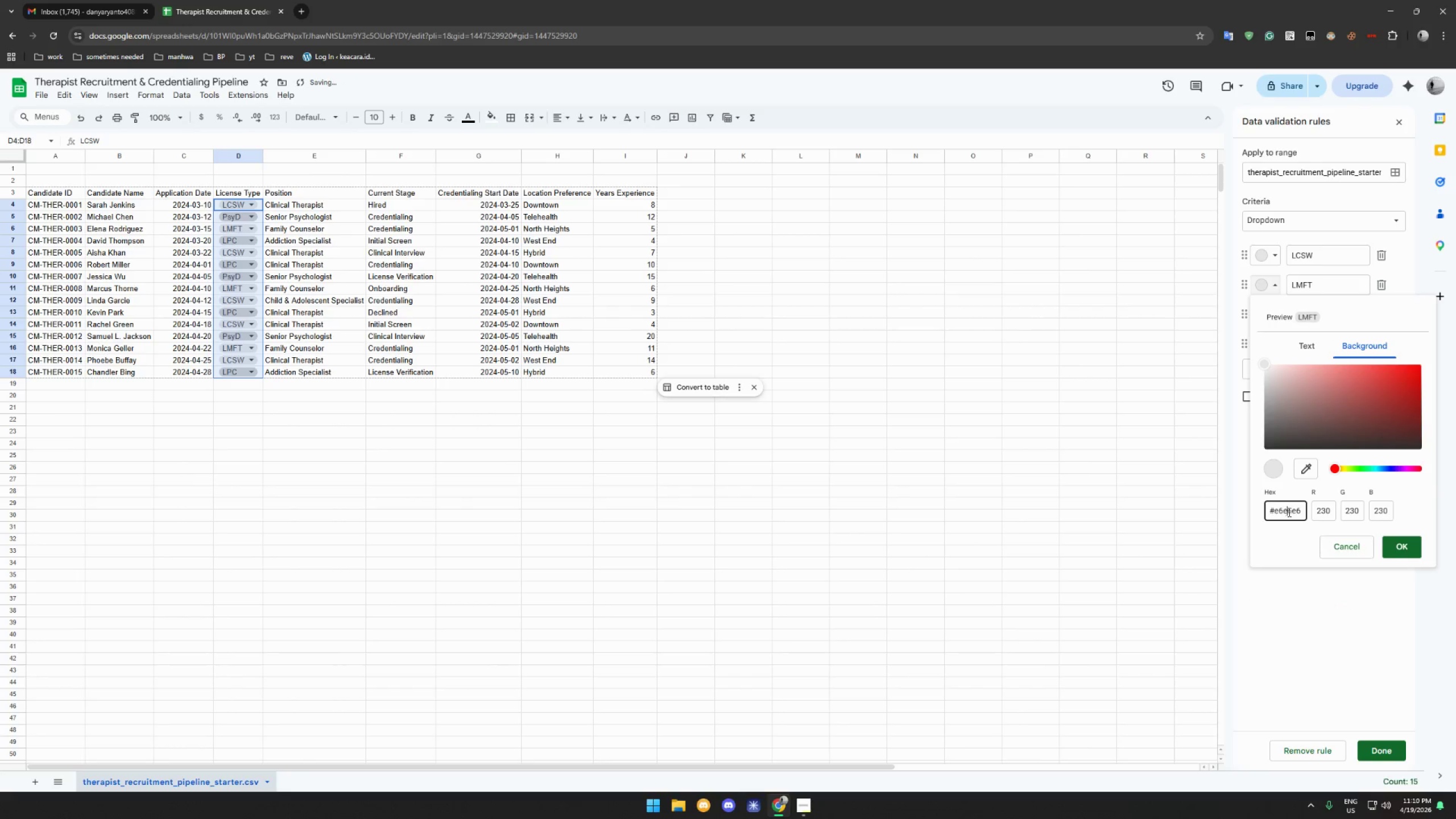 
key(Control+A)
 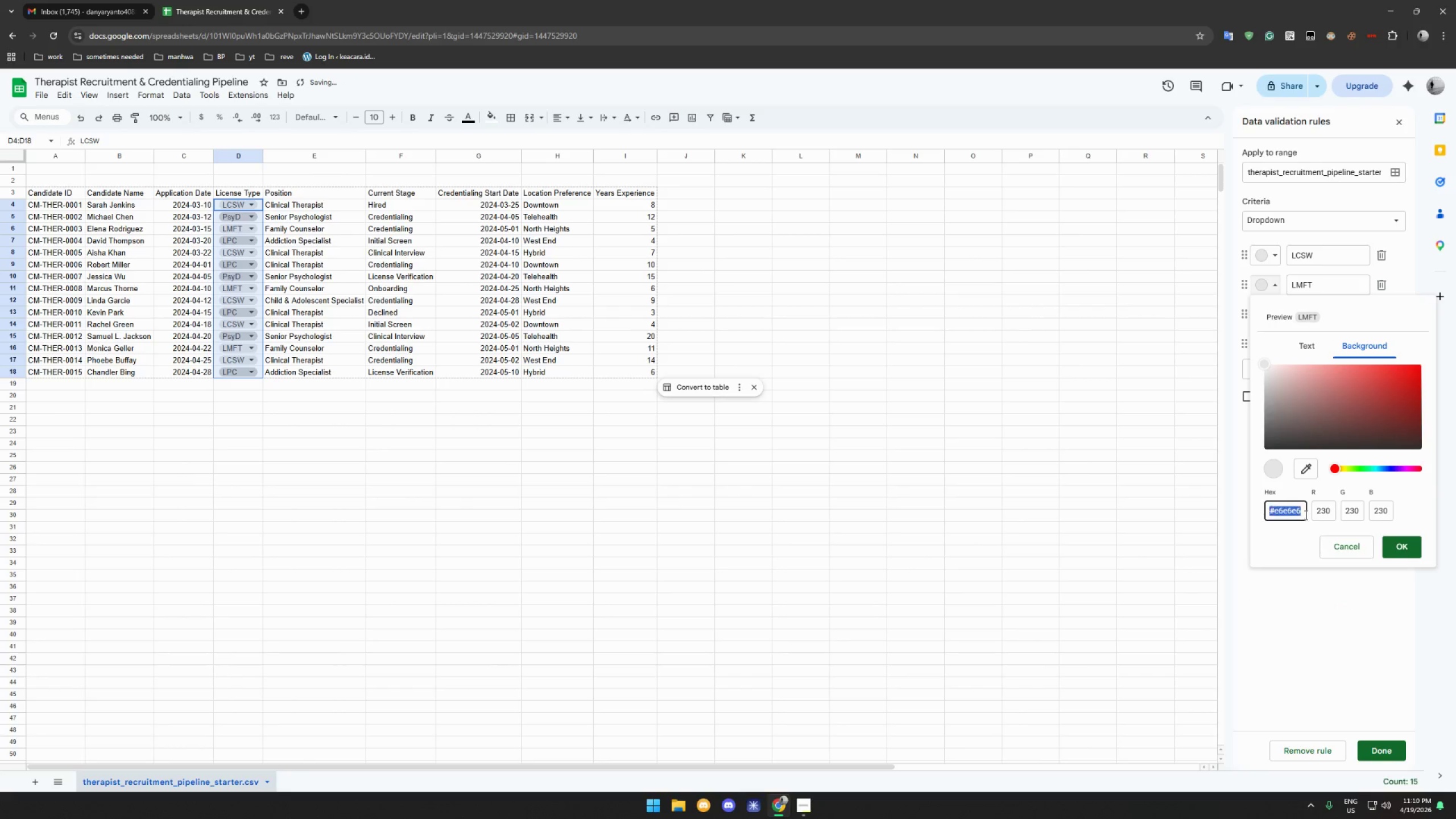 
key(Control+V)
 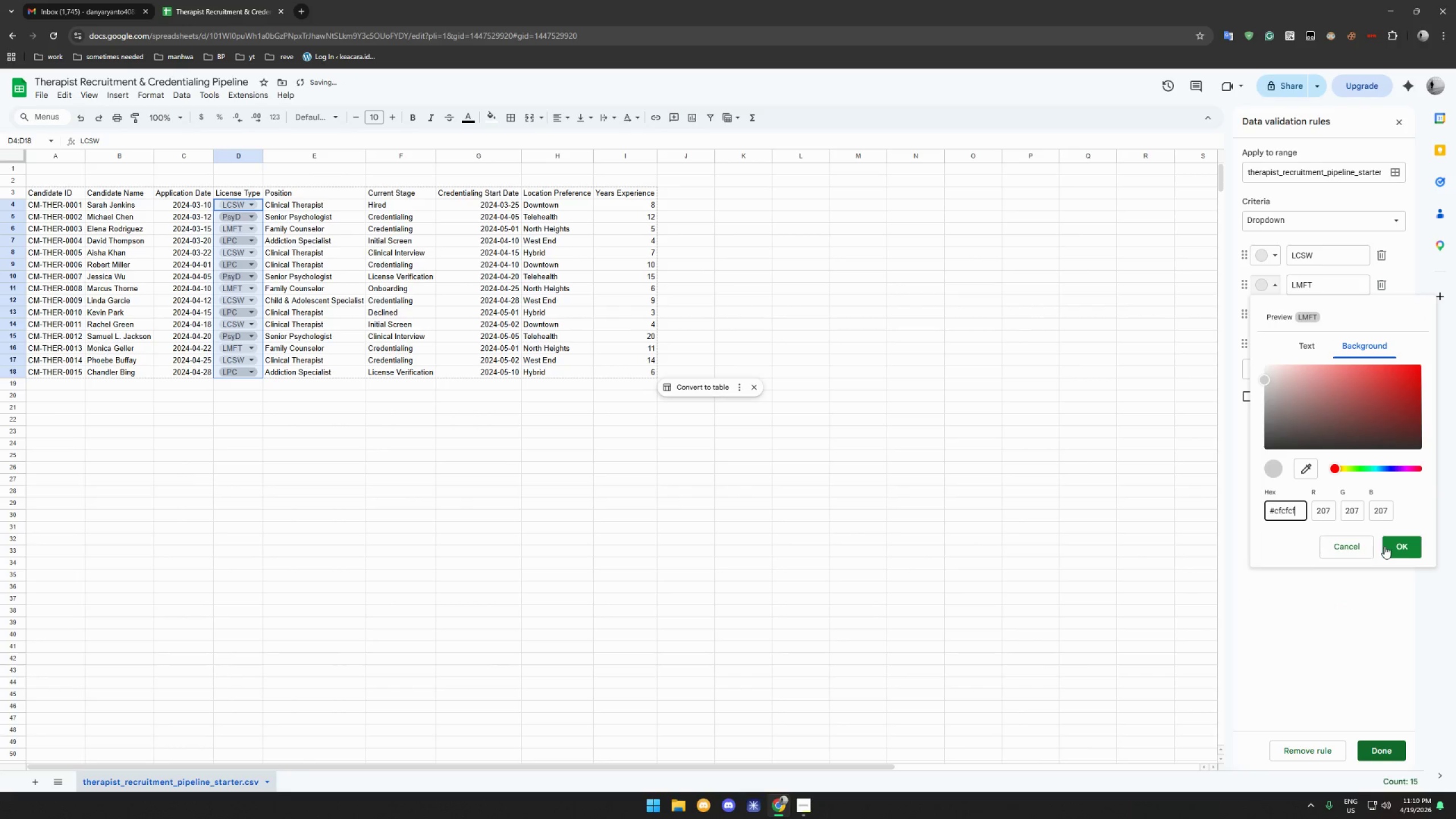 
left_click([1387, 546])
 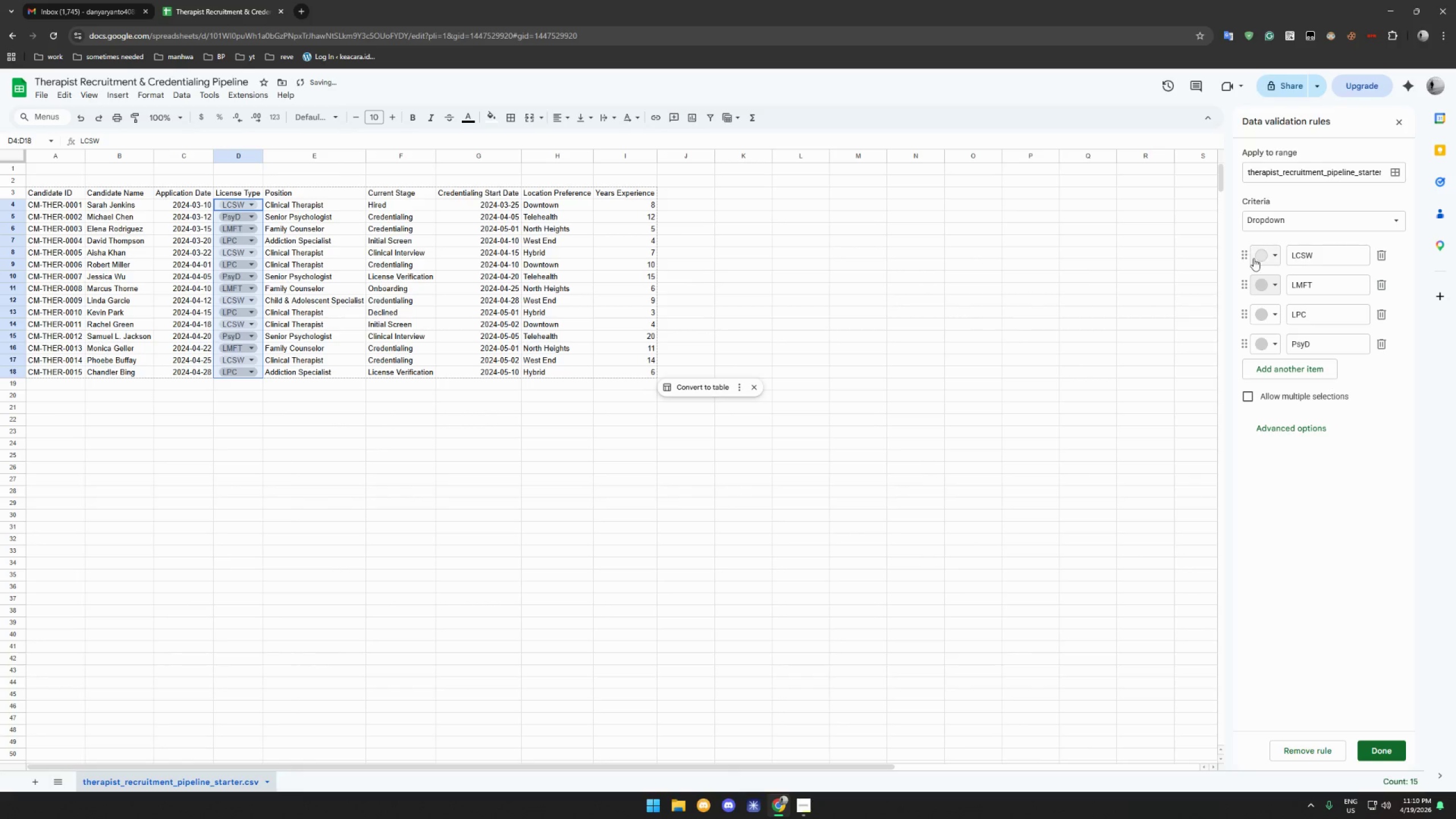 
left_click([1259, 258])
 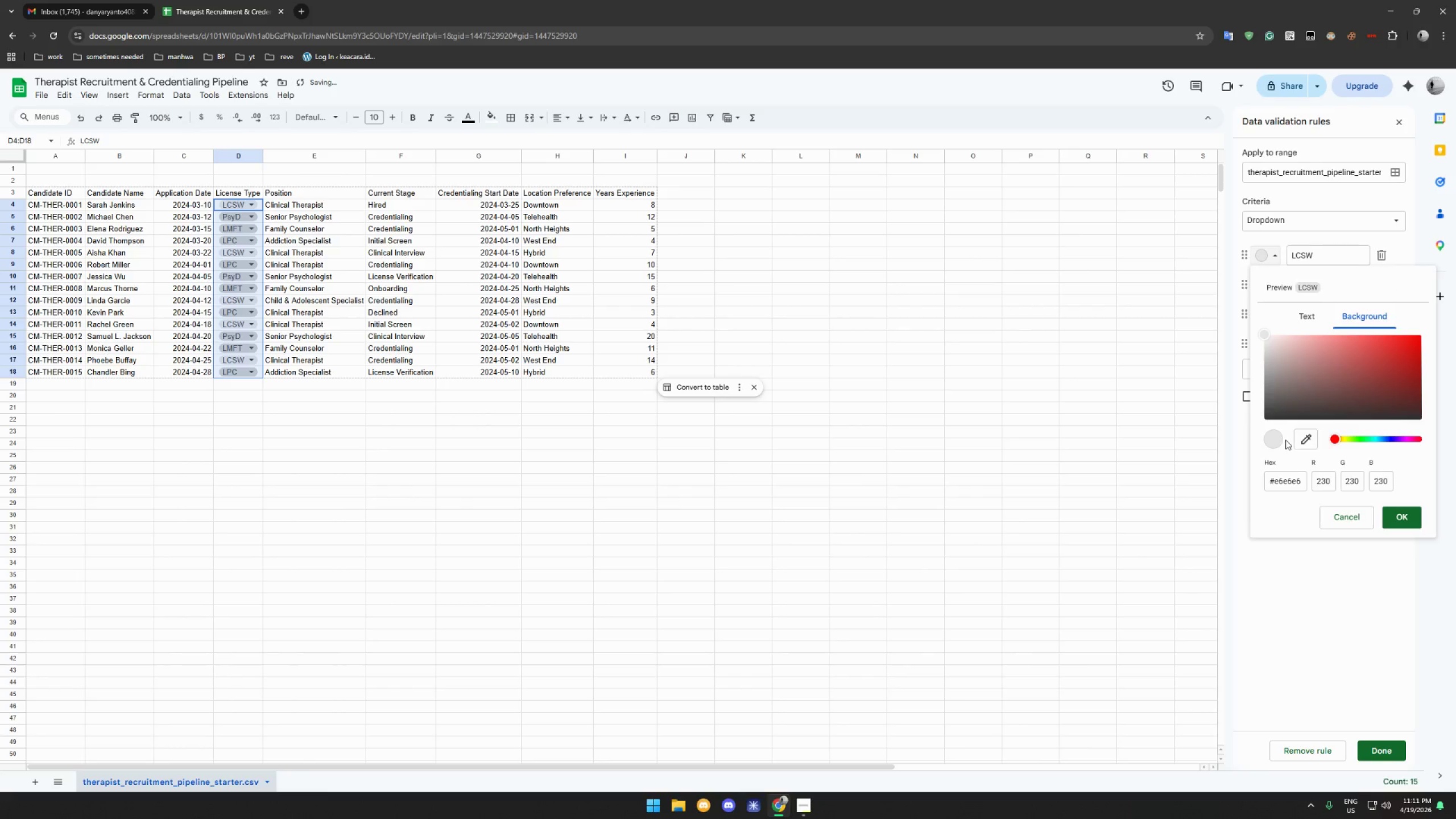 
key(Control+A)
 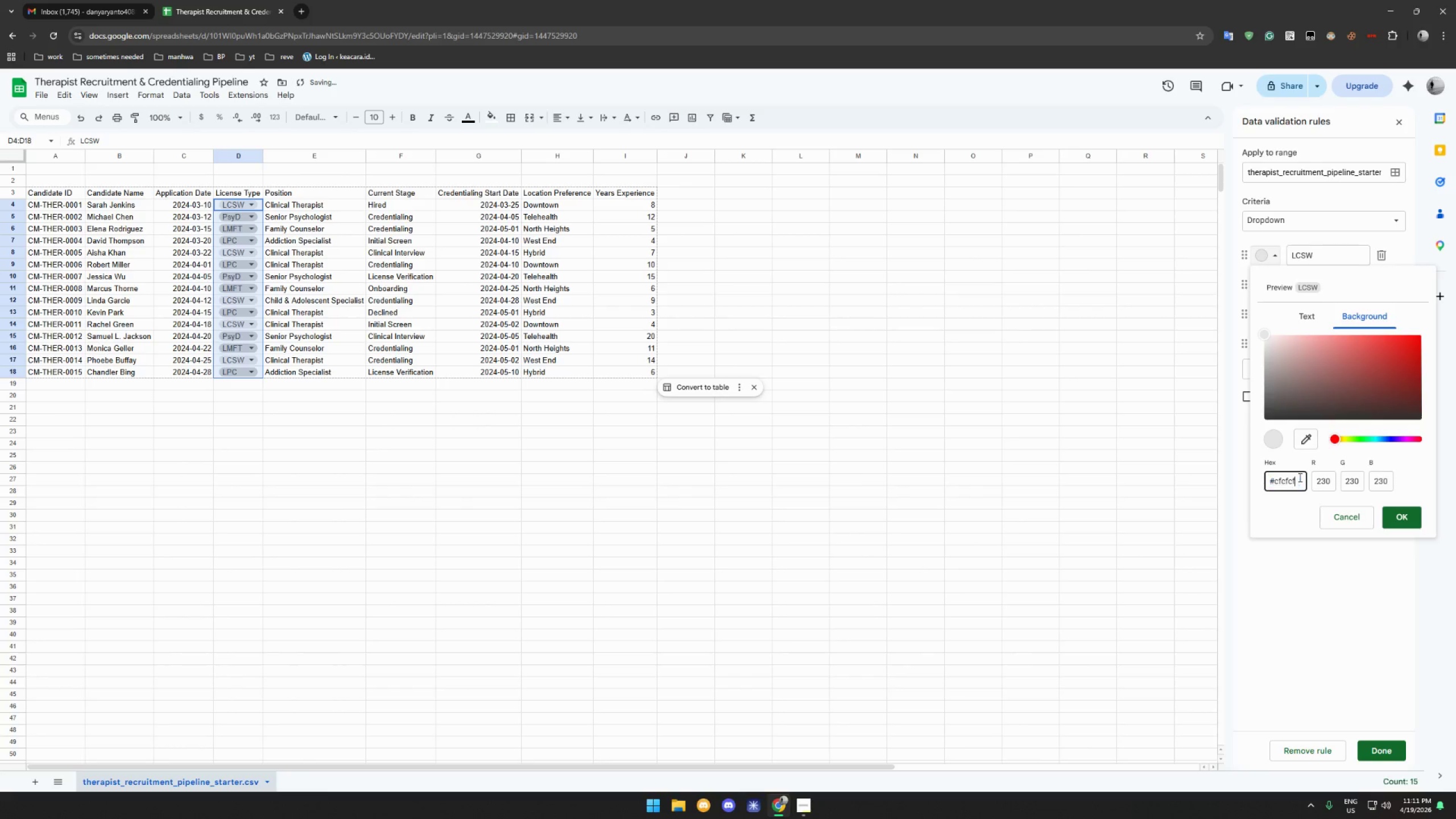 
key(Control+V)
 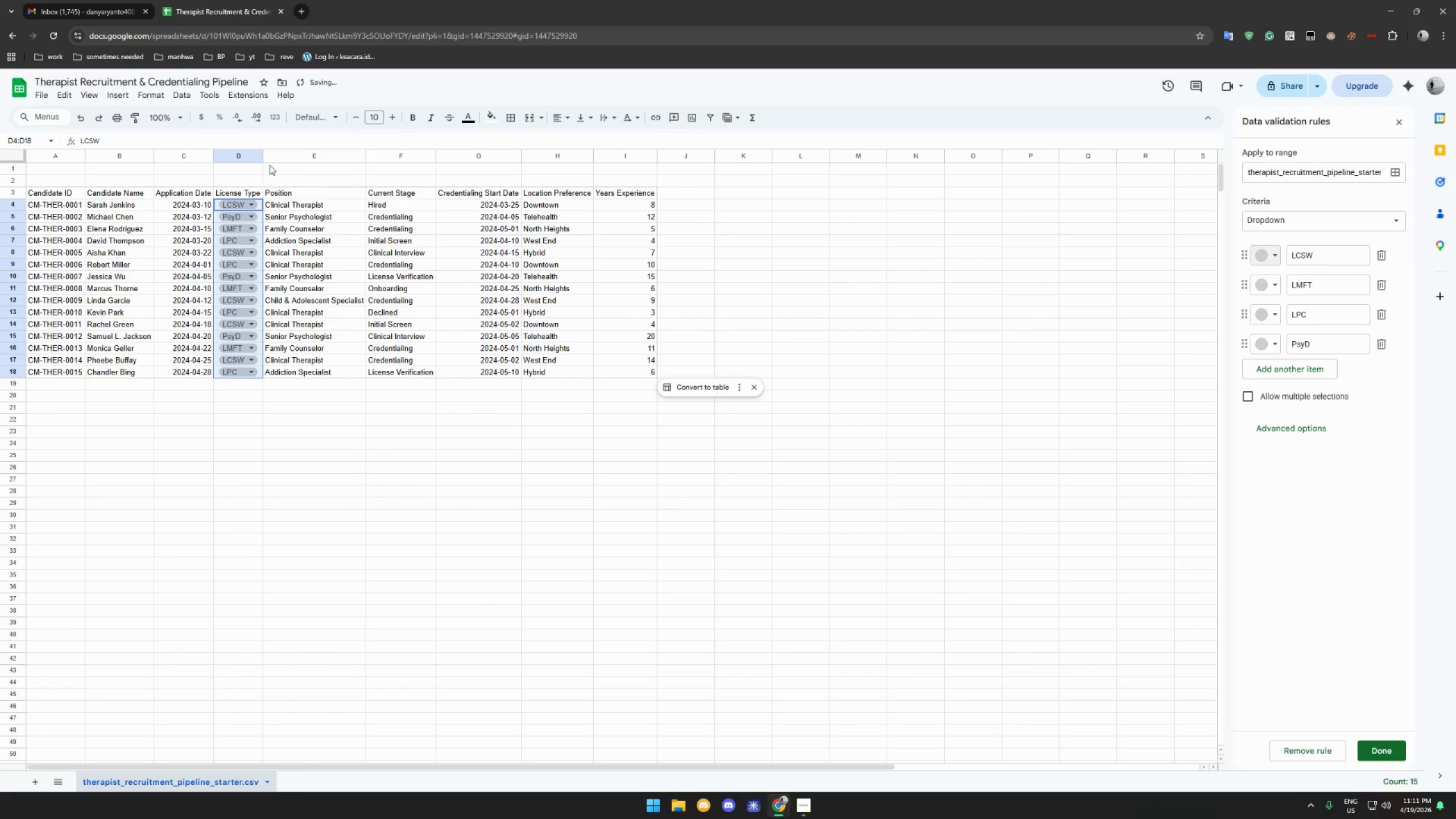 
left_click_drag(start_coordinate=[265, 158], to_coordinate=[268, 159])
 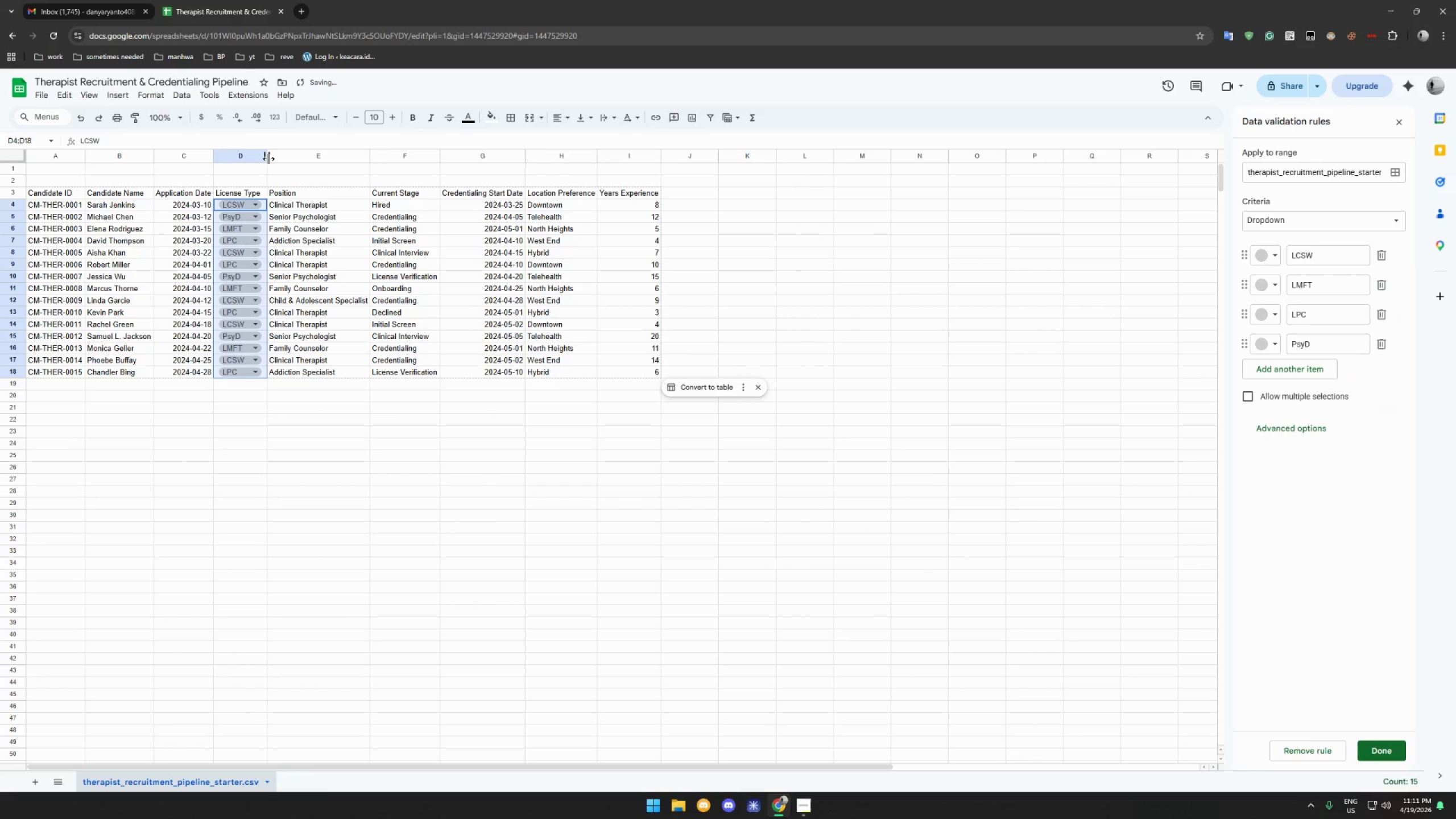 
double_click([268, 159])
 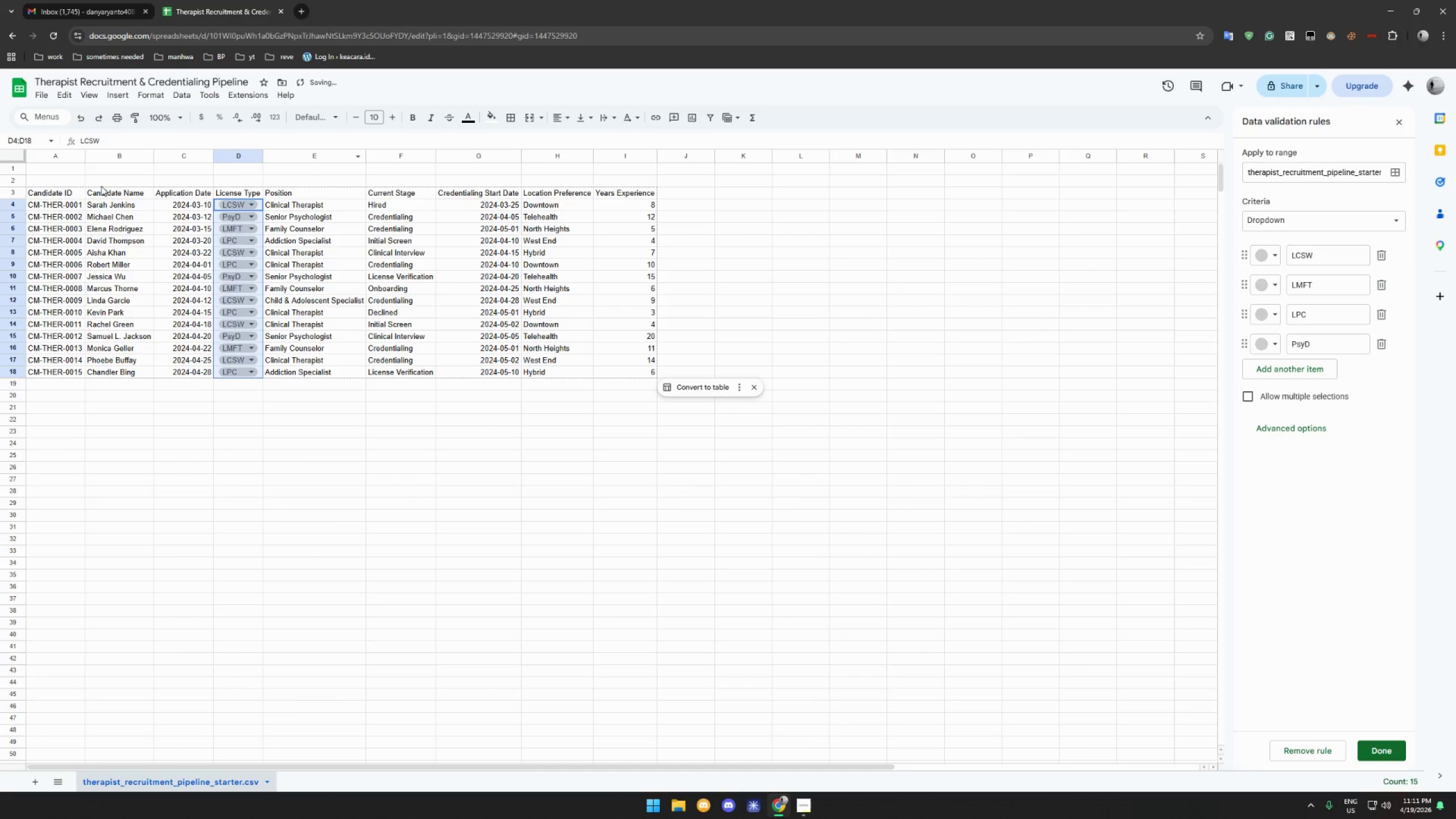 
left_click_drag(start_coordinate=[59, 191], to_coordinate=[618, 194])
 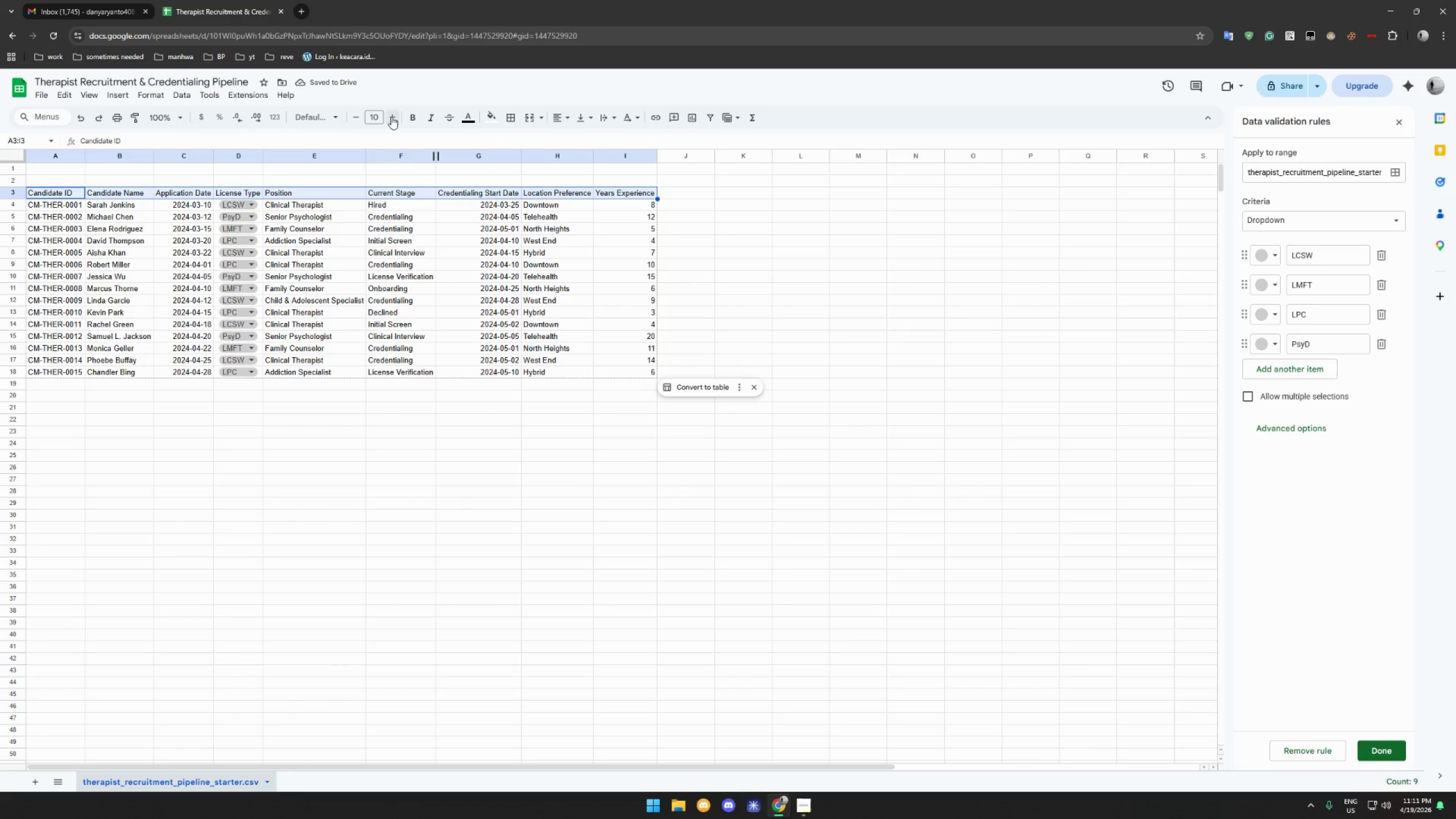 
double_click([392, 116])
 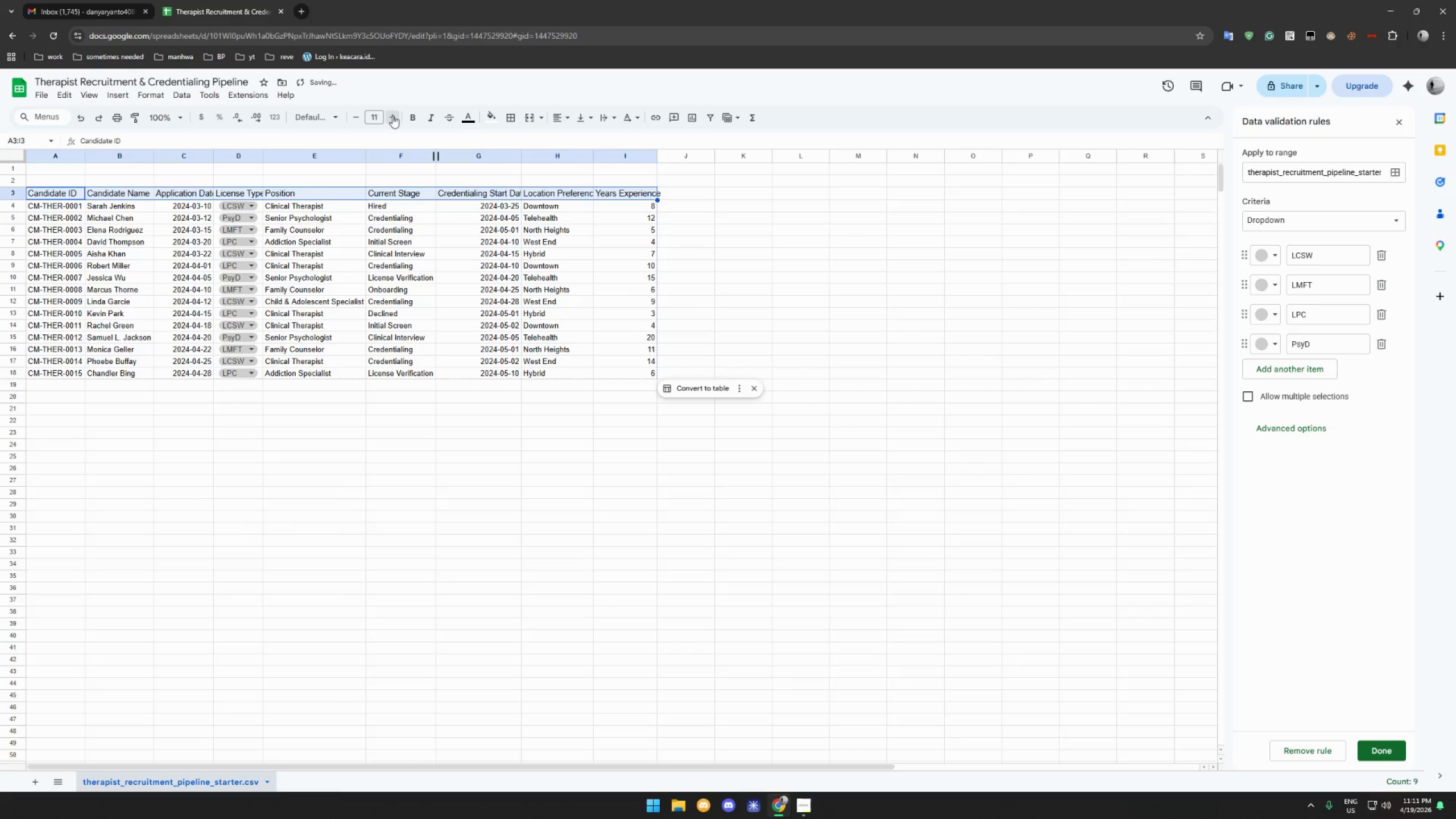 
triple_click([392, 115])
 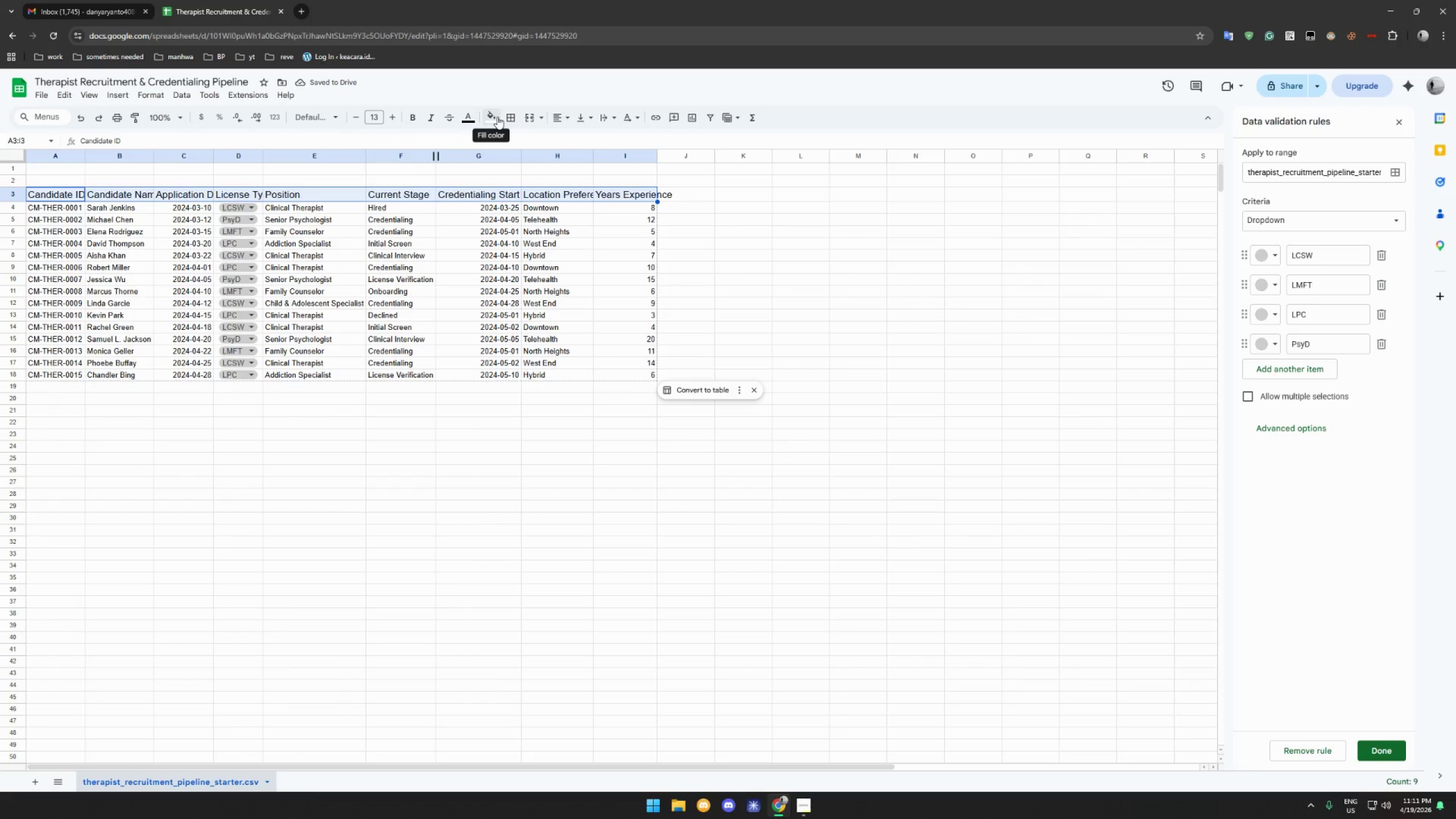 
wait(6.19)
 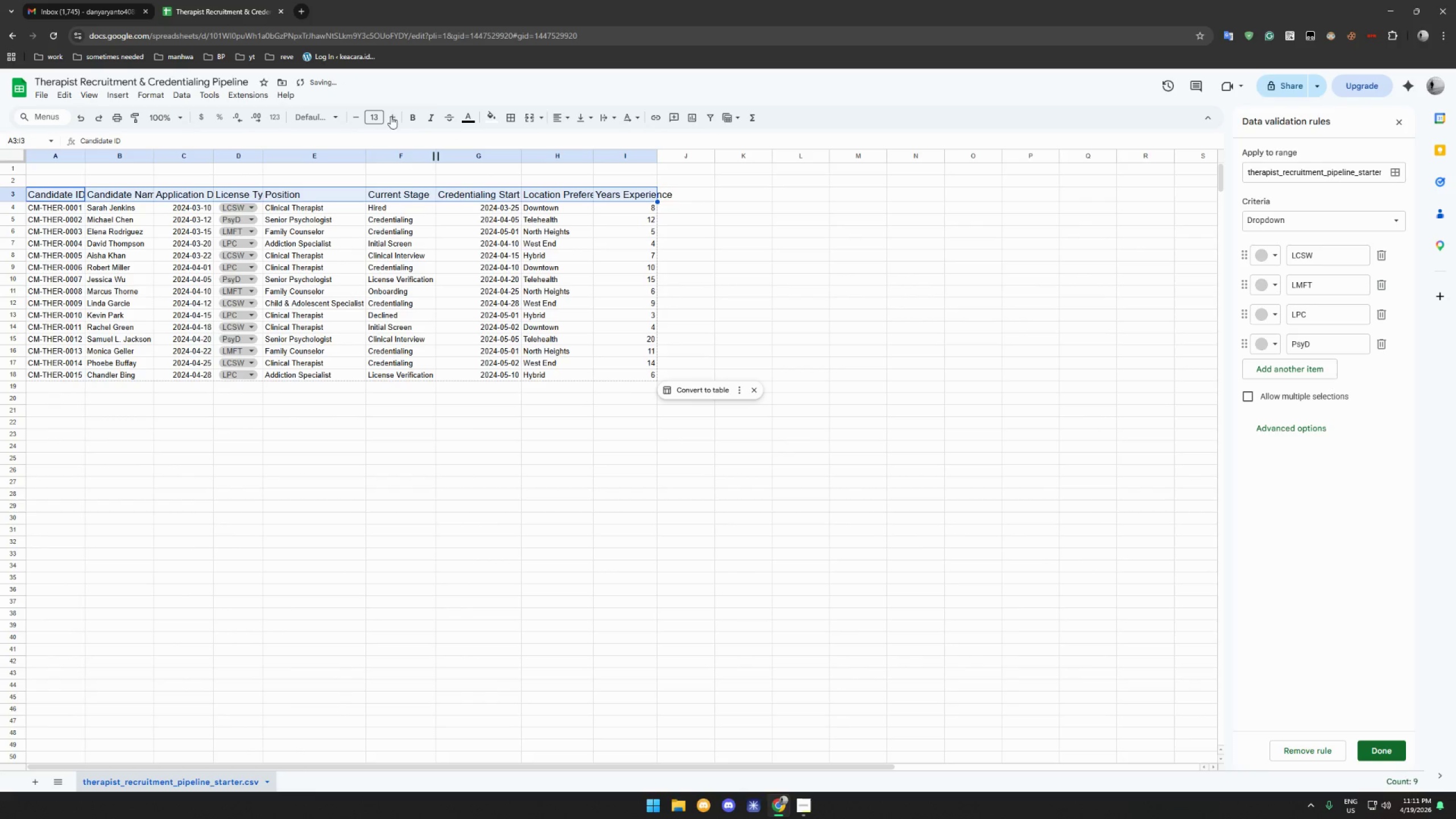 
left_click([497, 118])
 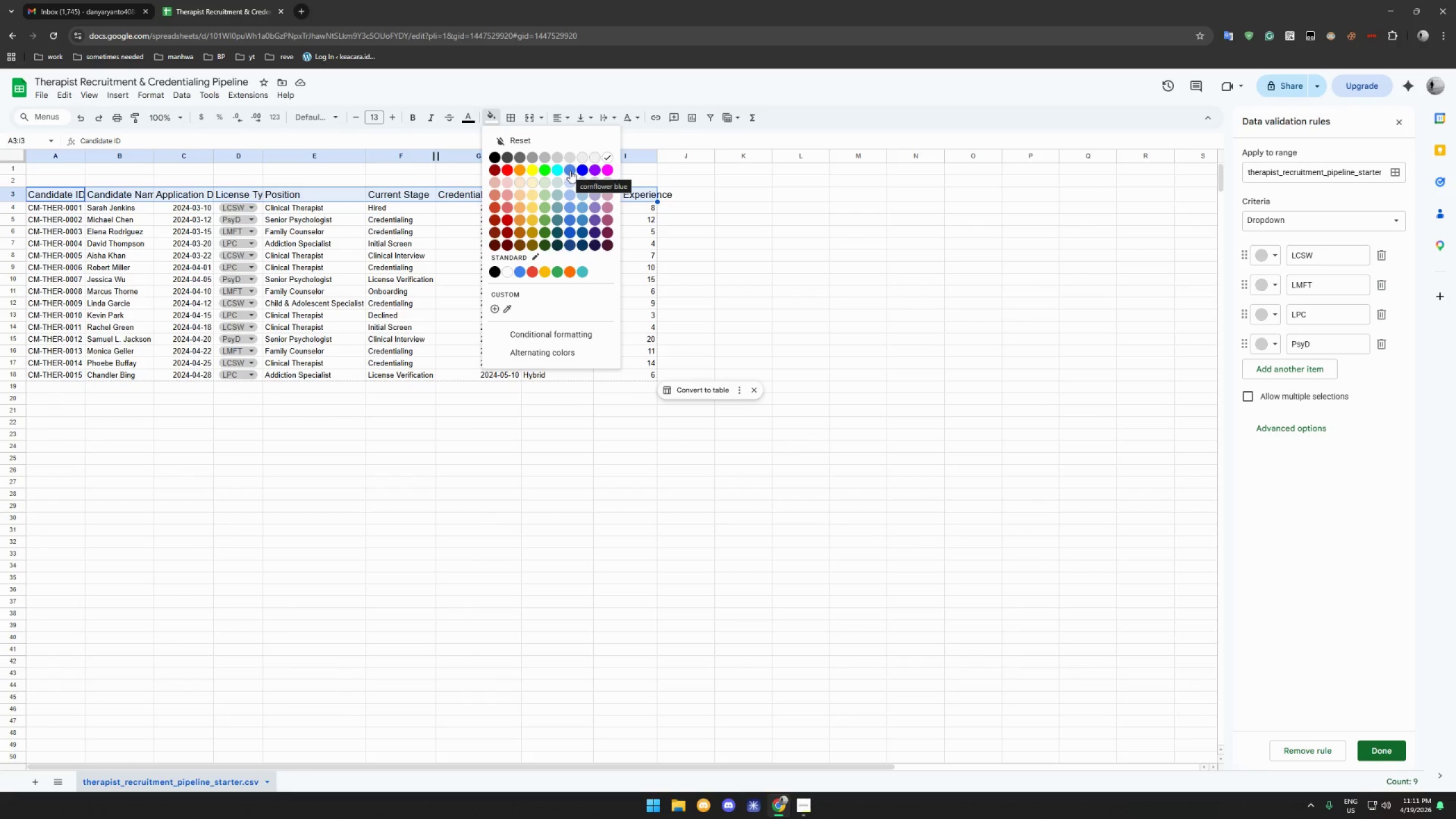 
left_click([570, 171])
 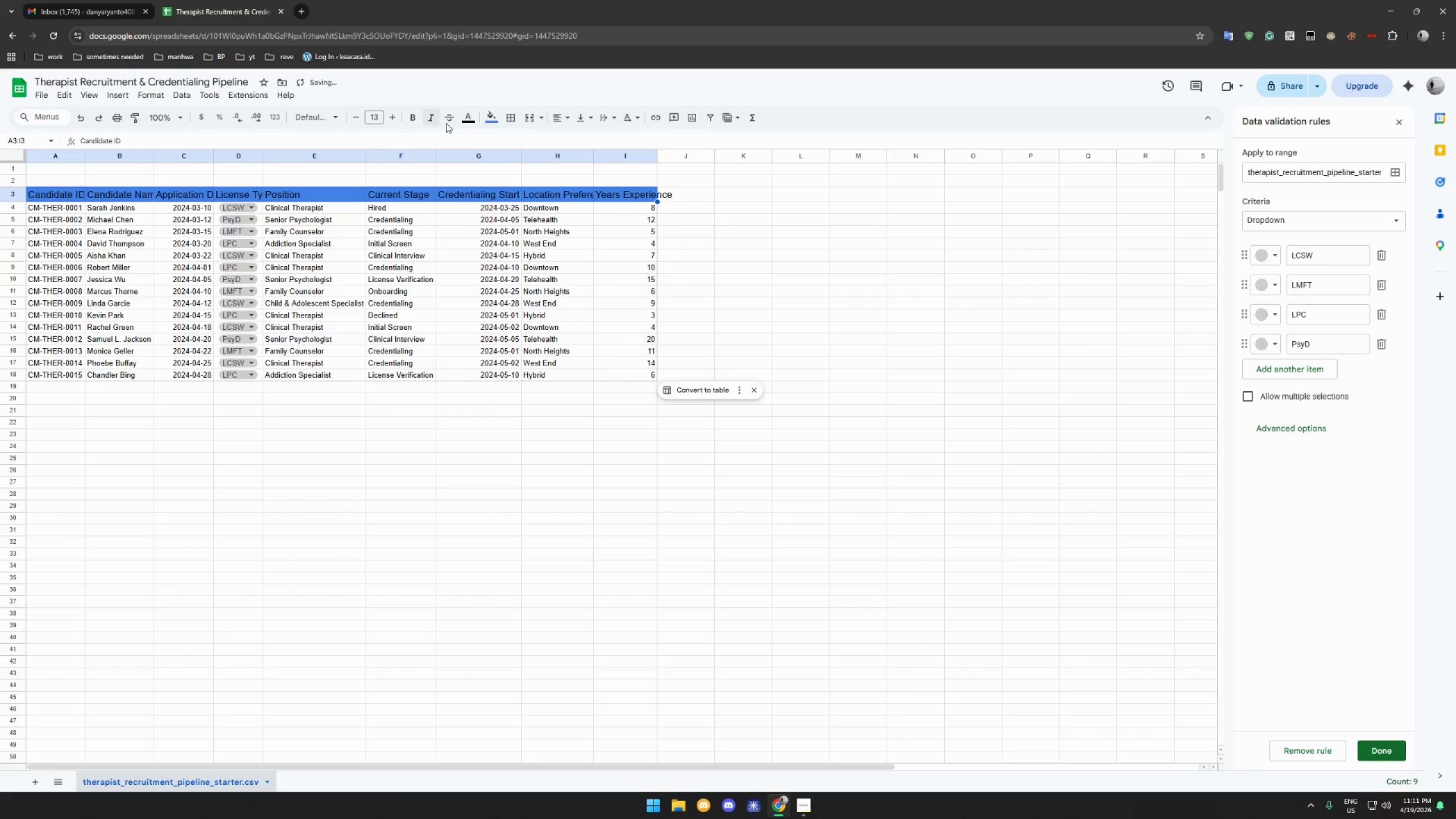 
left_click([469, 123])
 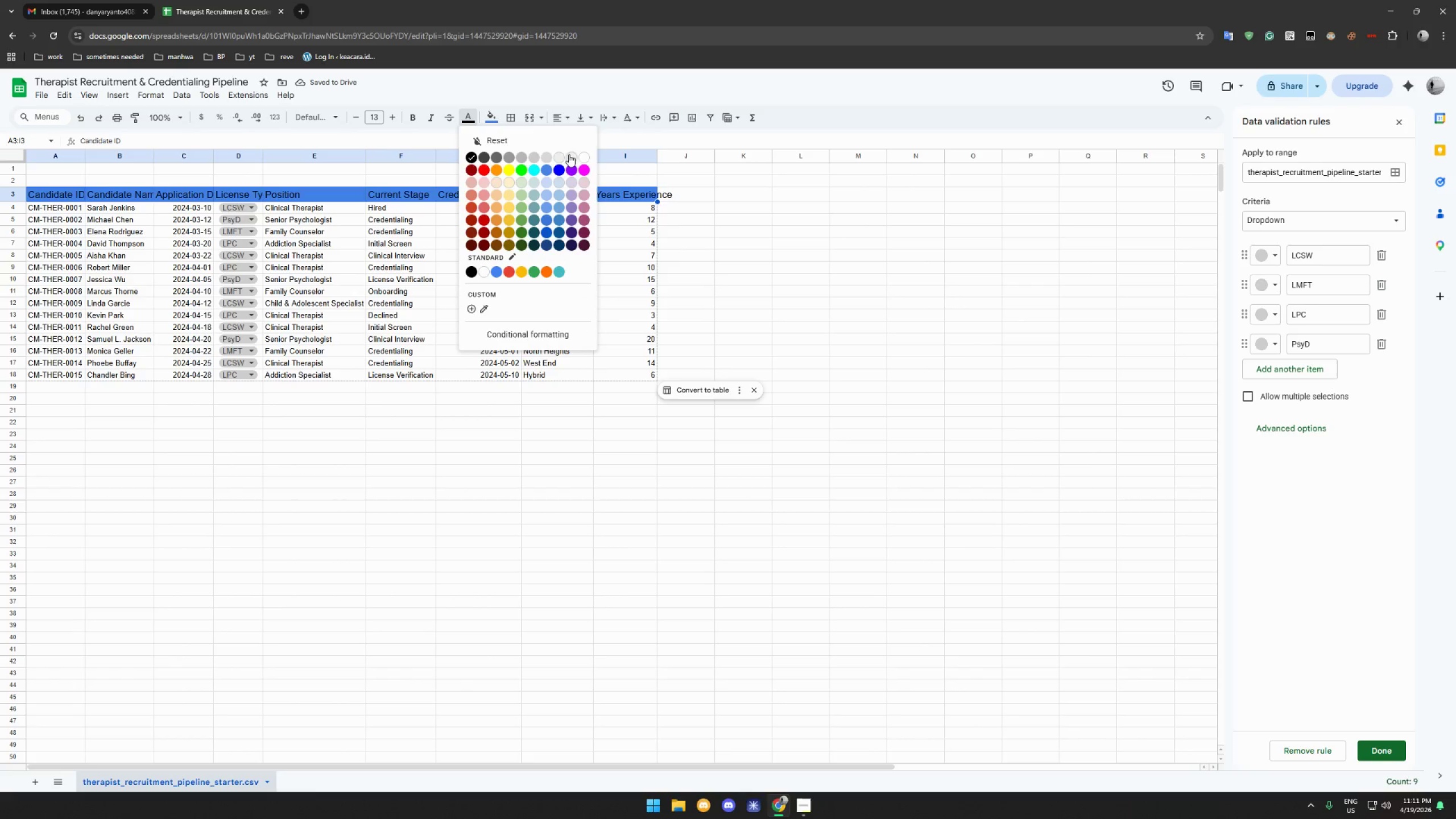 
left_click([578, 156])
 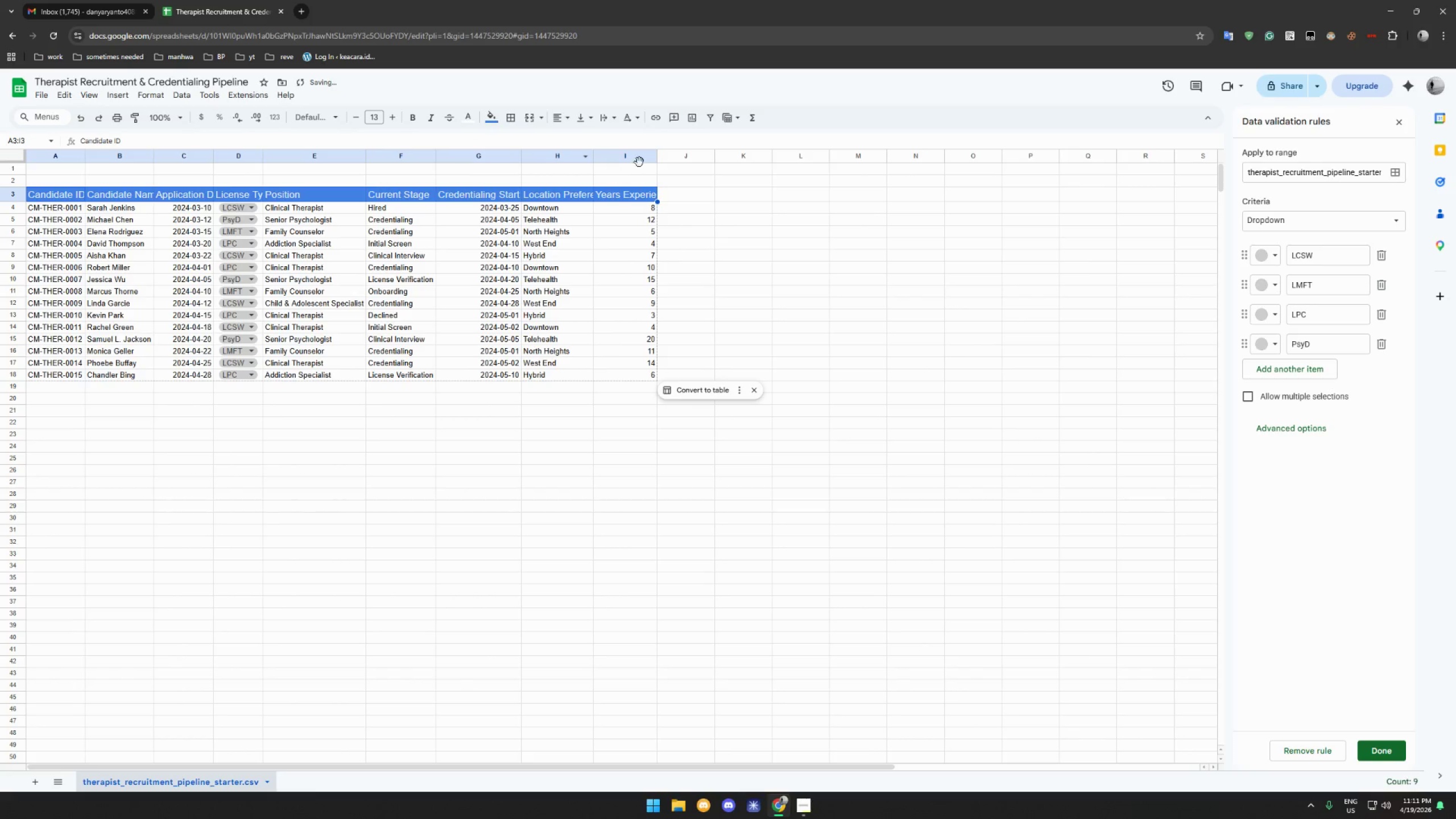 
double_click([656, 154])
 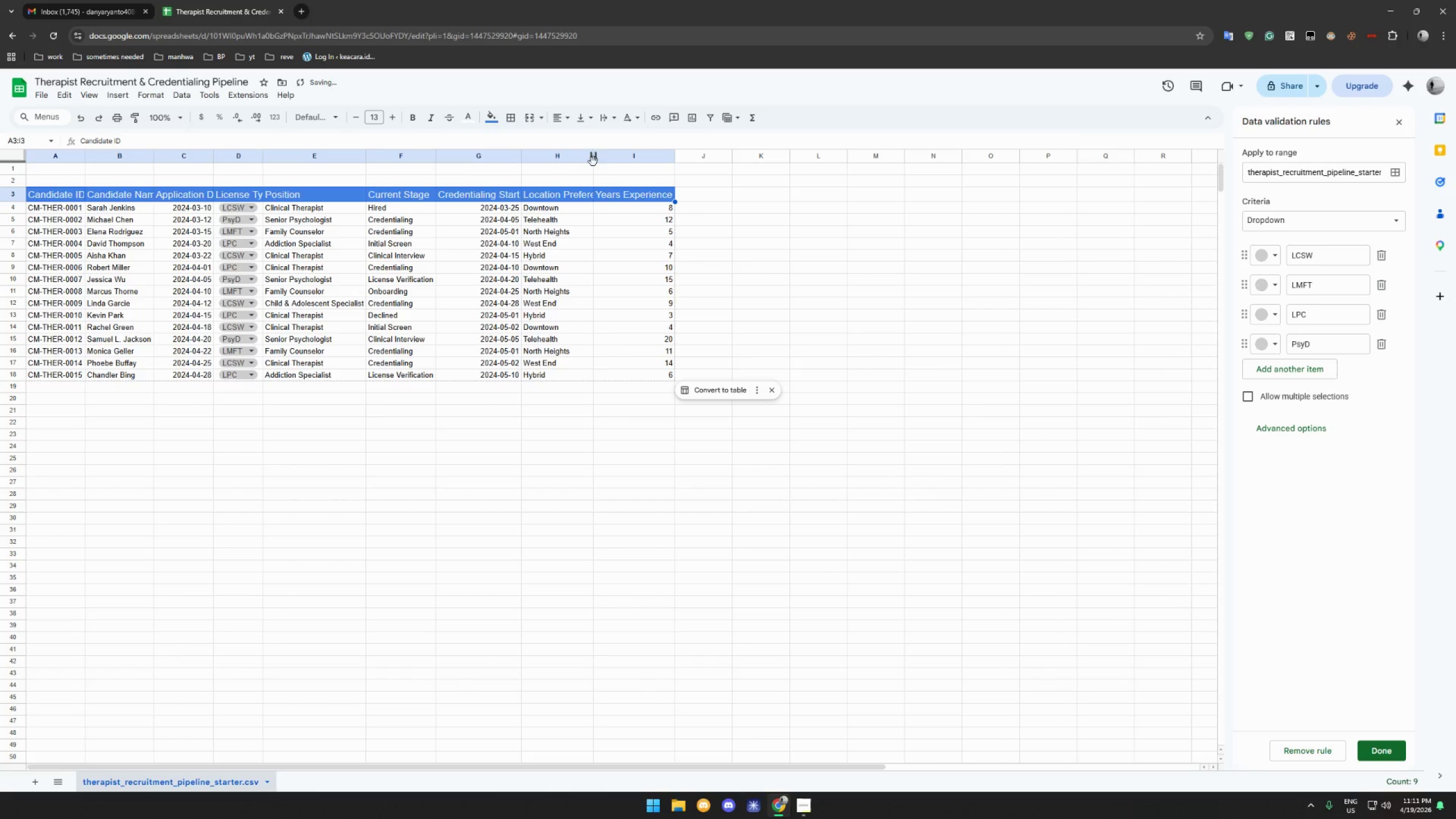 
double_click([593, 161])
 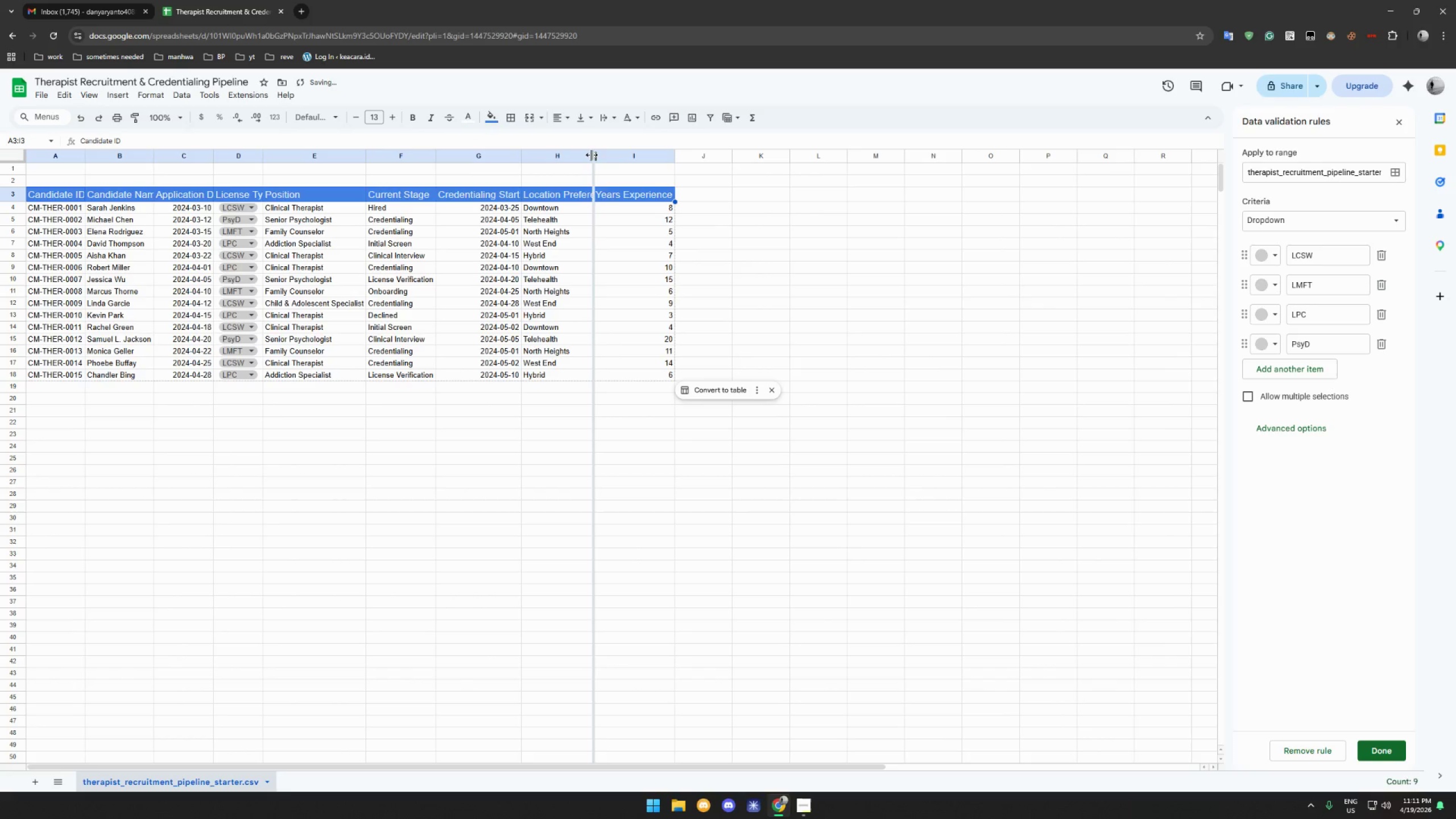 
double_click([592, 155])
 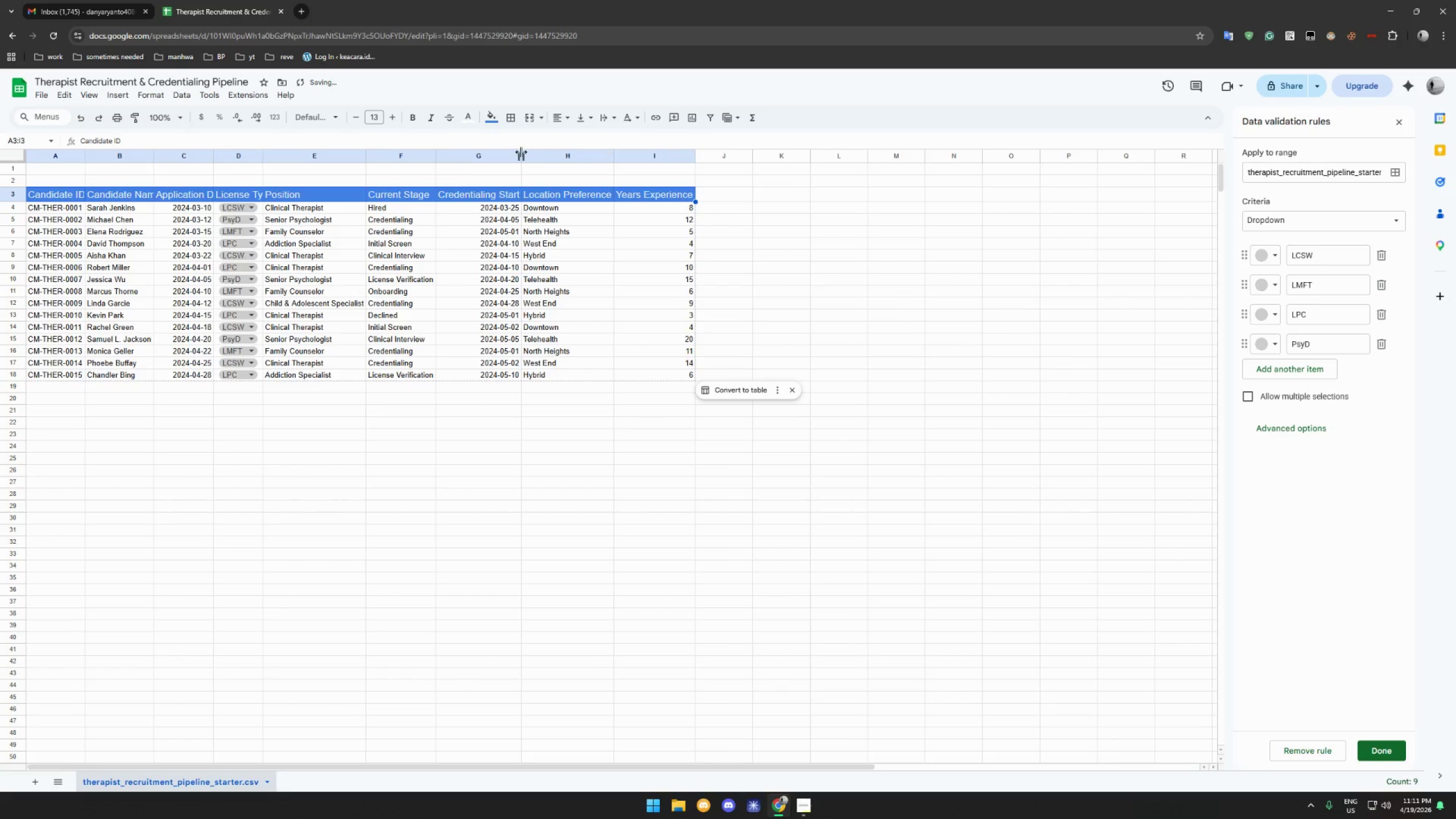 
double_click([521, 152])
 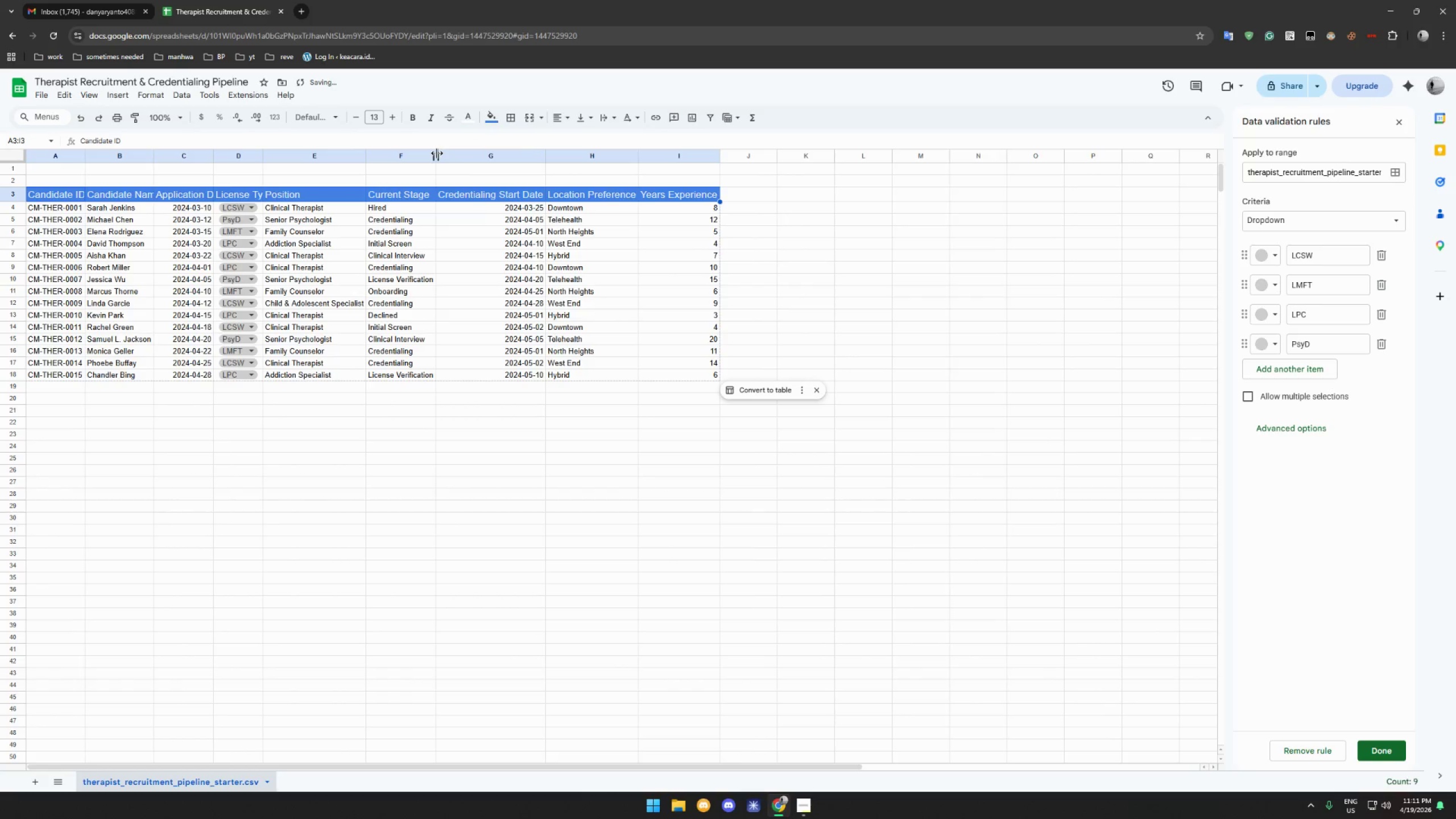 
double_click([437, 153])
 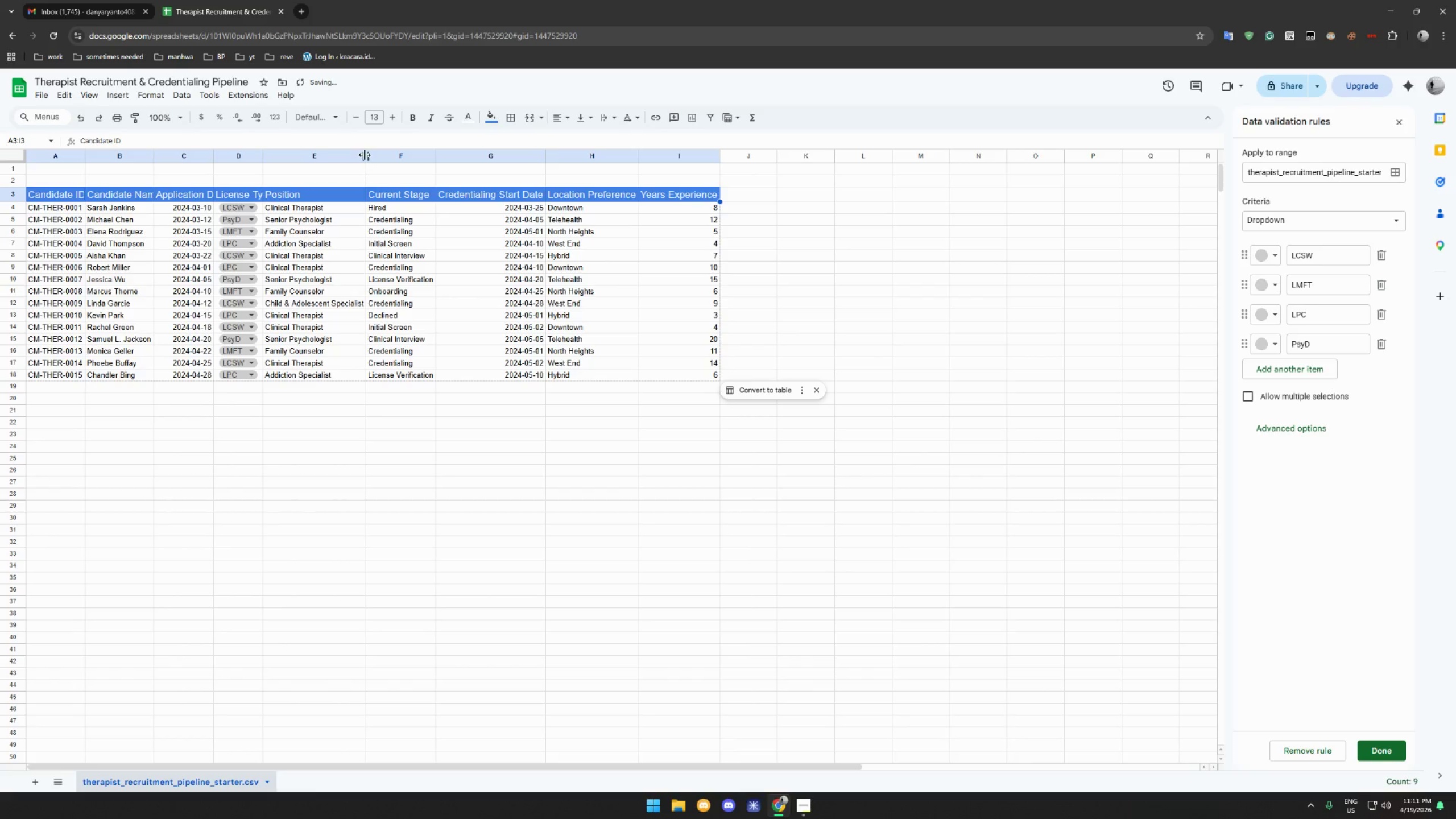 
double_click([365, 155])
 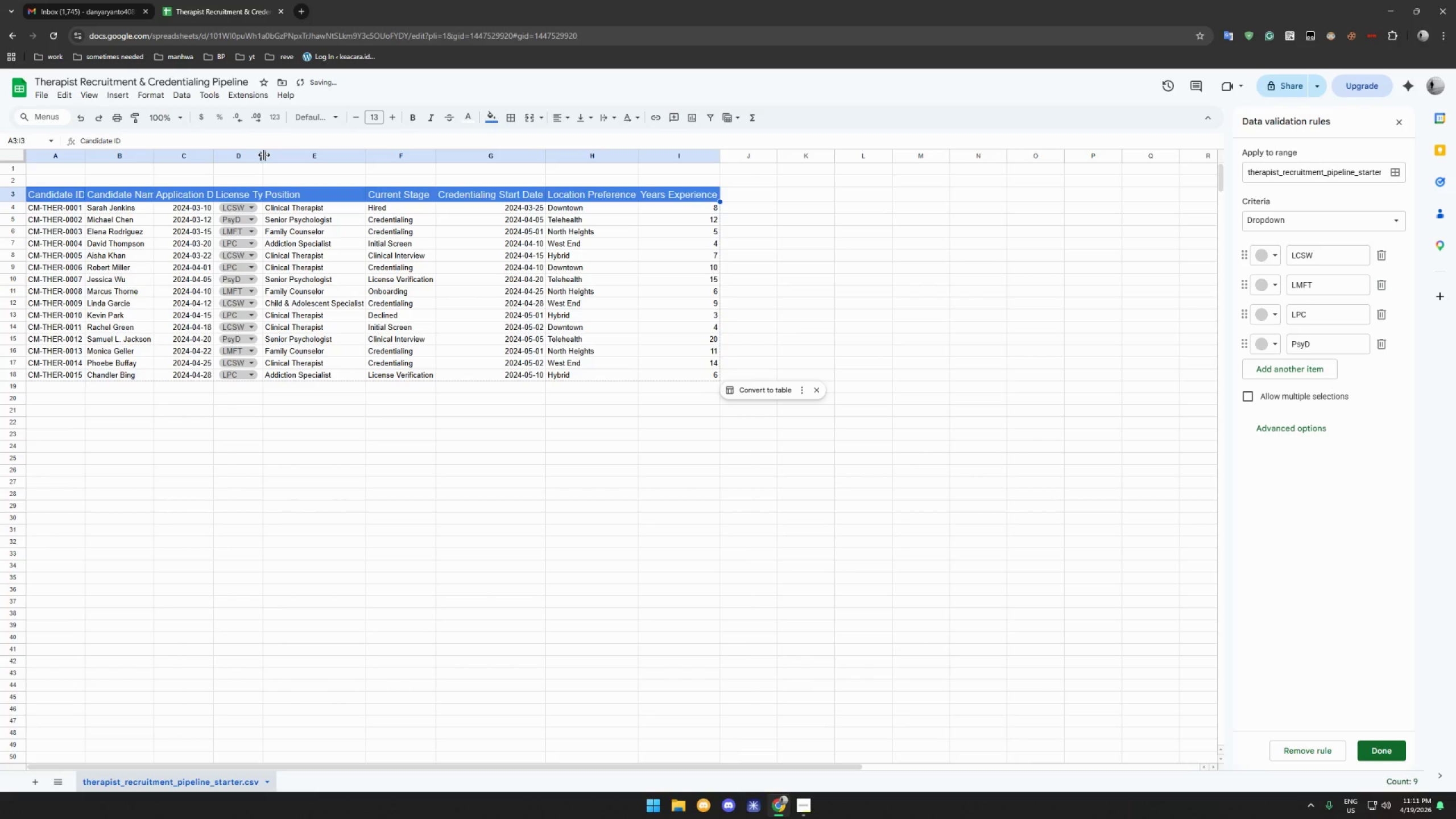 
double_click([264, 155])
 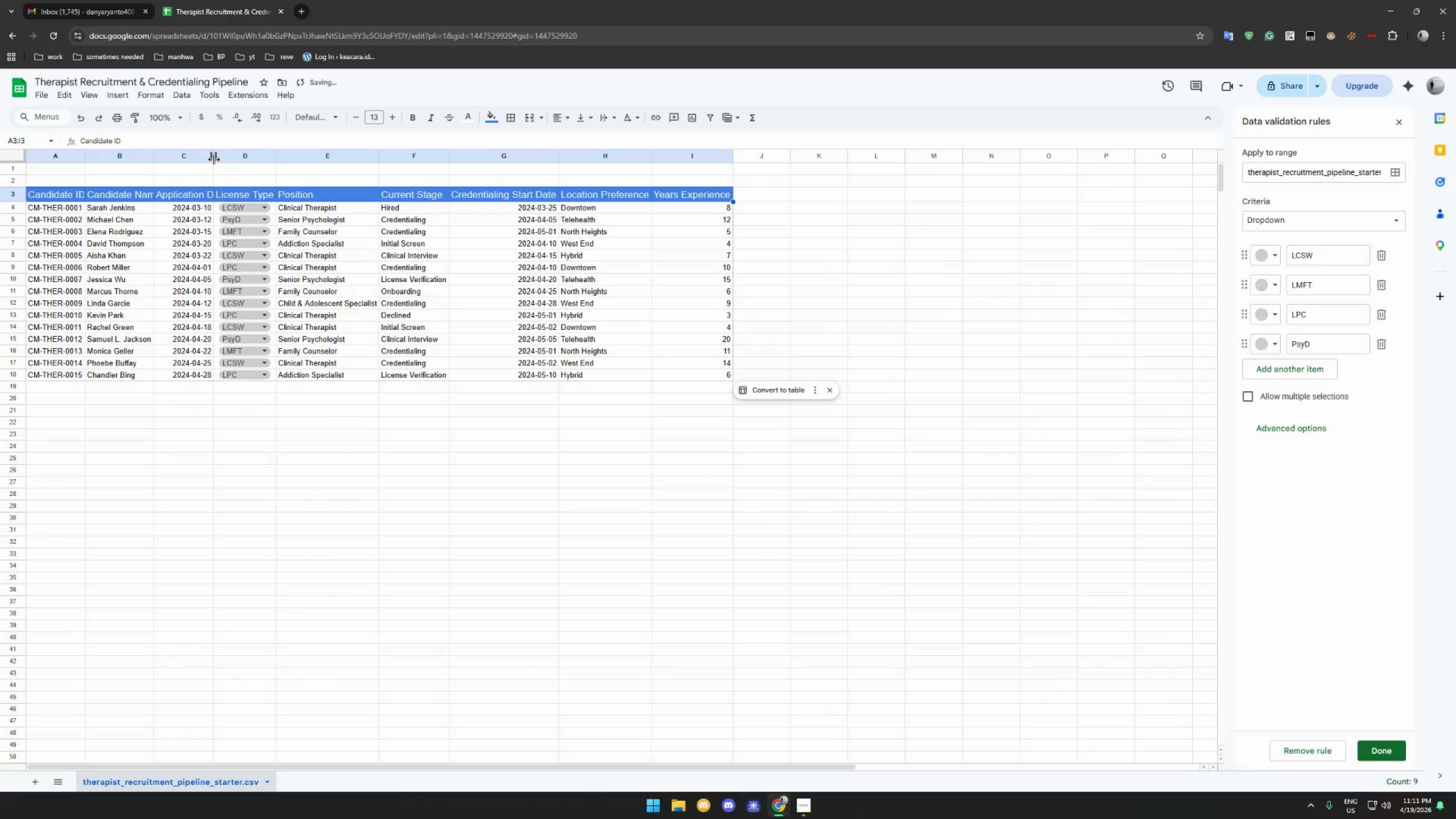 
double_click([214, 159])
 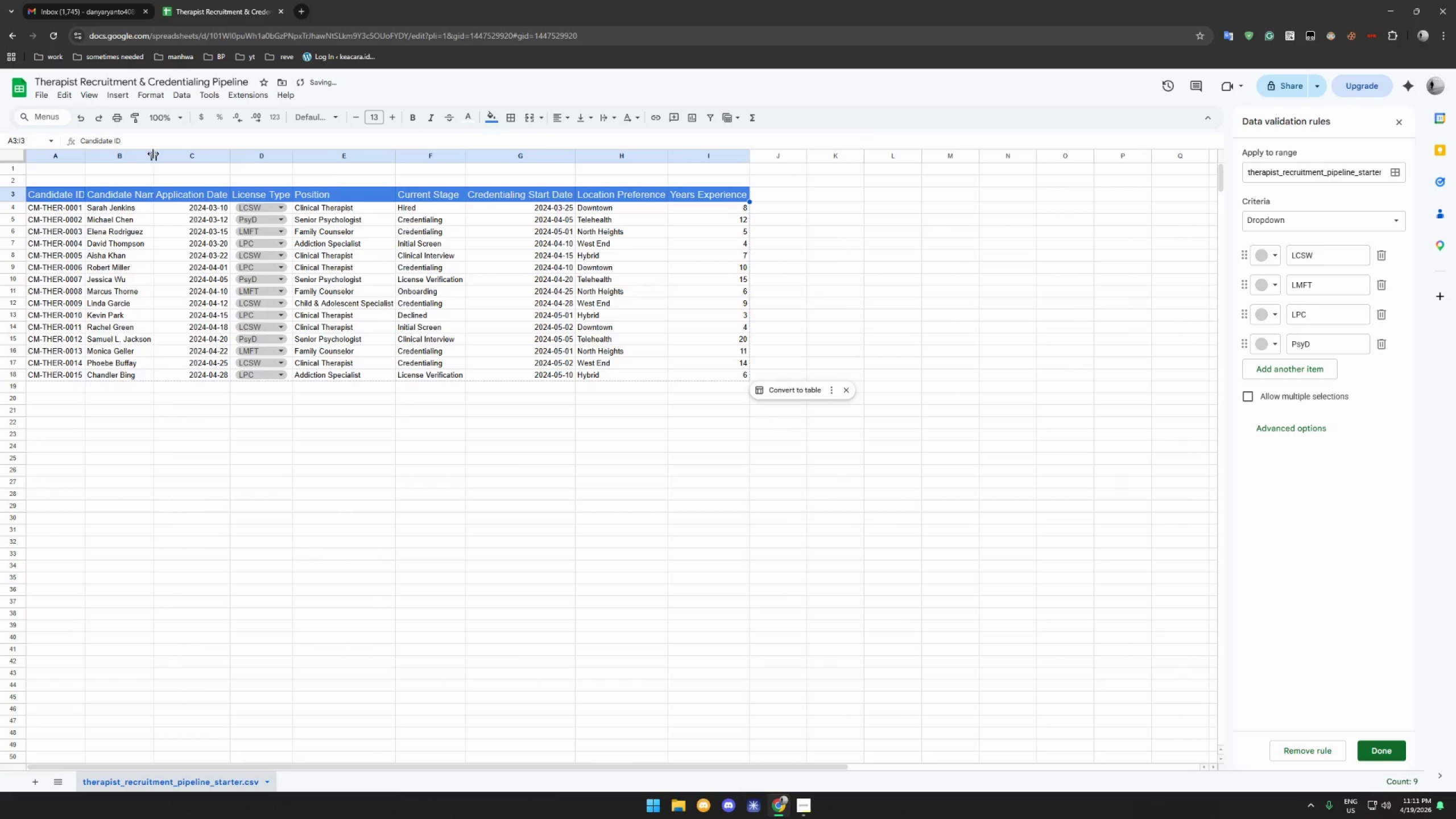 
double_click([154, 154])
 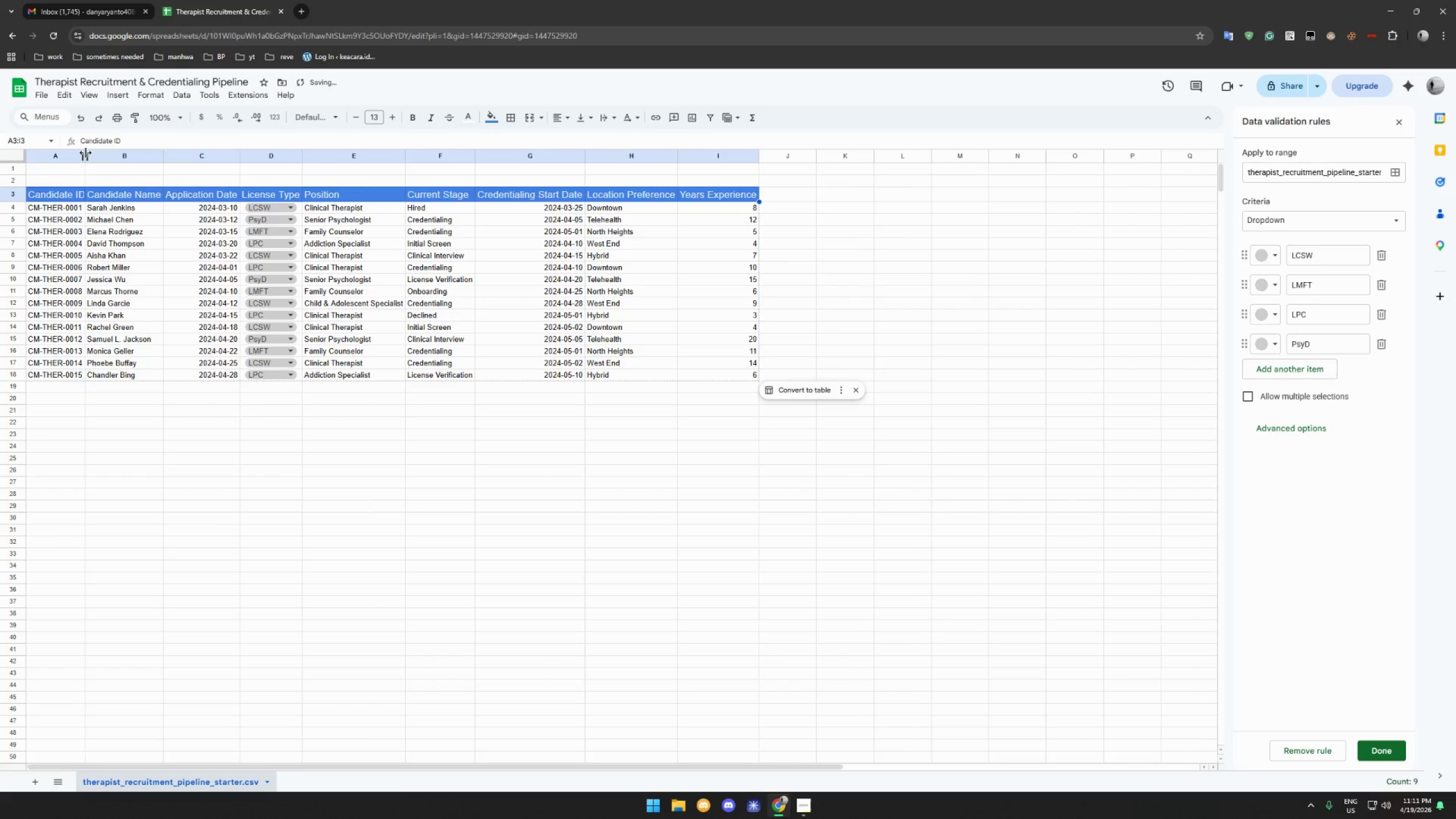 
double_click([85, 152])
 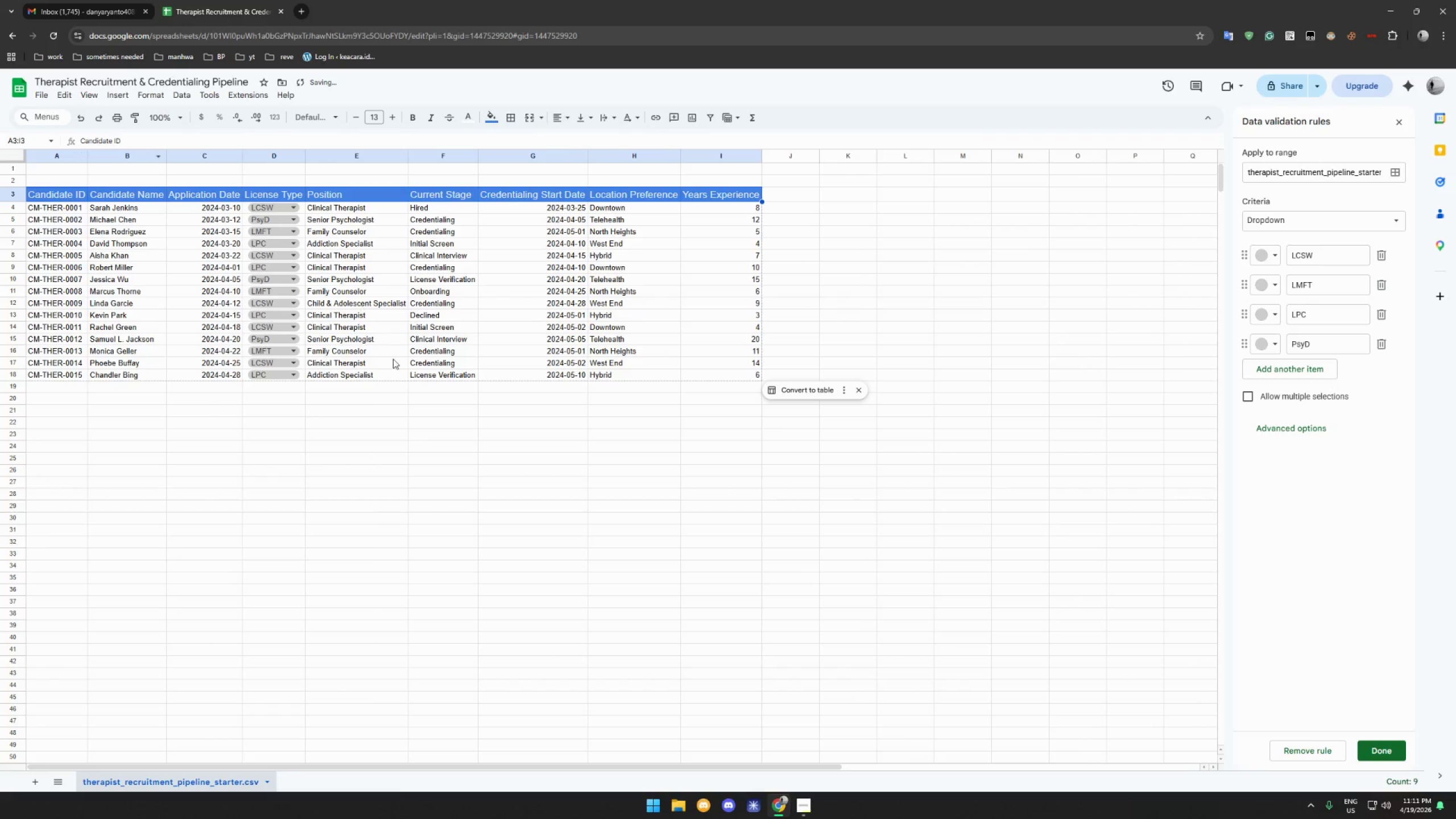 
left_click([428, 432])
 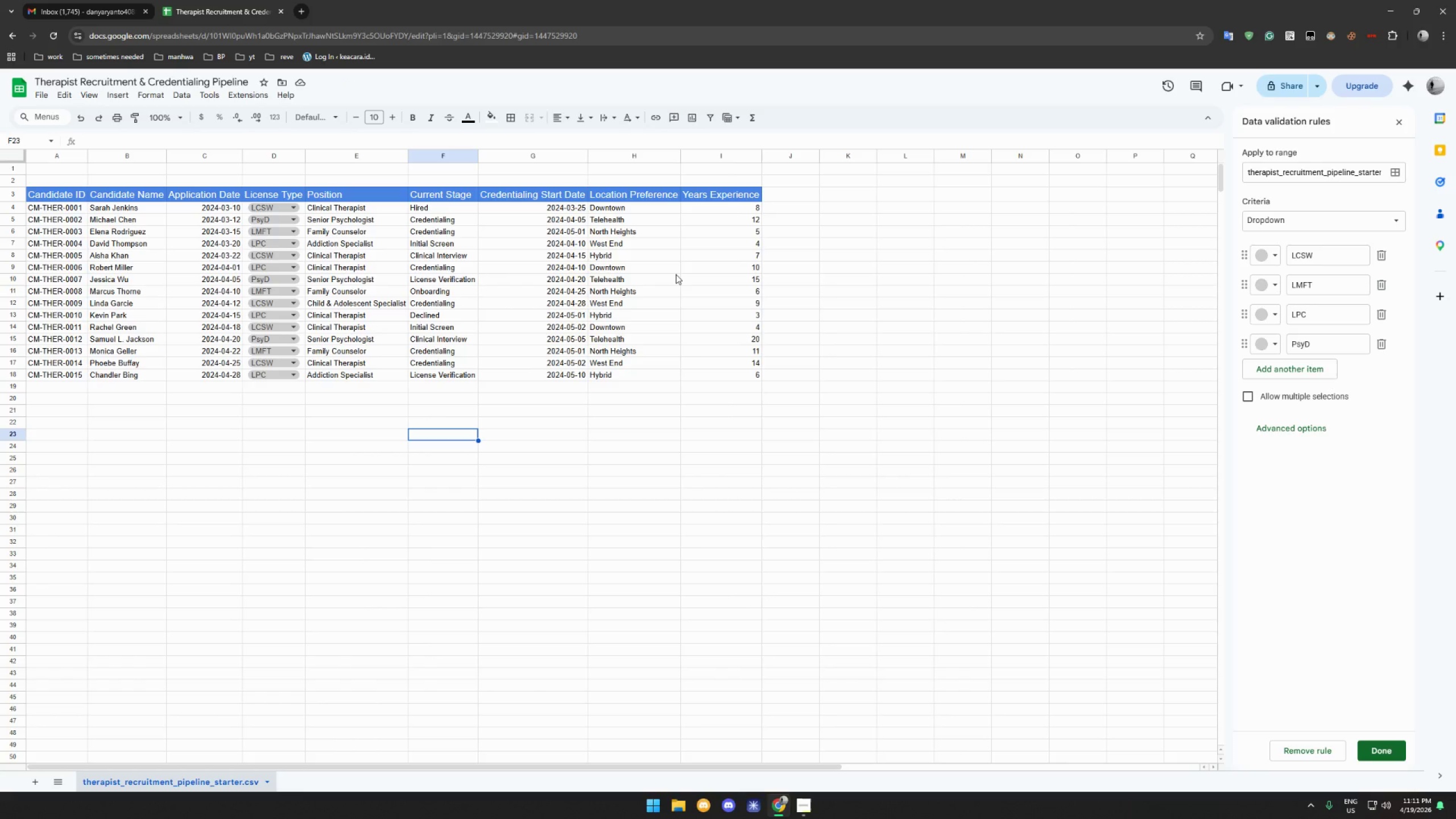 
wait(17.2)
 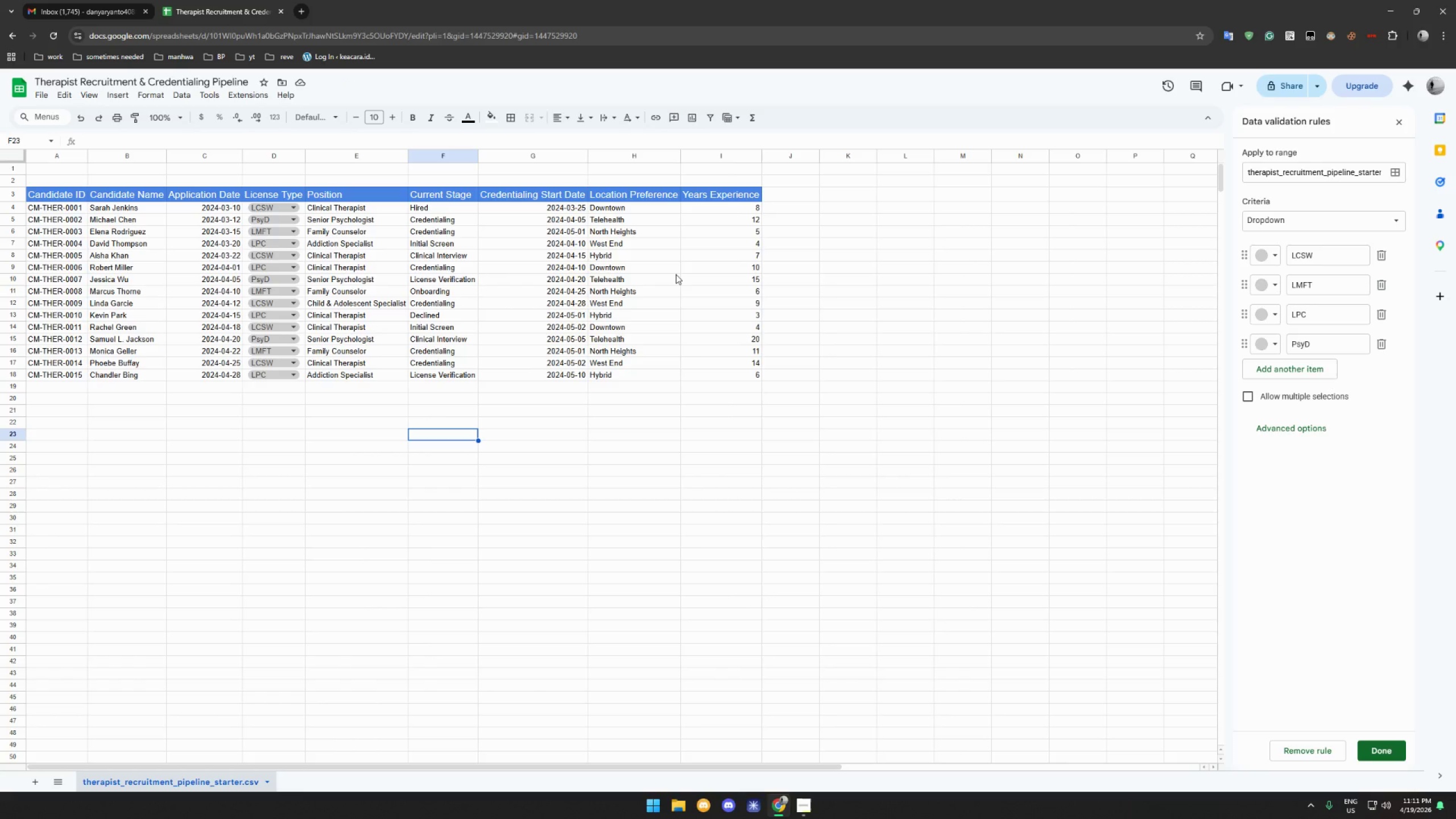 
left_click_drag(start_coordinate=[719, 193], to_coordinate=[72, 195])
 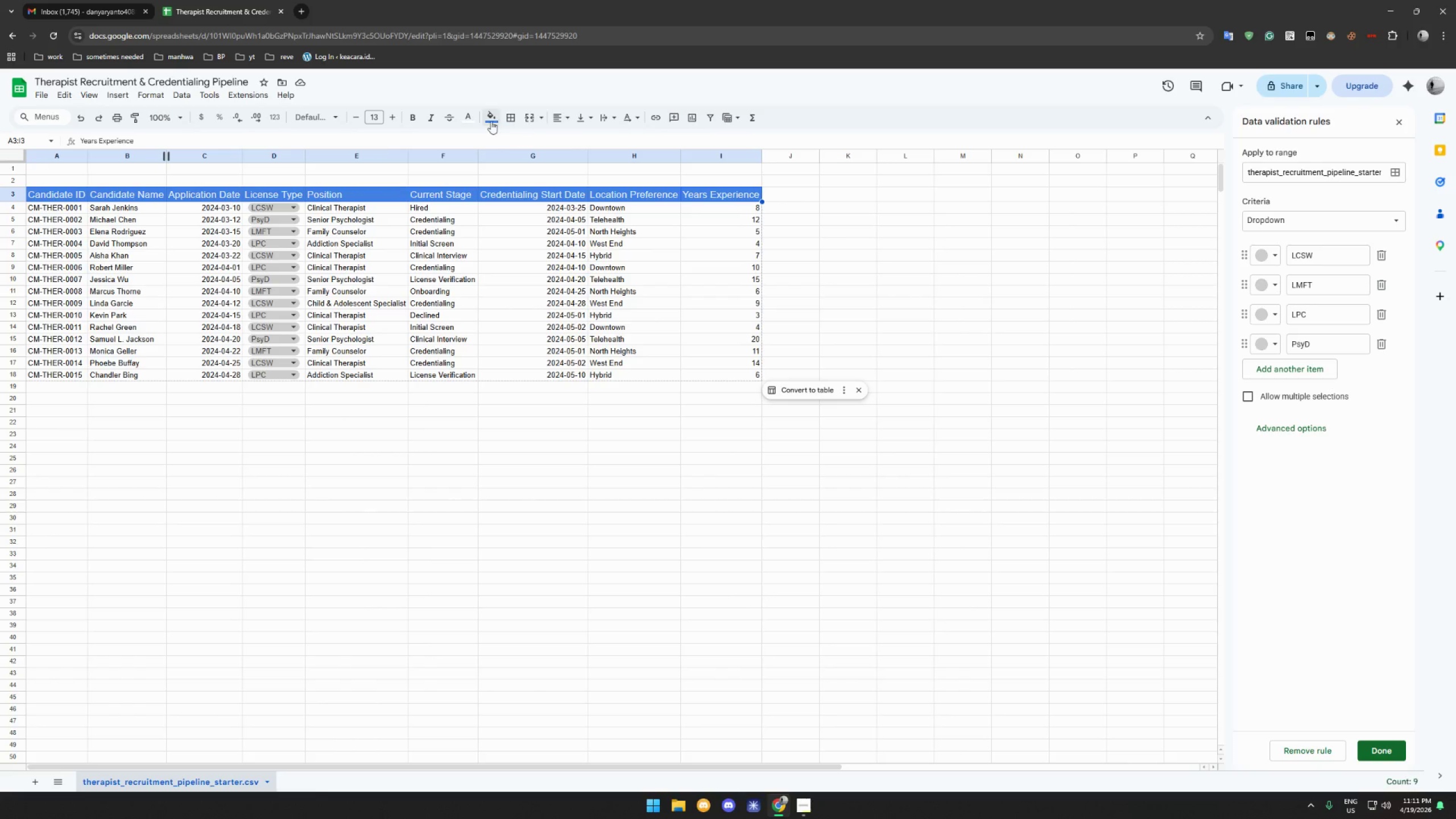 
left_click([489, 121])
 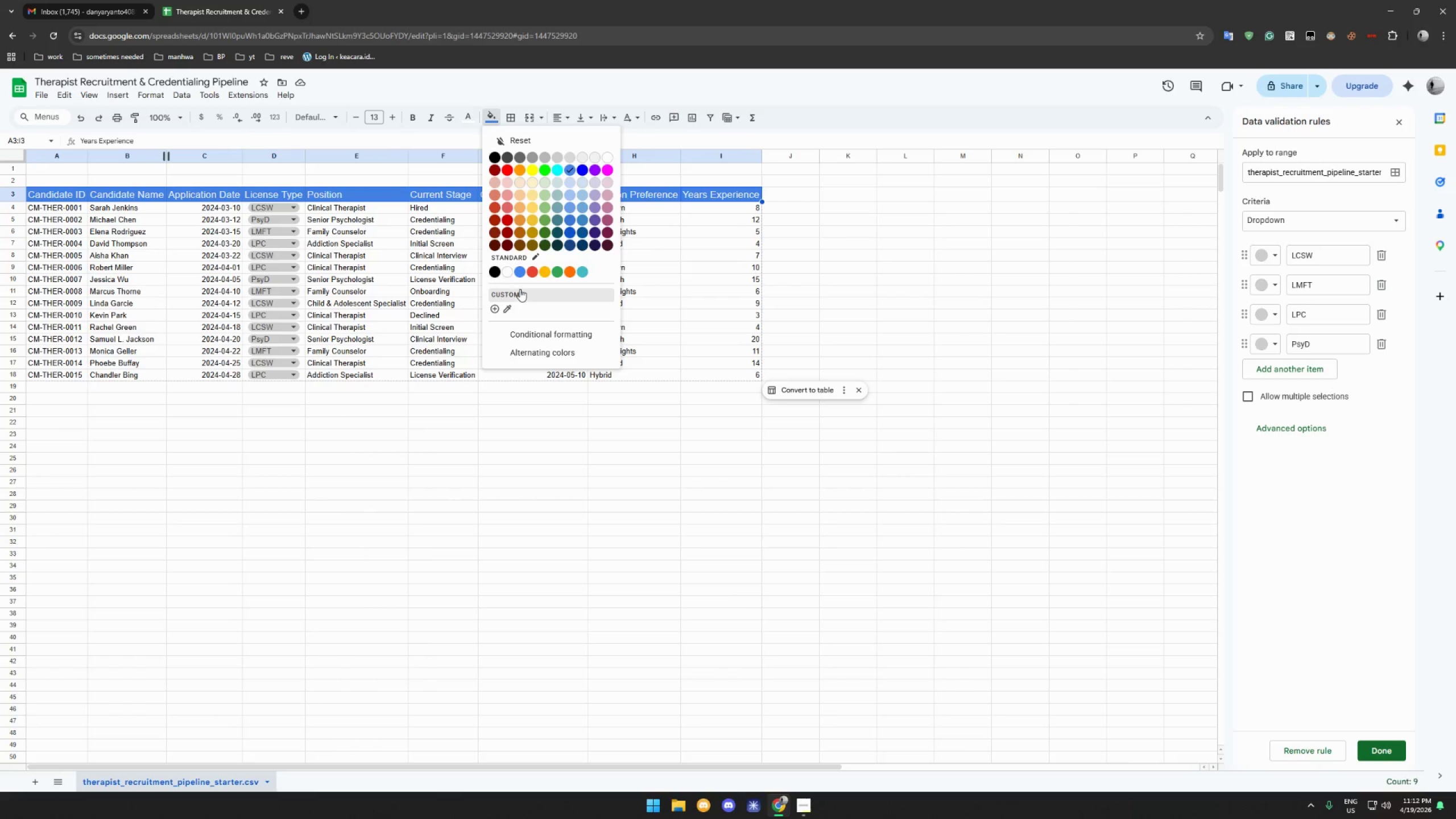 
left_click([520, 270])
 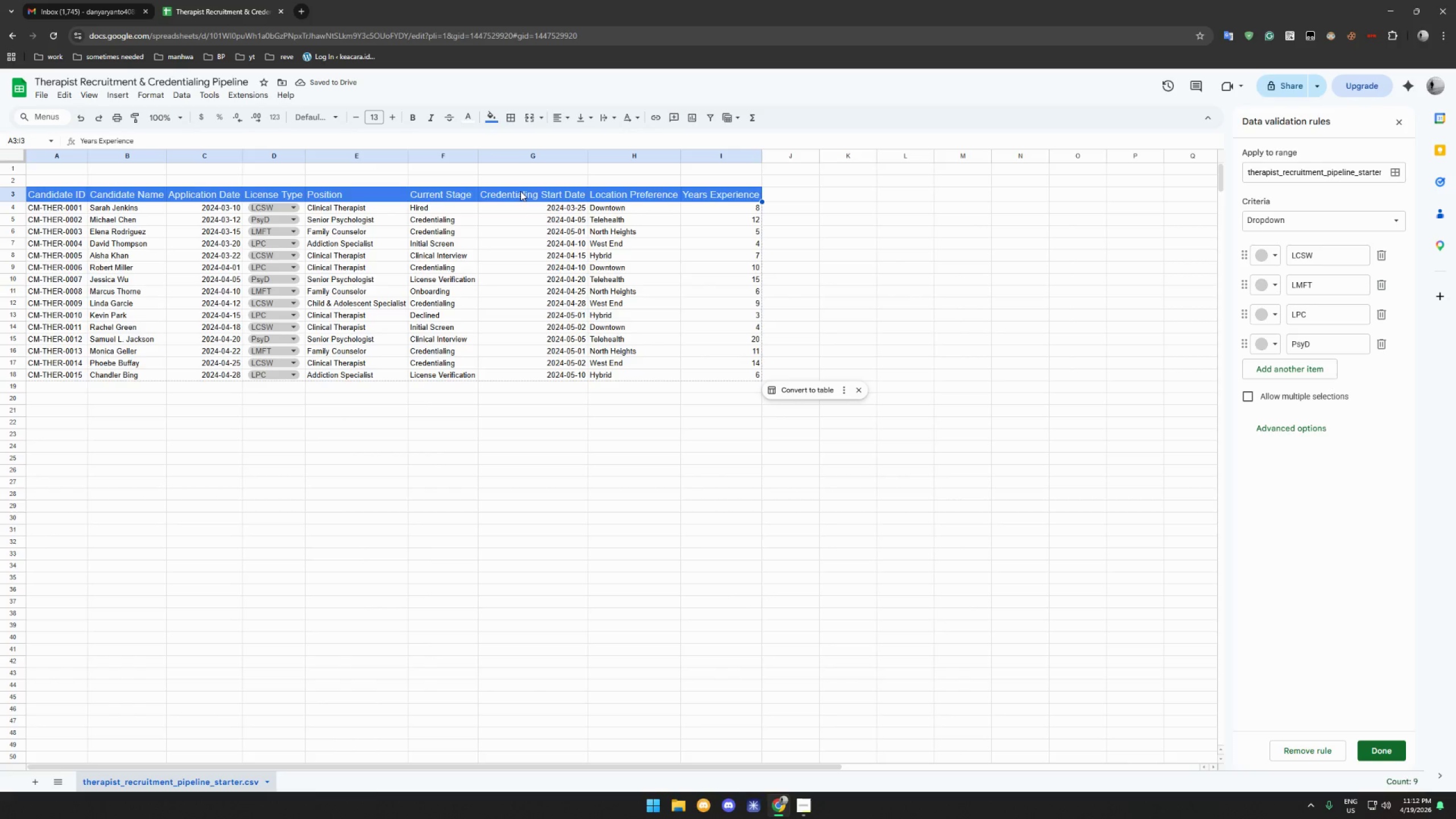 
left_click([497, 121])
 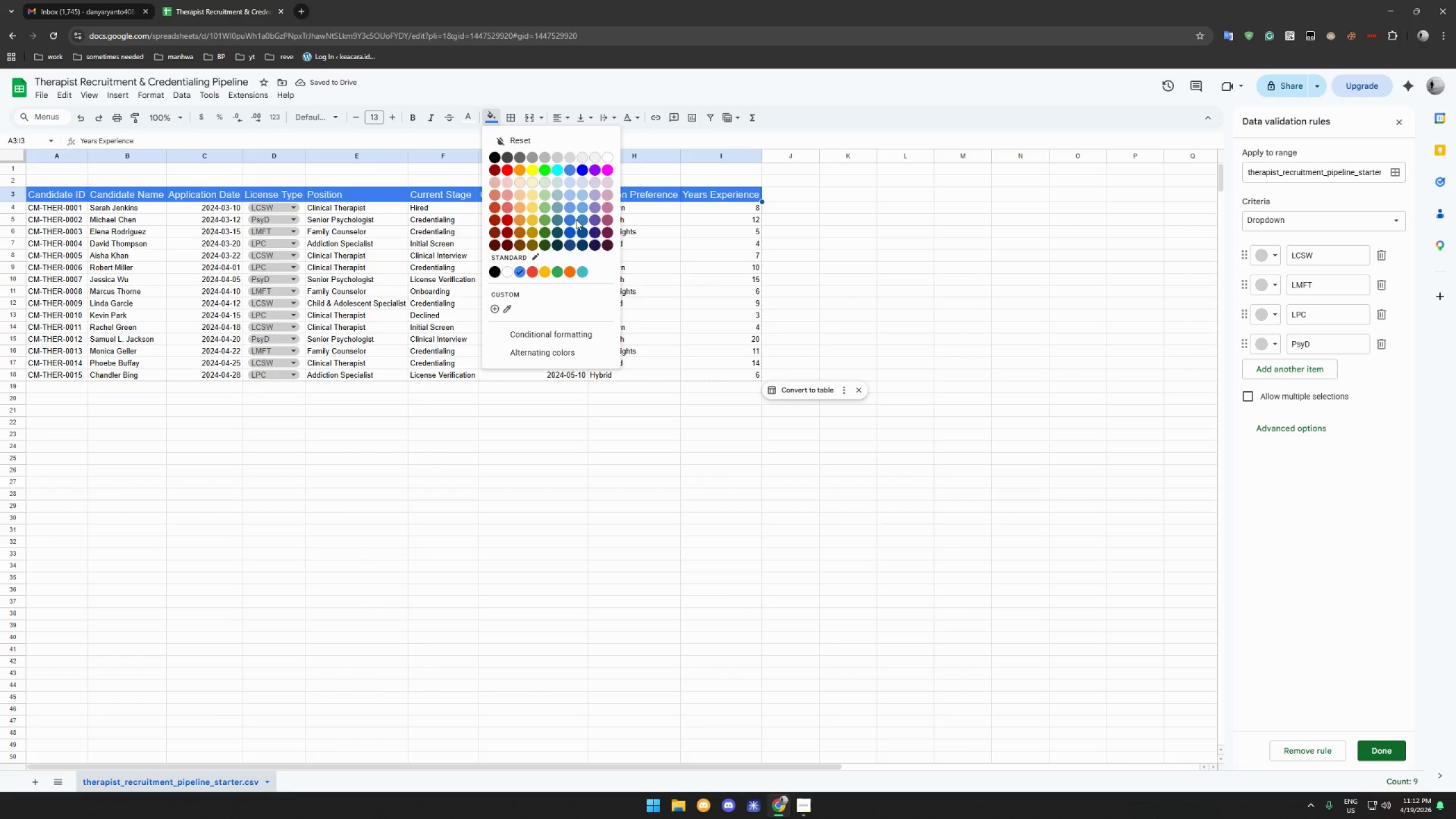 
left_click([586, 218])
 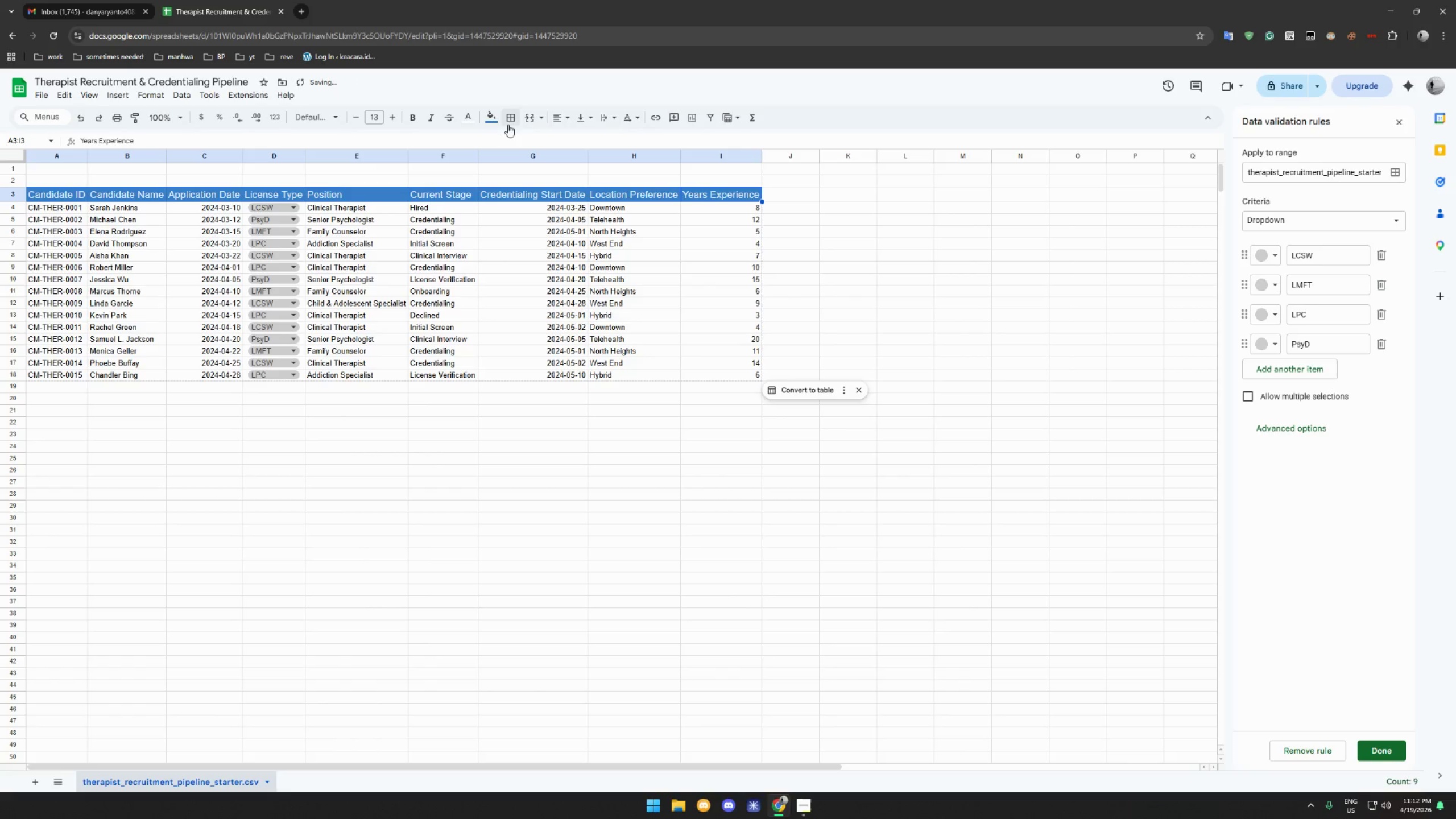 
left_click([489, 118])
 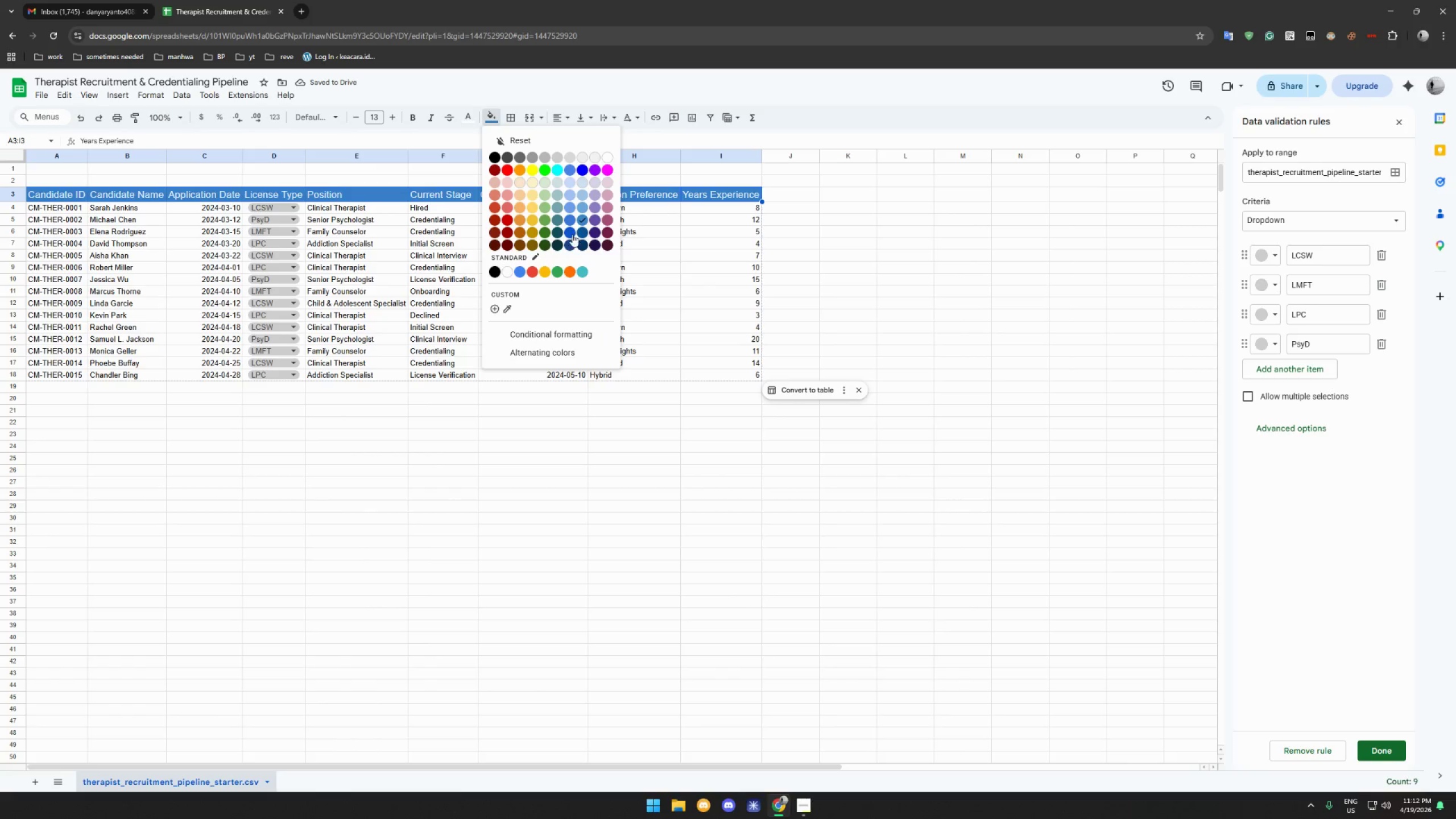 
left_click([581, 234])
 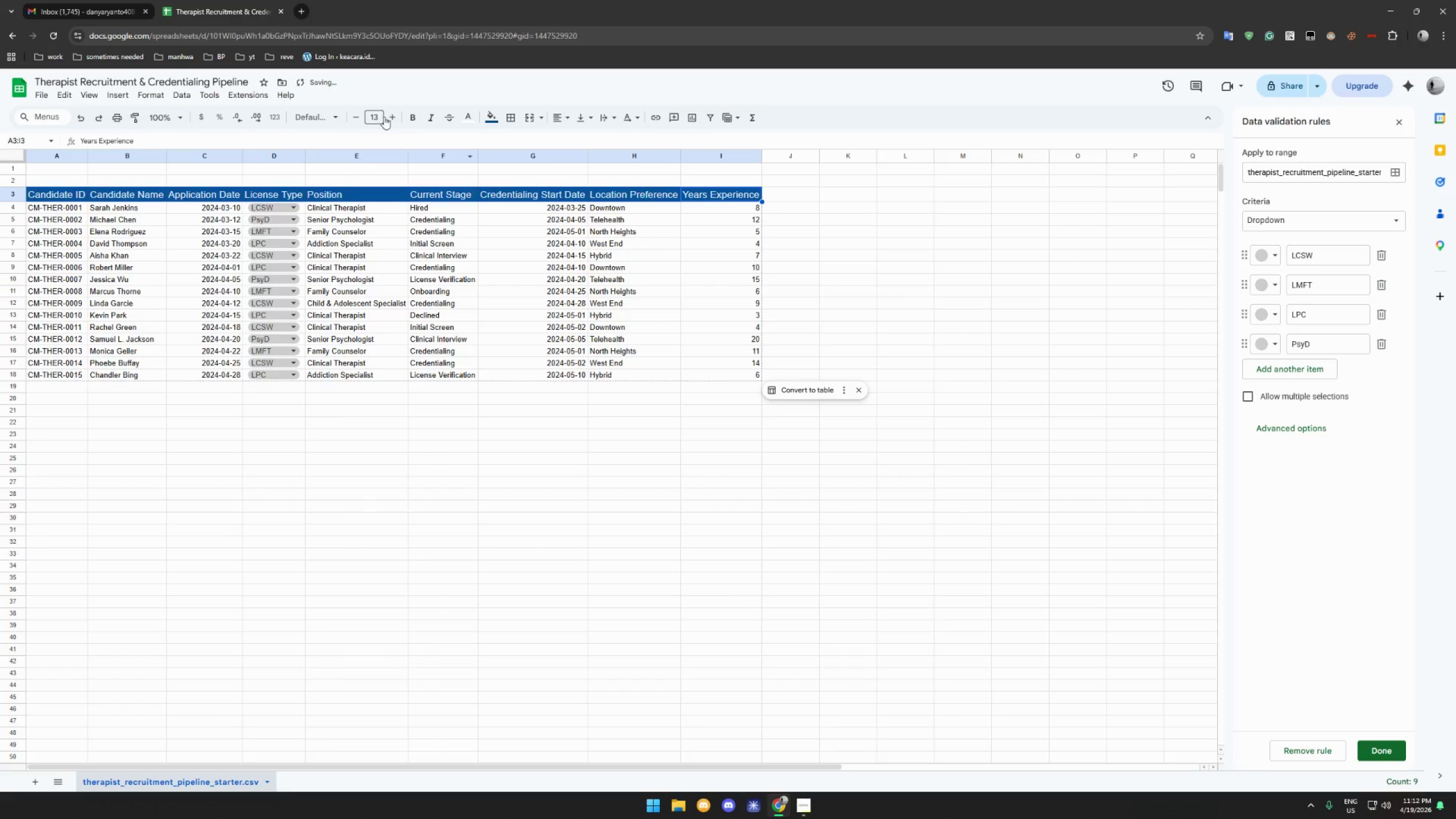 
key(Control+V)
 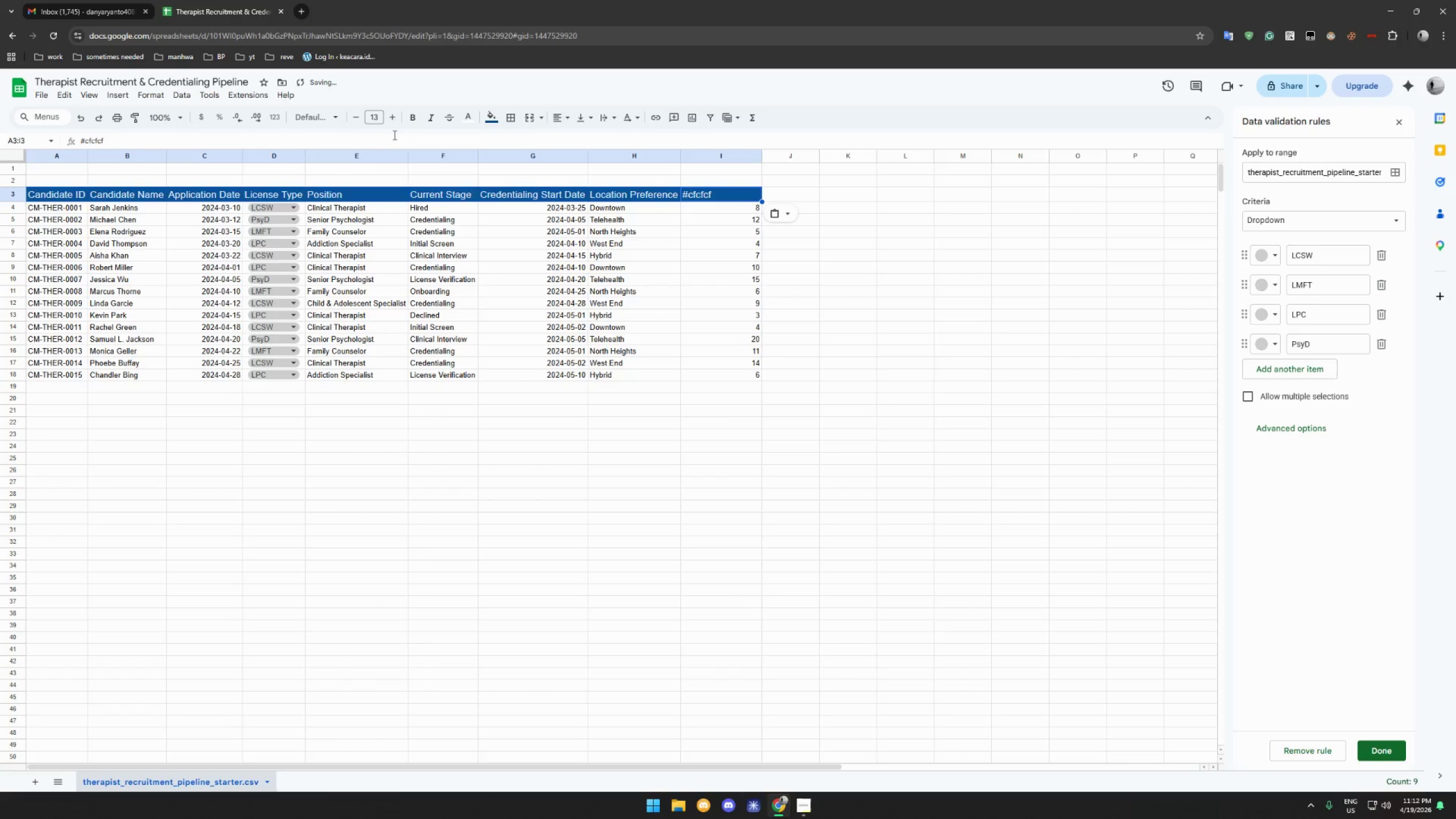 
key(Control+Z)
 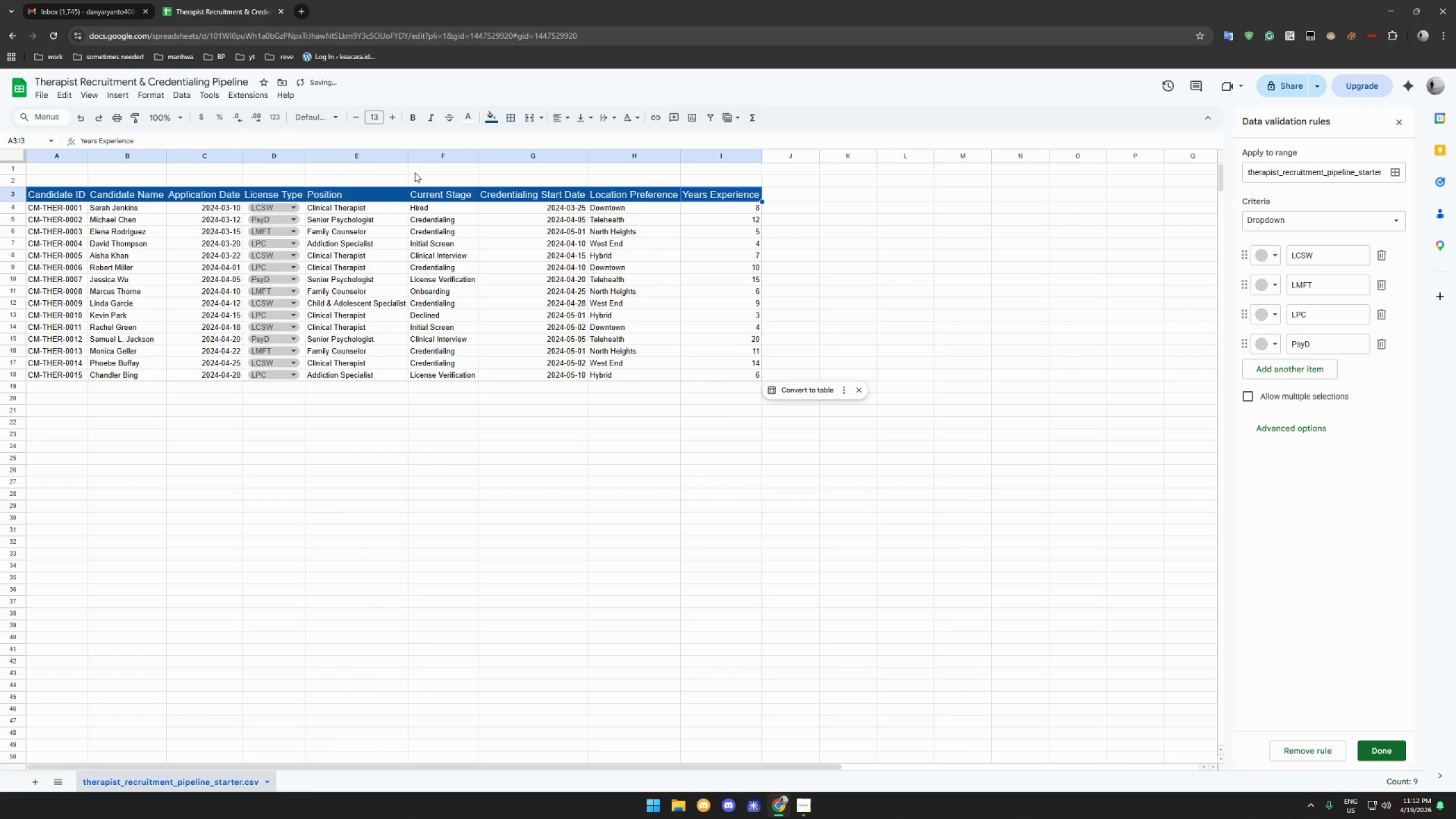 
key(Control+B)
 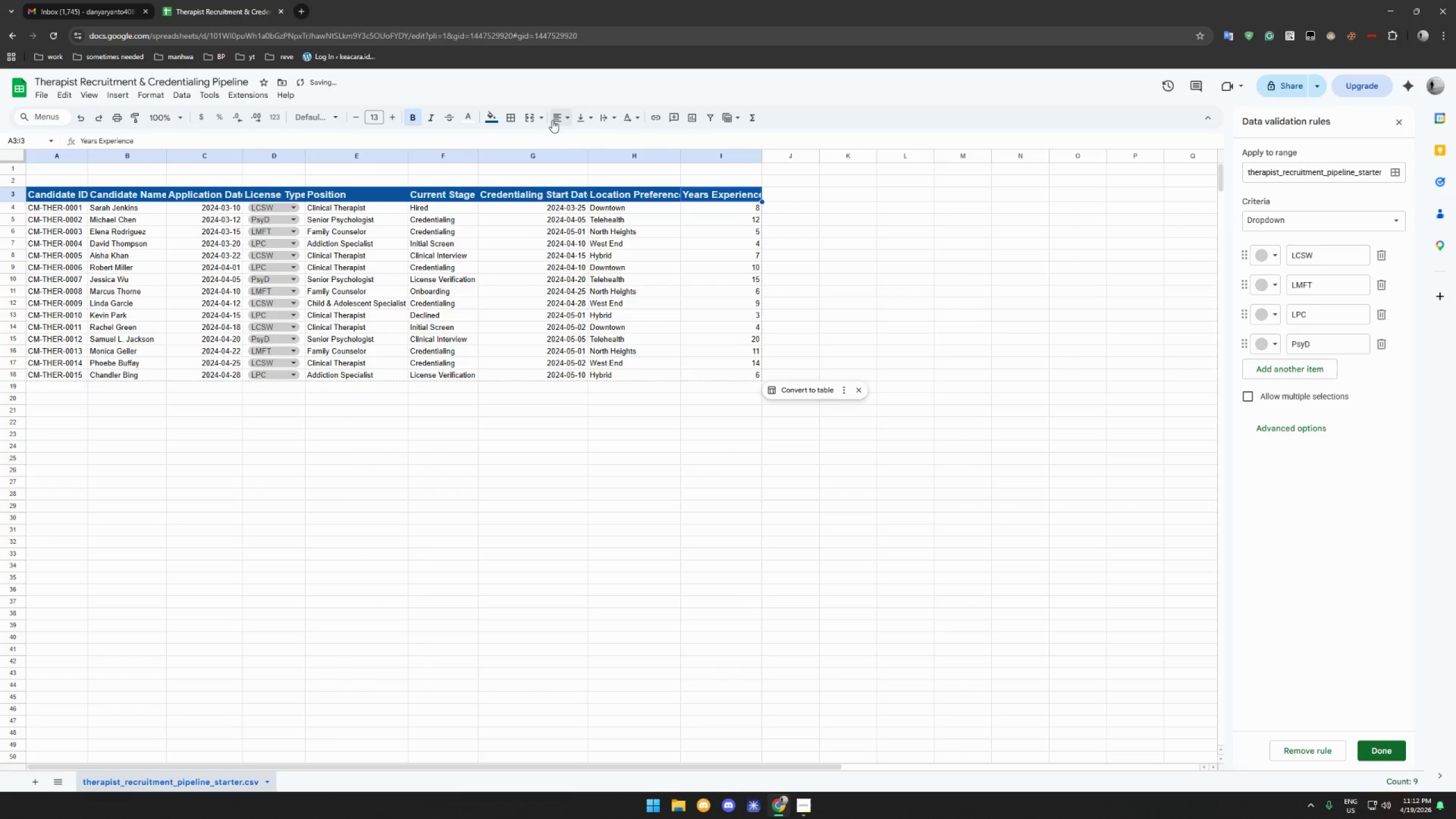 
double_click([578, 143])
 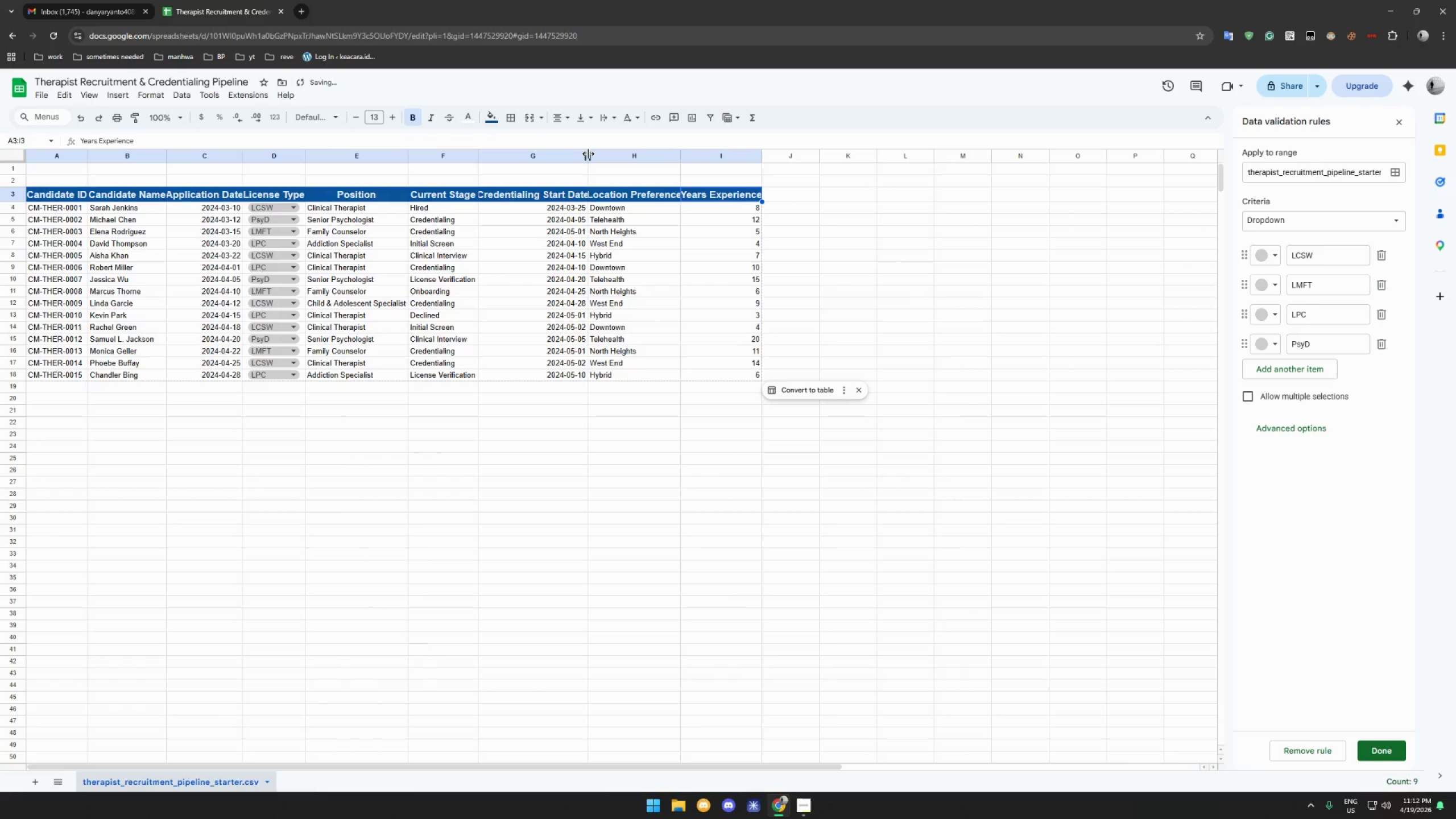 
double_click([588, 154])
 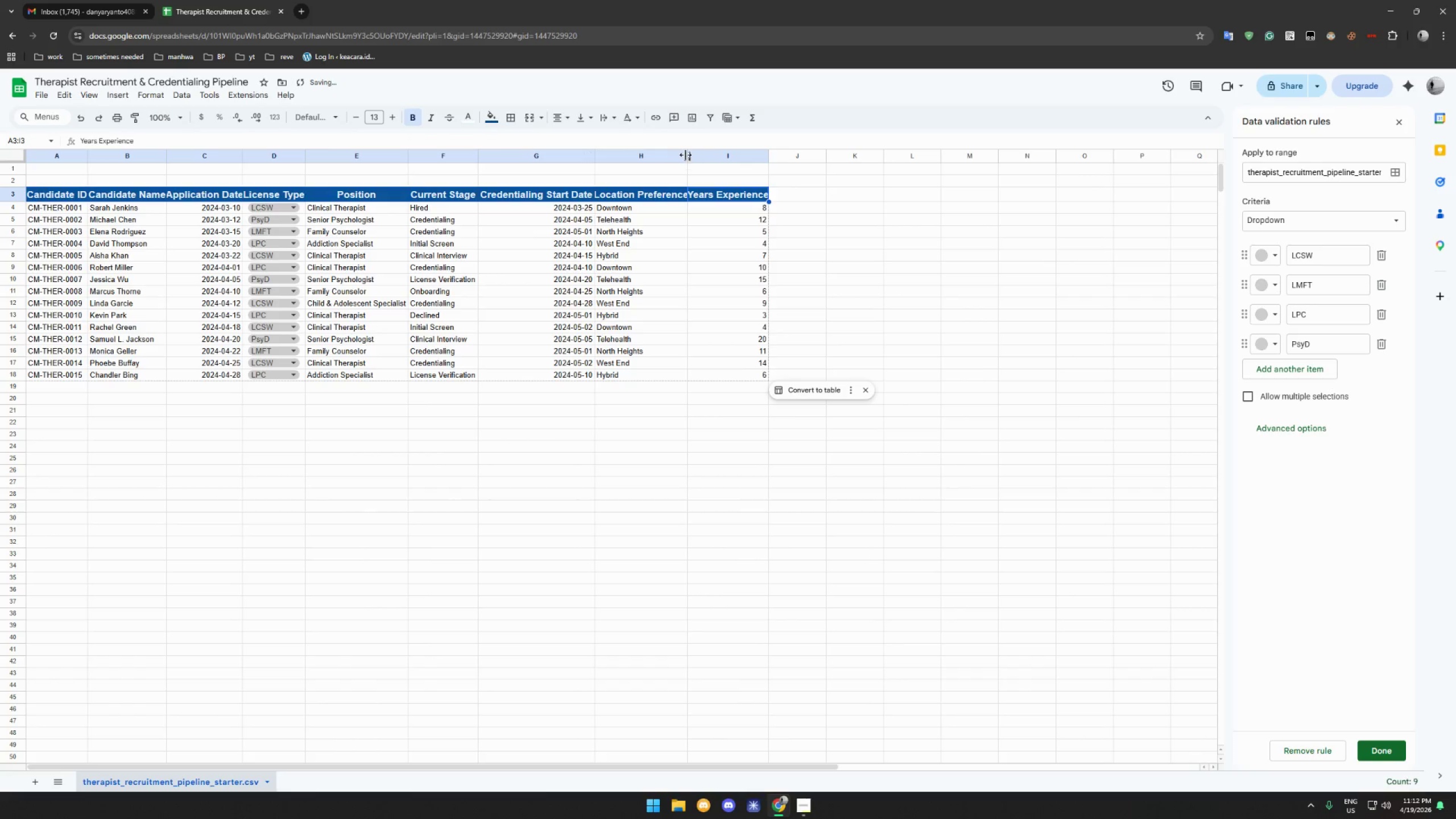 
double_click([685, 155])
 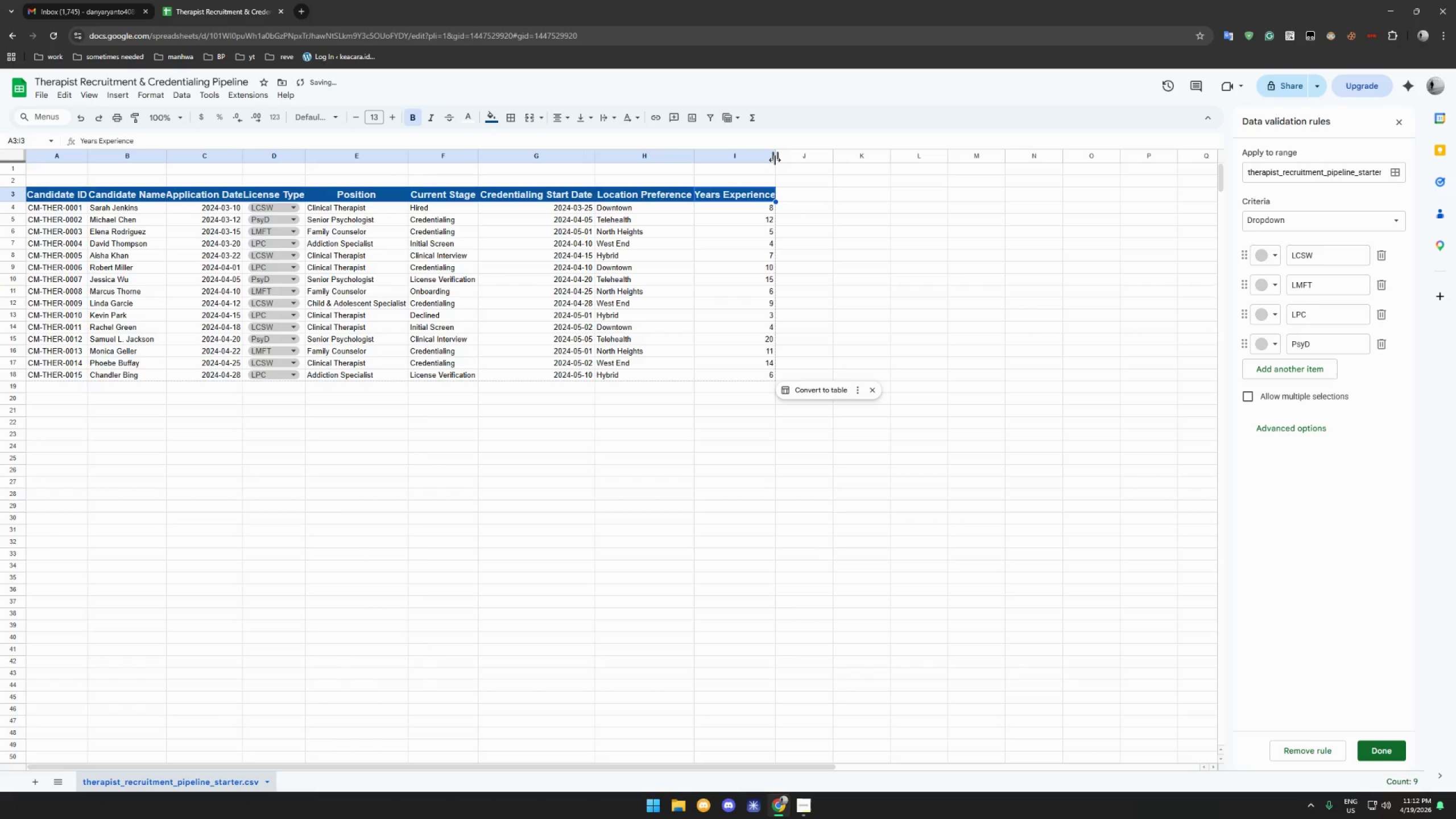 
double_click([775, 159])
 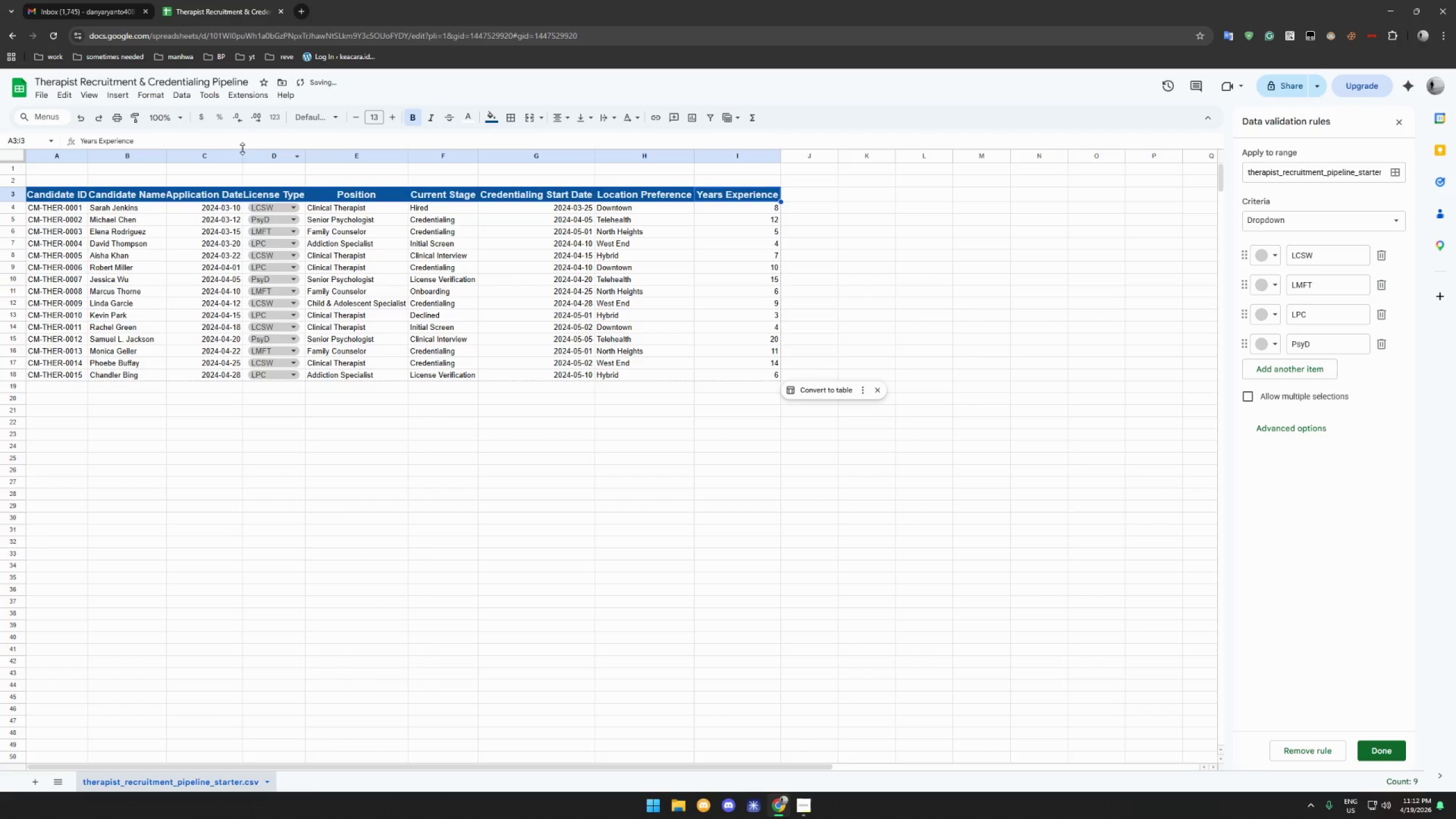 
double_click([242, 152])
 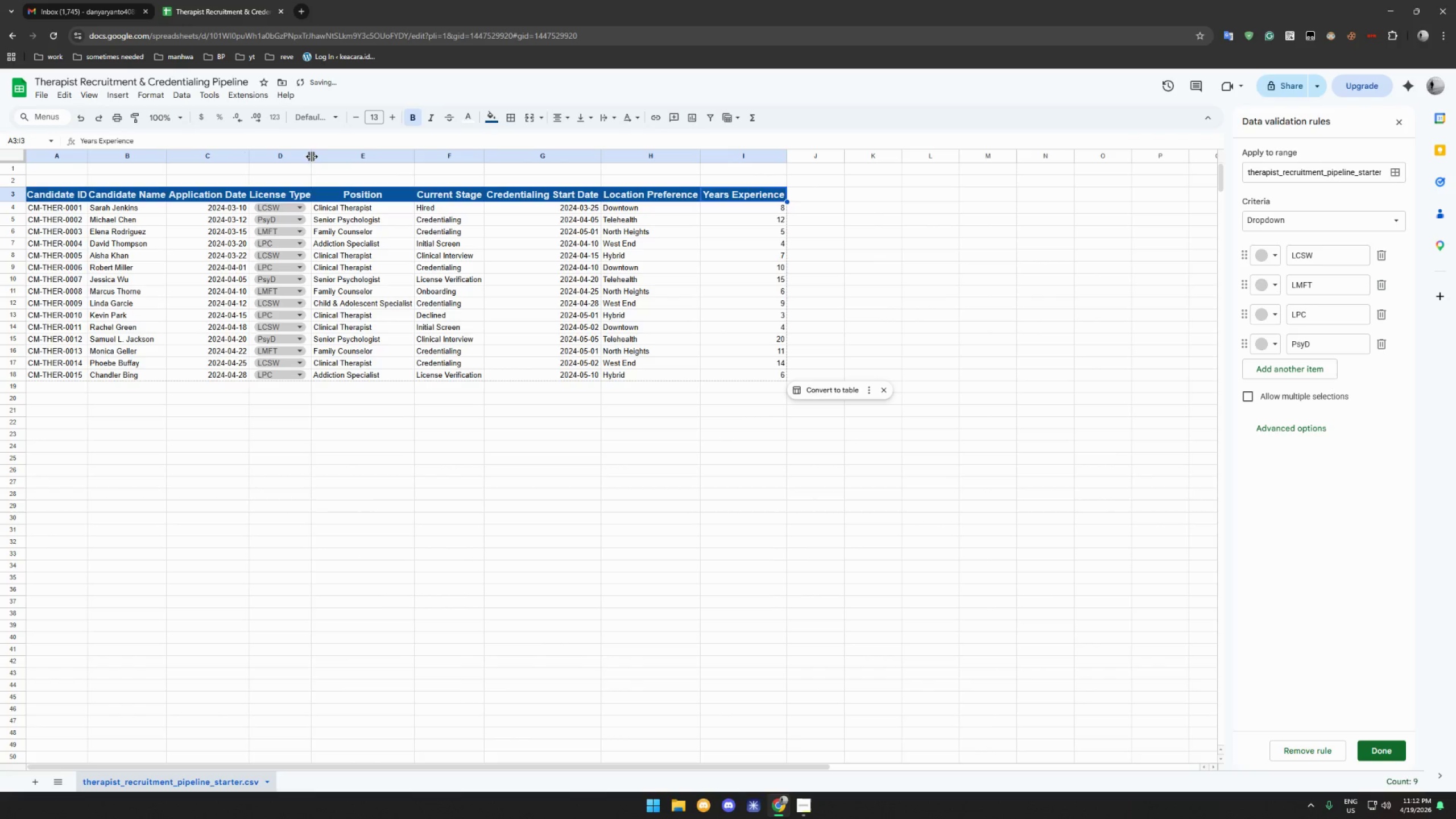 
double_click([311, 156])
 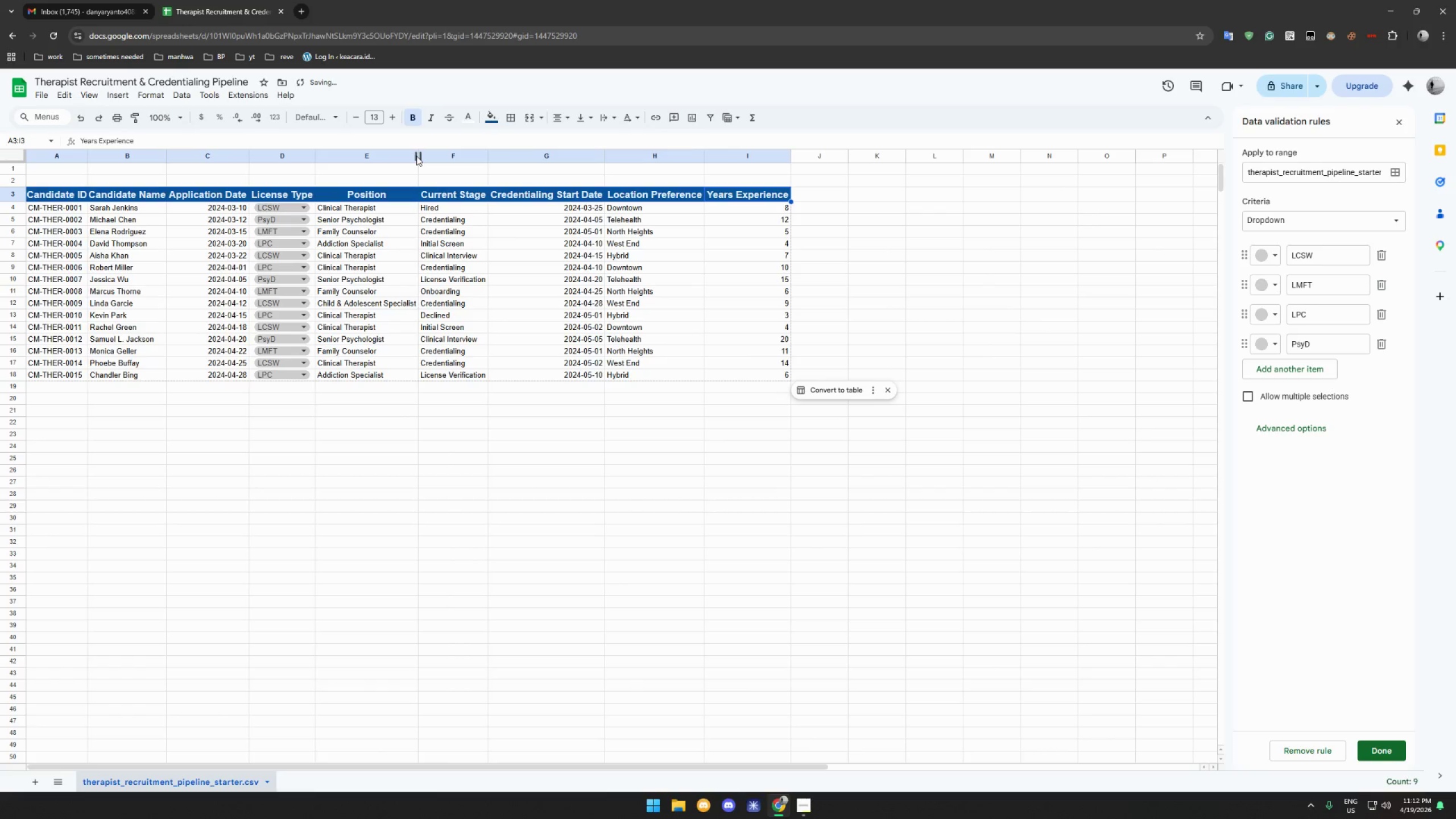 
double_click([417, 156])
 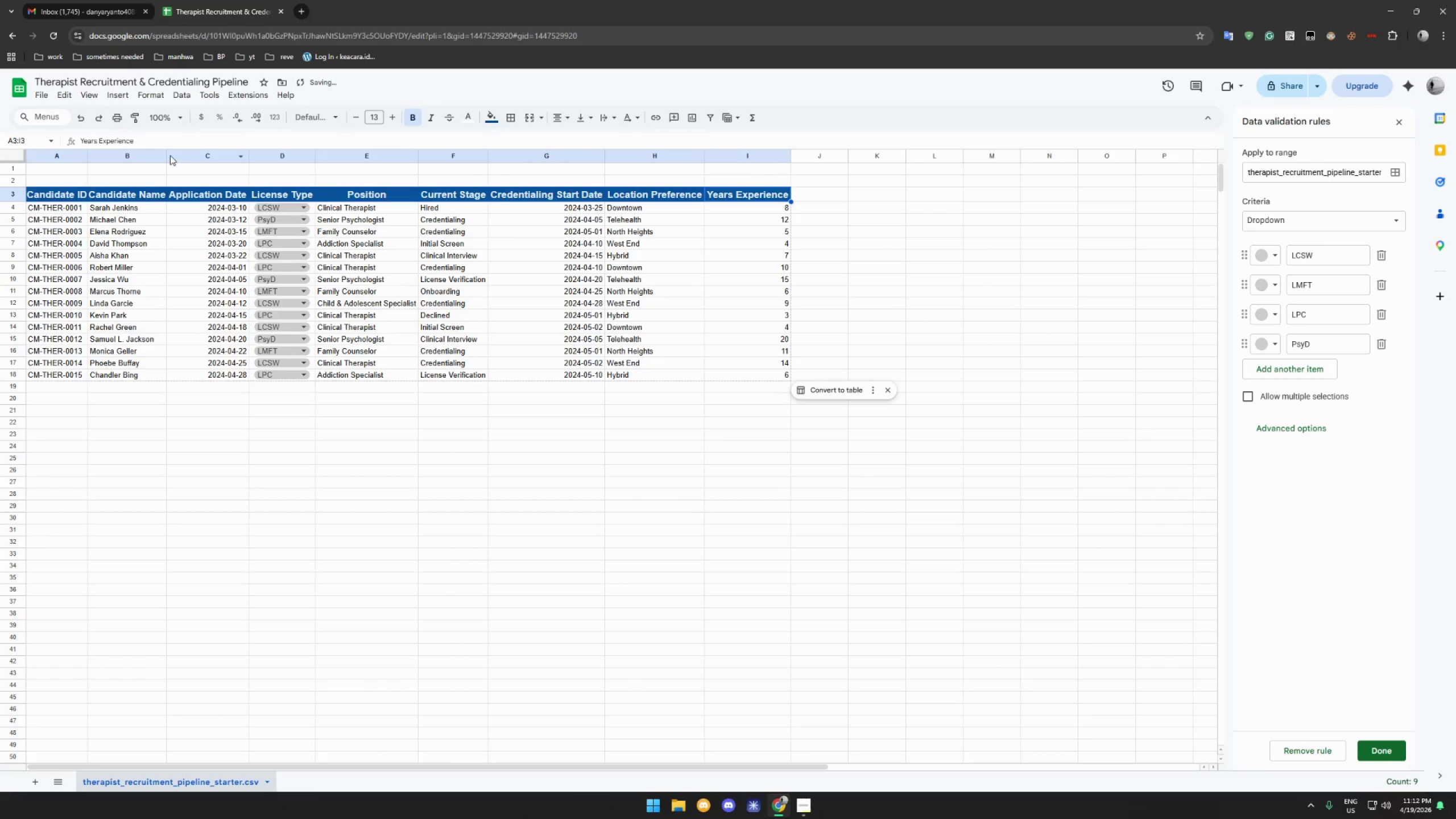 
double_click([167, 154])
 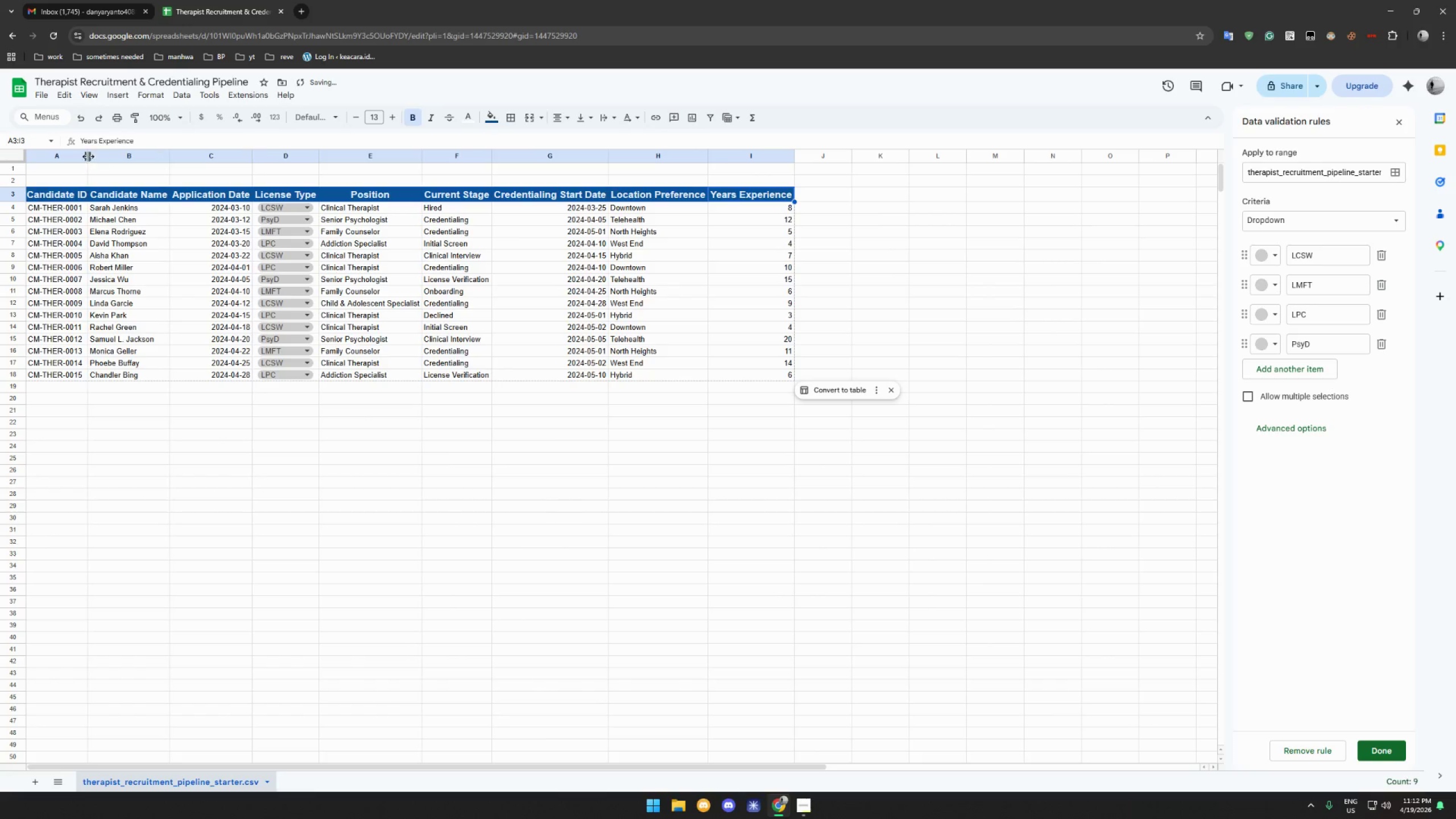 
double_click([87, 156])
 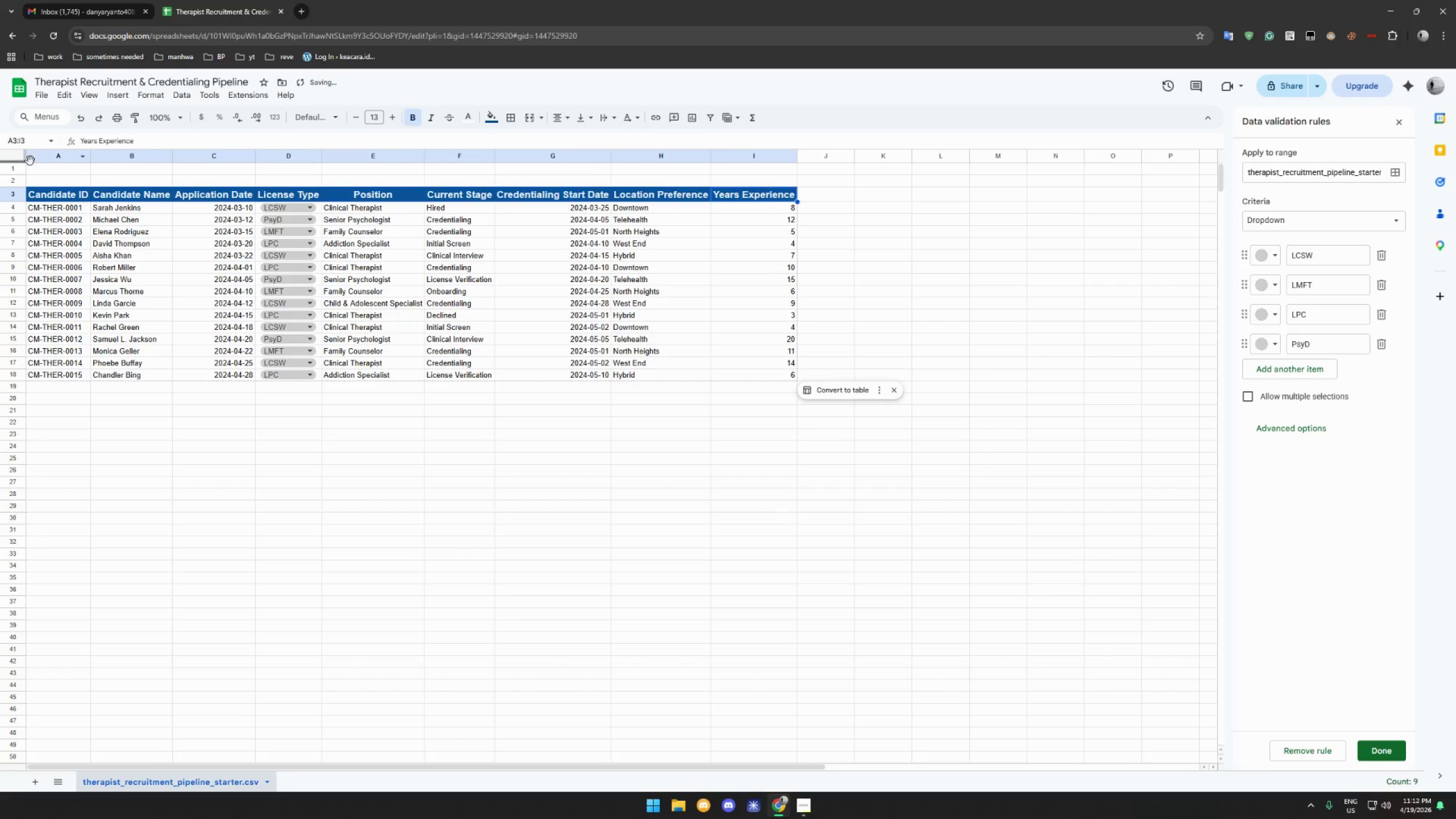 
left_click([31, 157])
 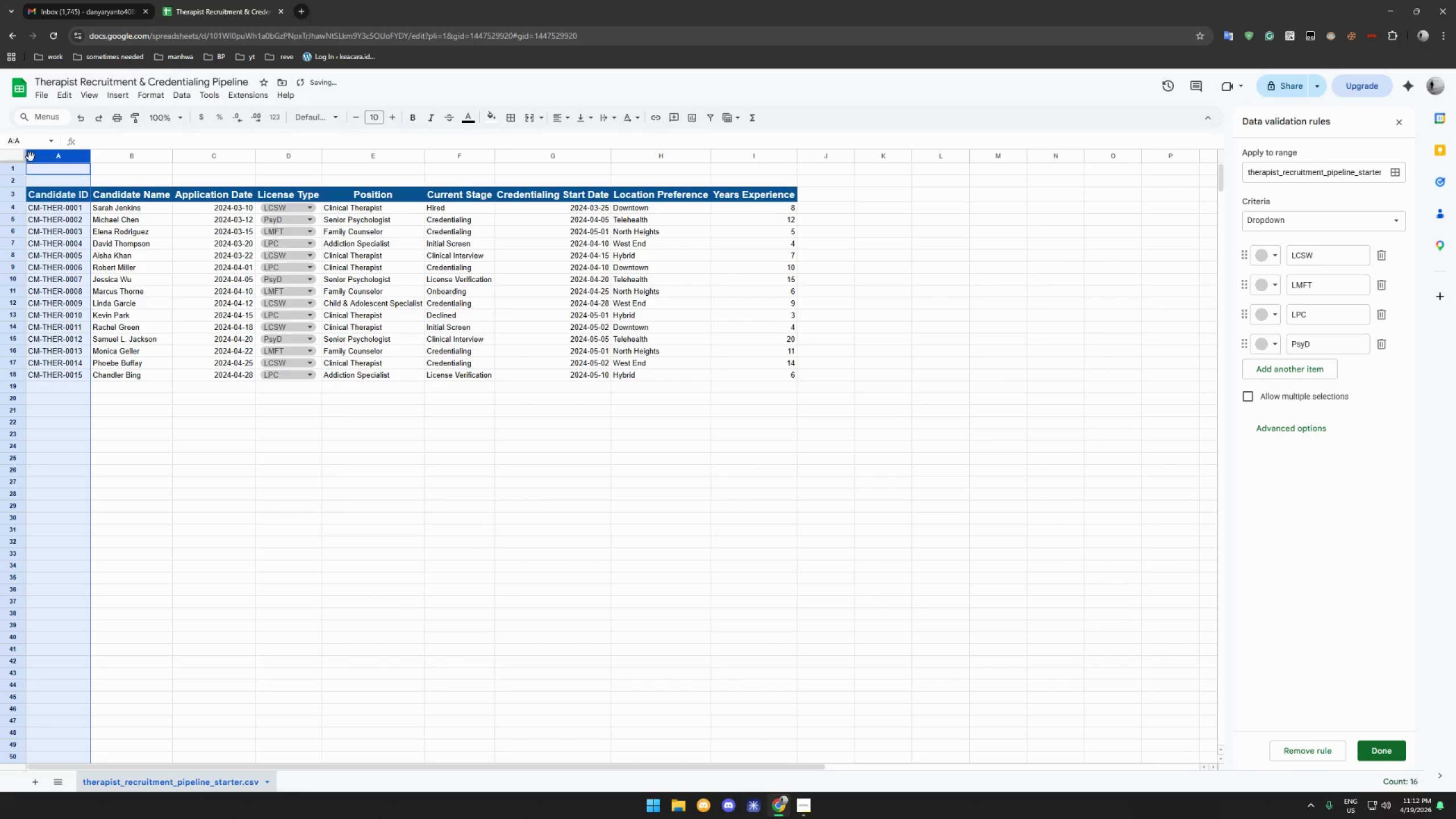 
right_click([31, 157])
 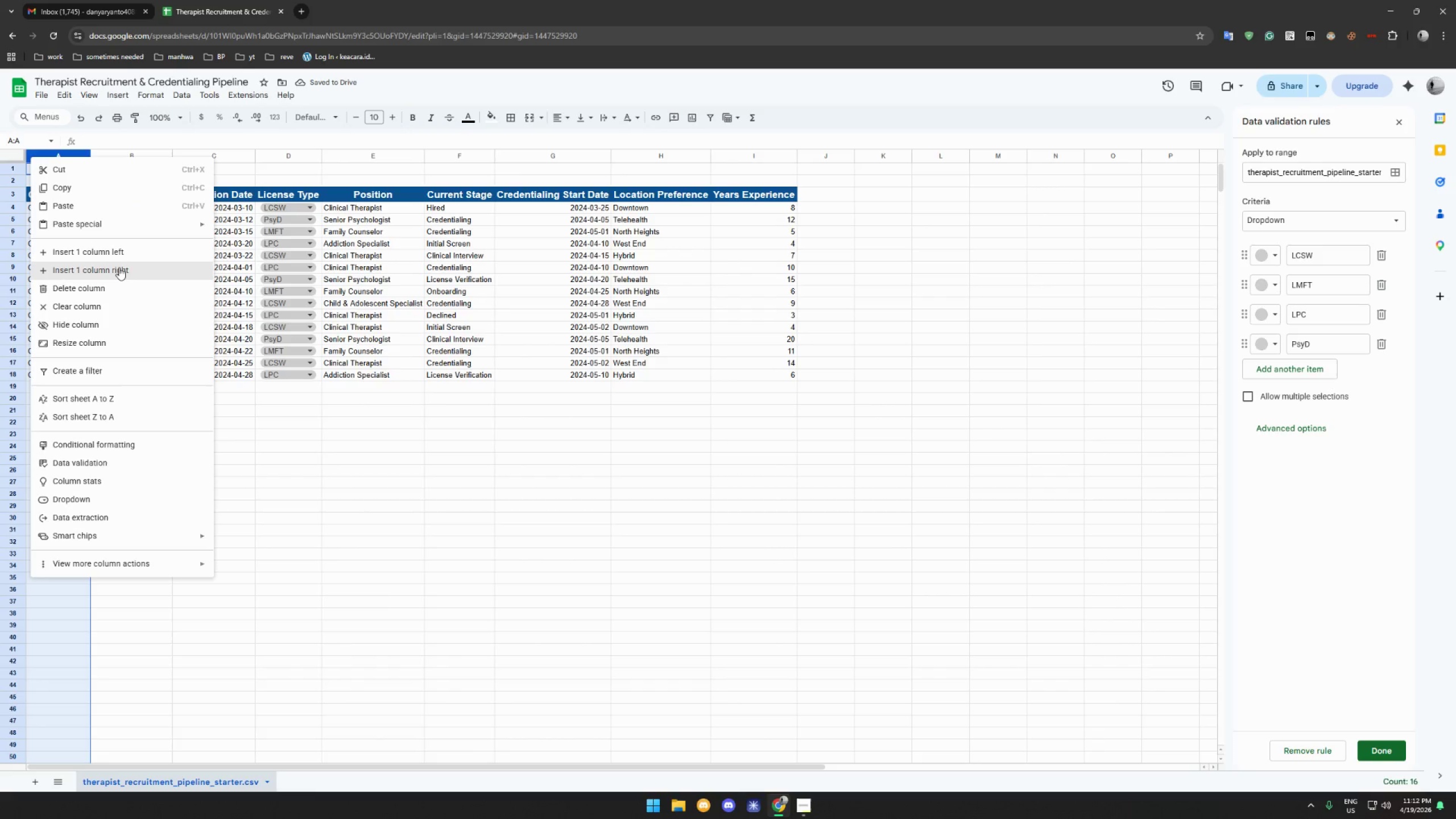 
left_click([121, 254])
 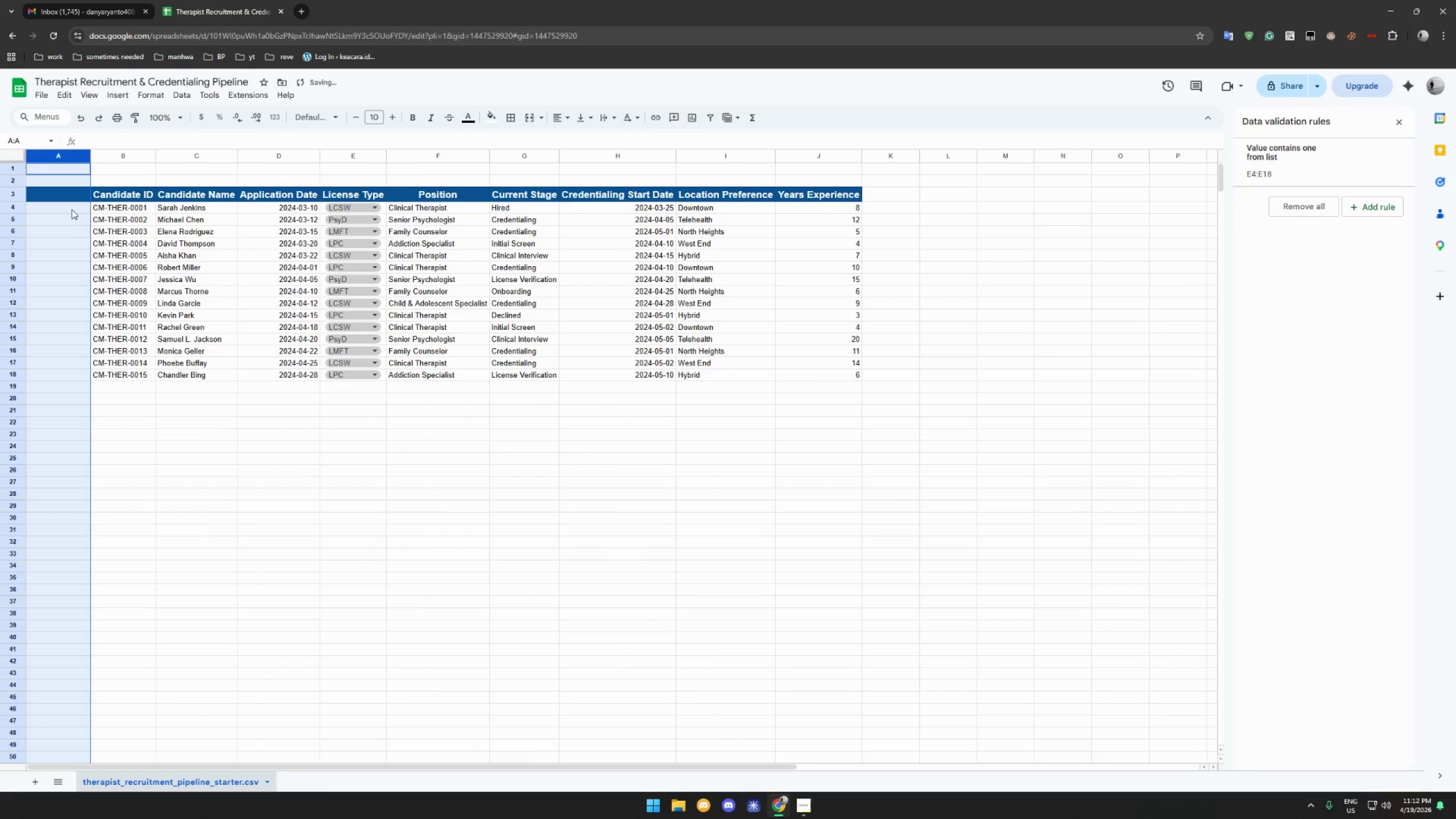 
left_click([67, 196])
 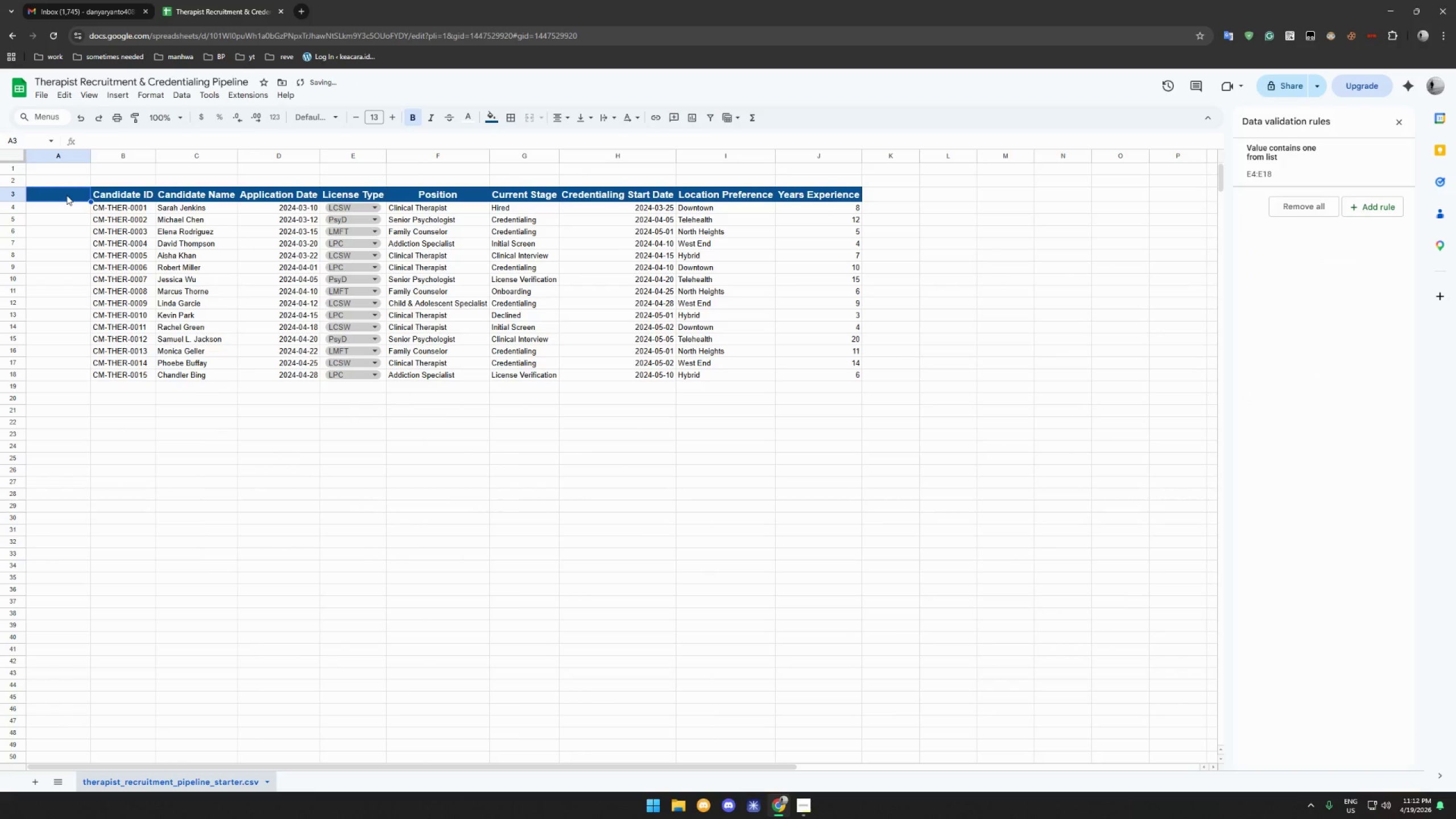 
type(No.)
 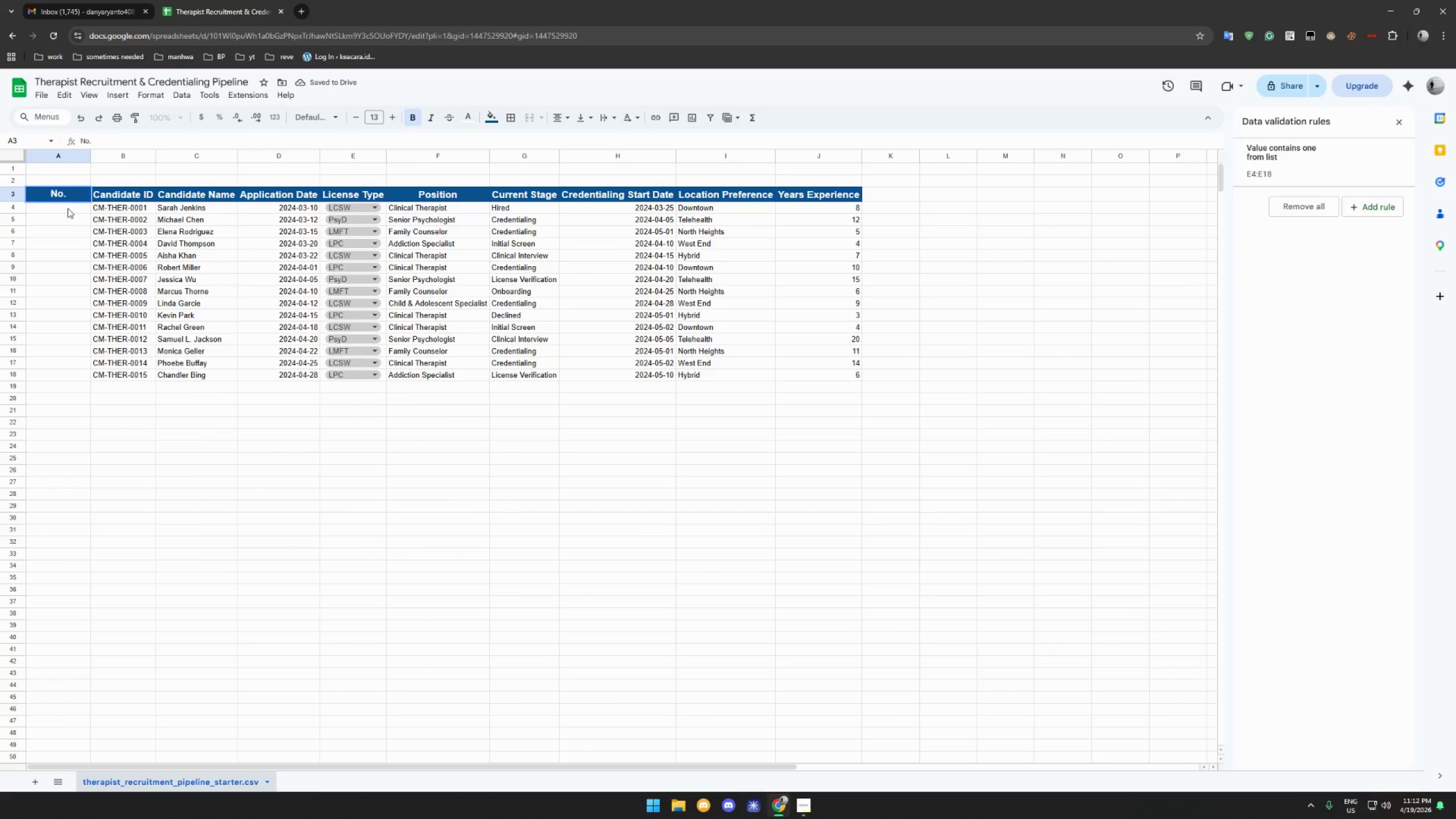 
left_click([68, 211])
 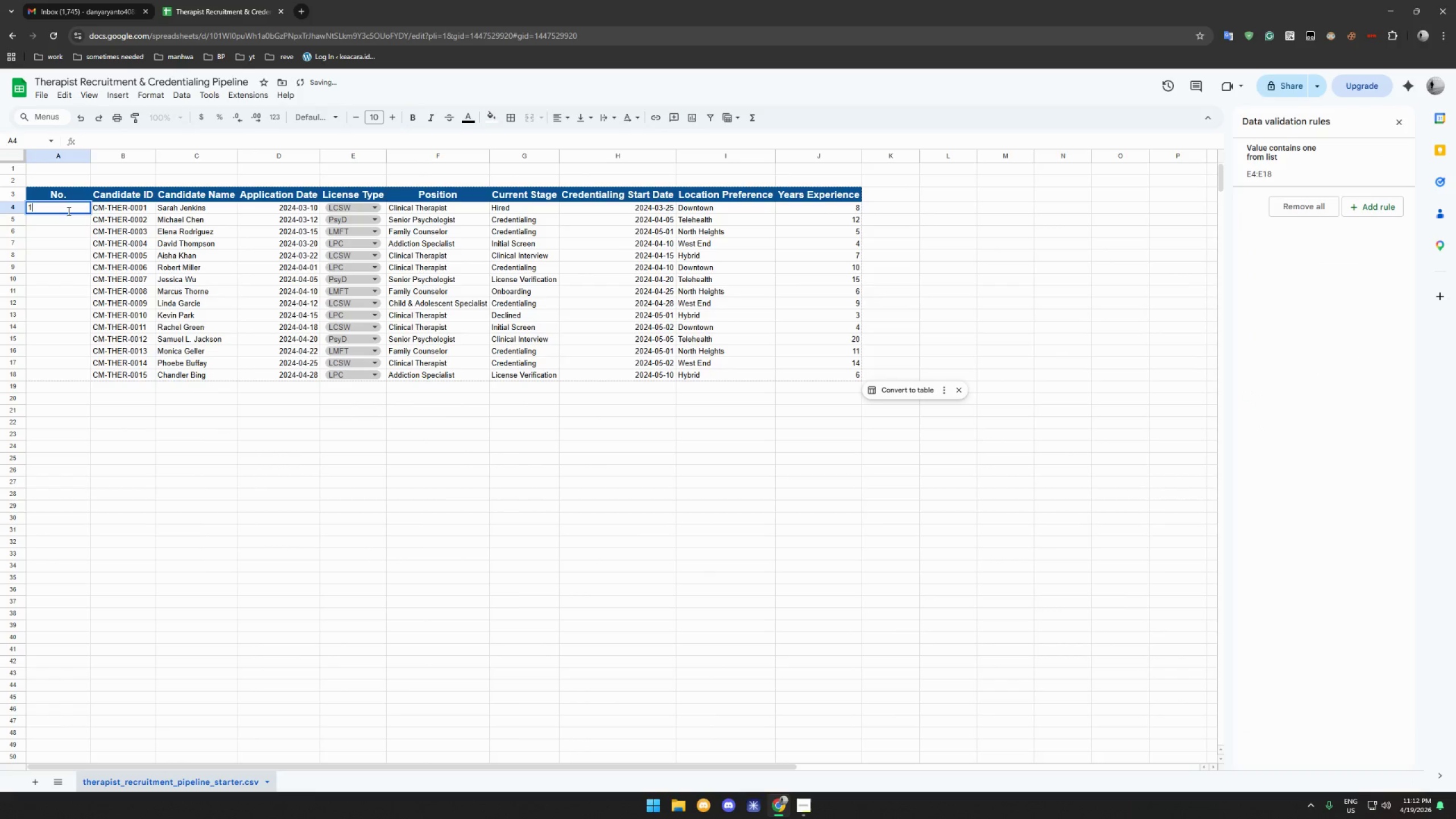 
key(1)
 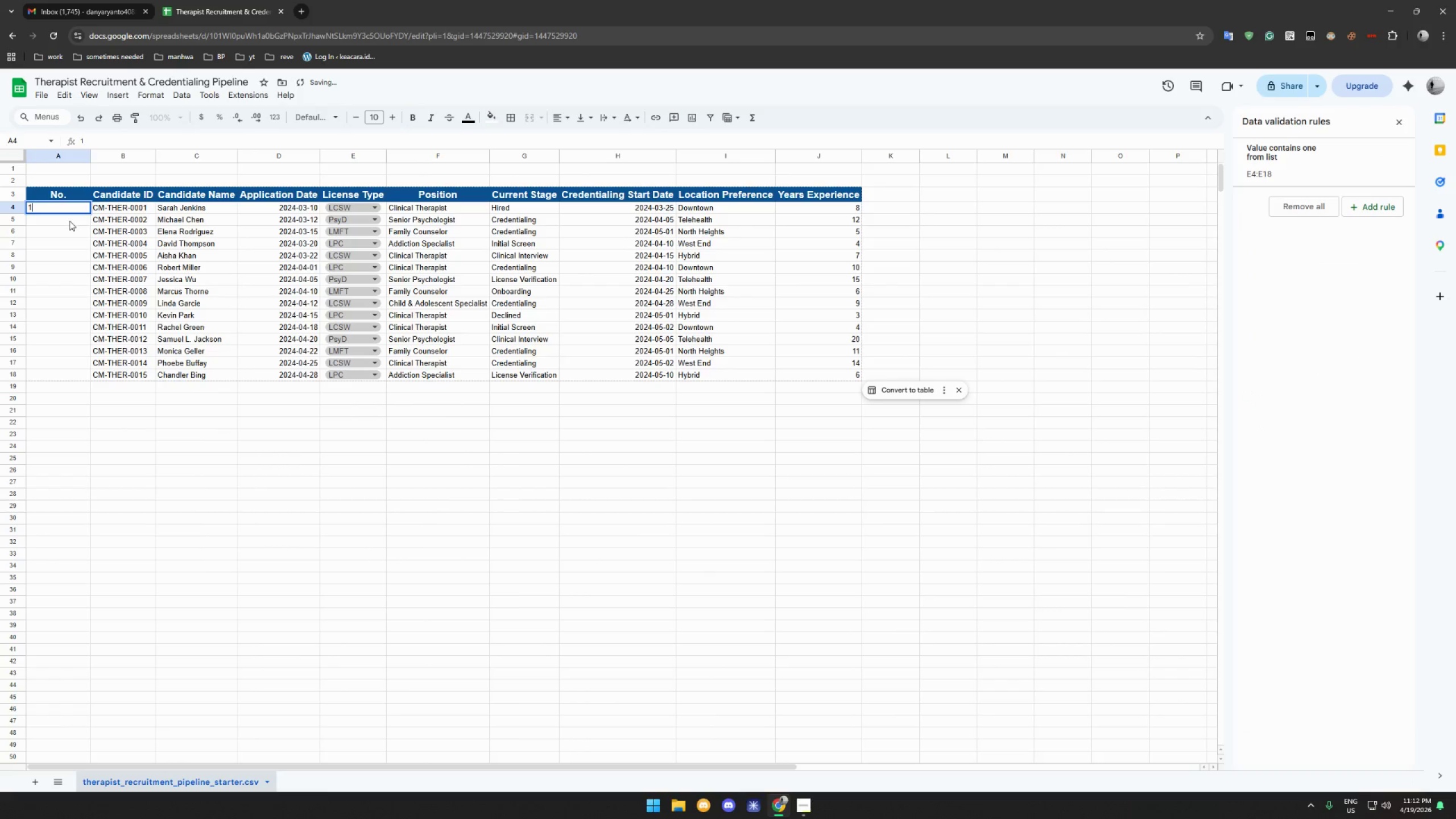 
left_click([69, 221])
 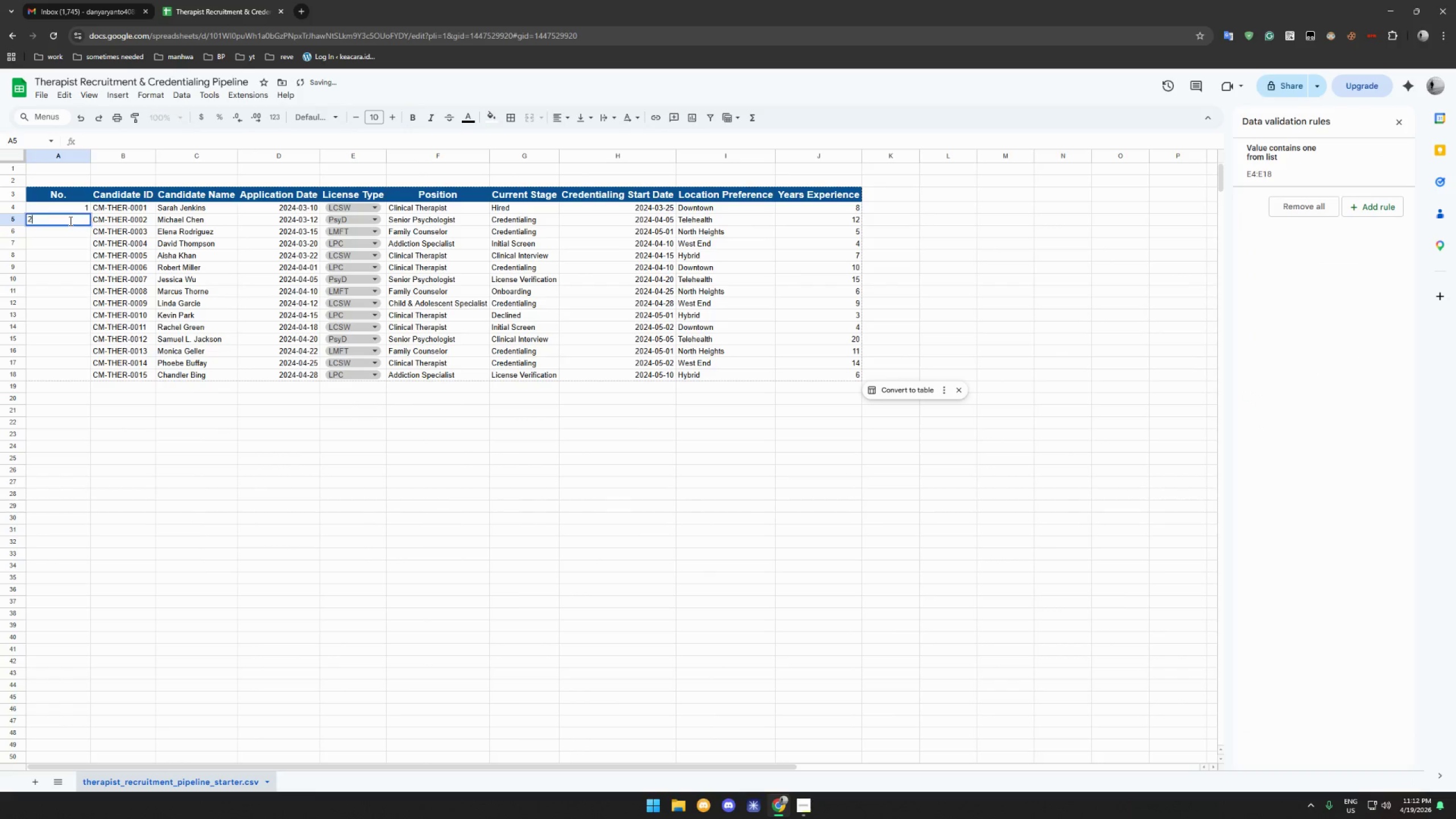 
key(2)
 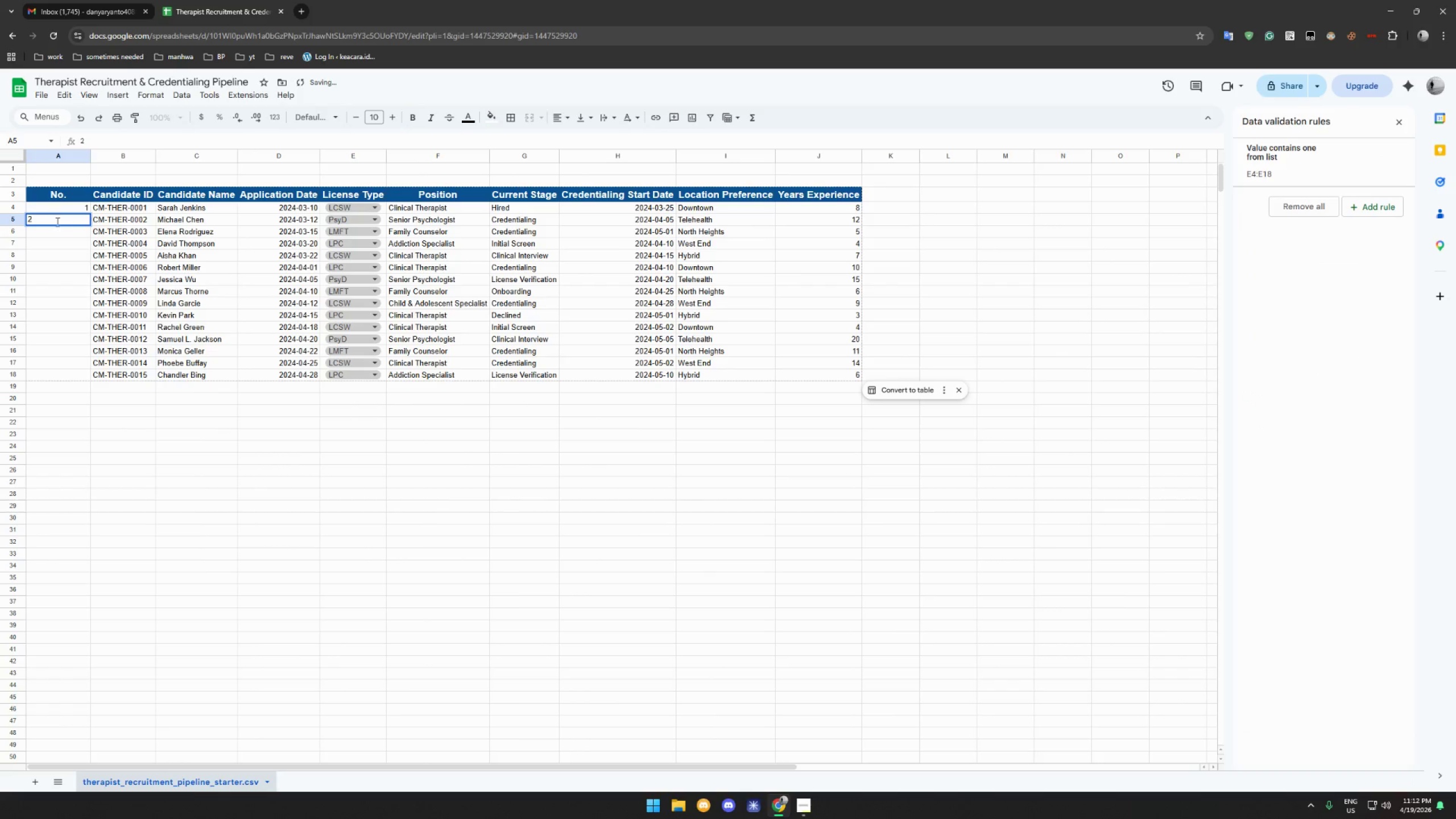 
left_click([58, 226])
 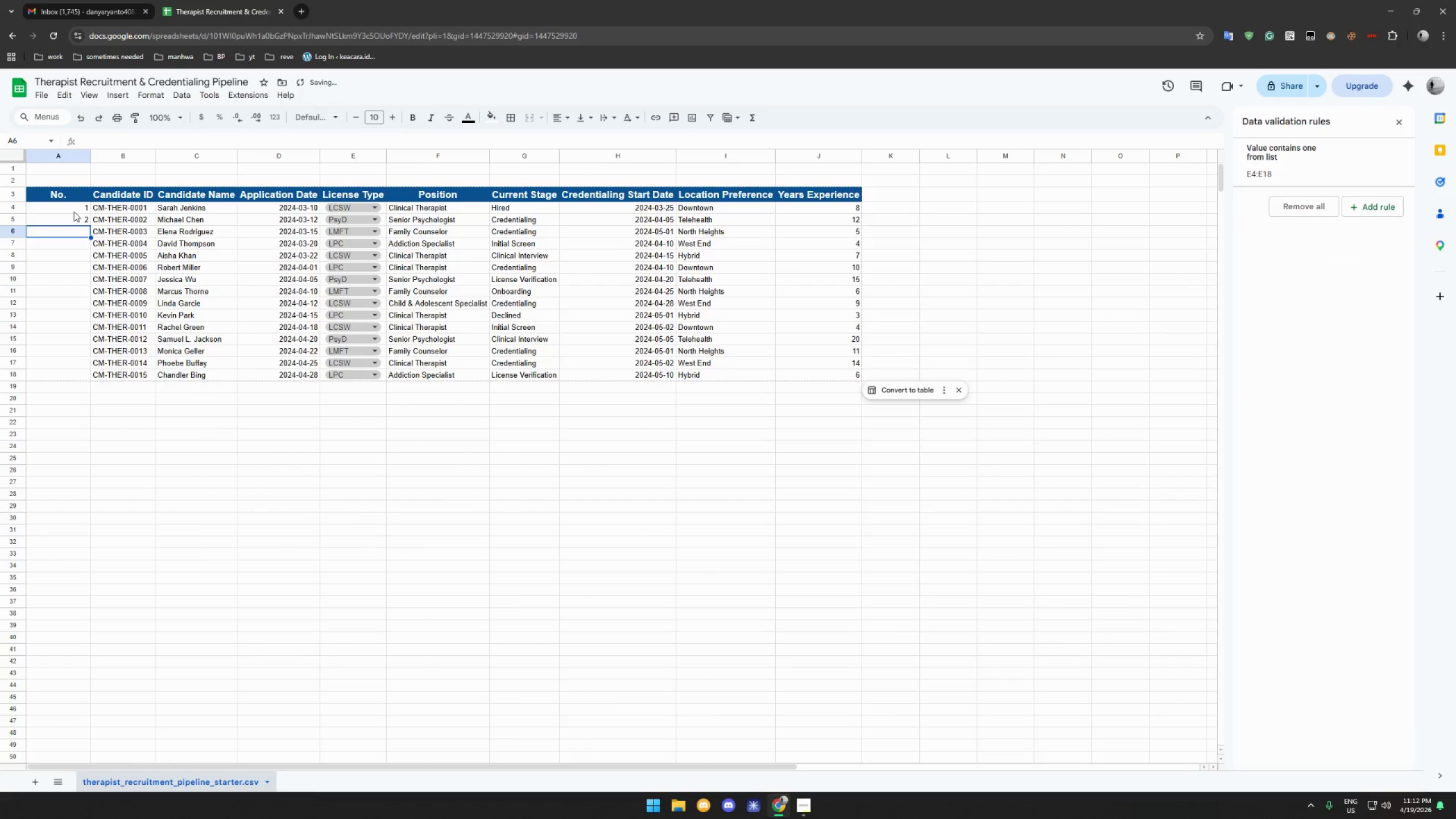 
left_click([74, 212])
 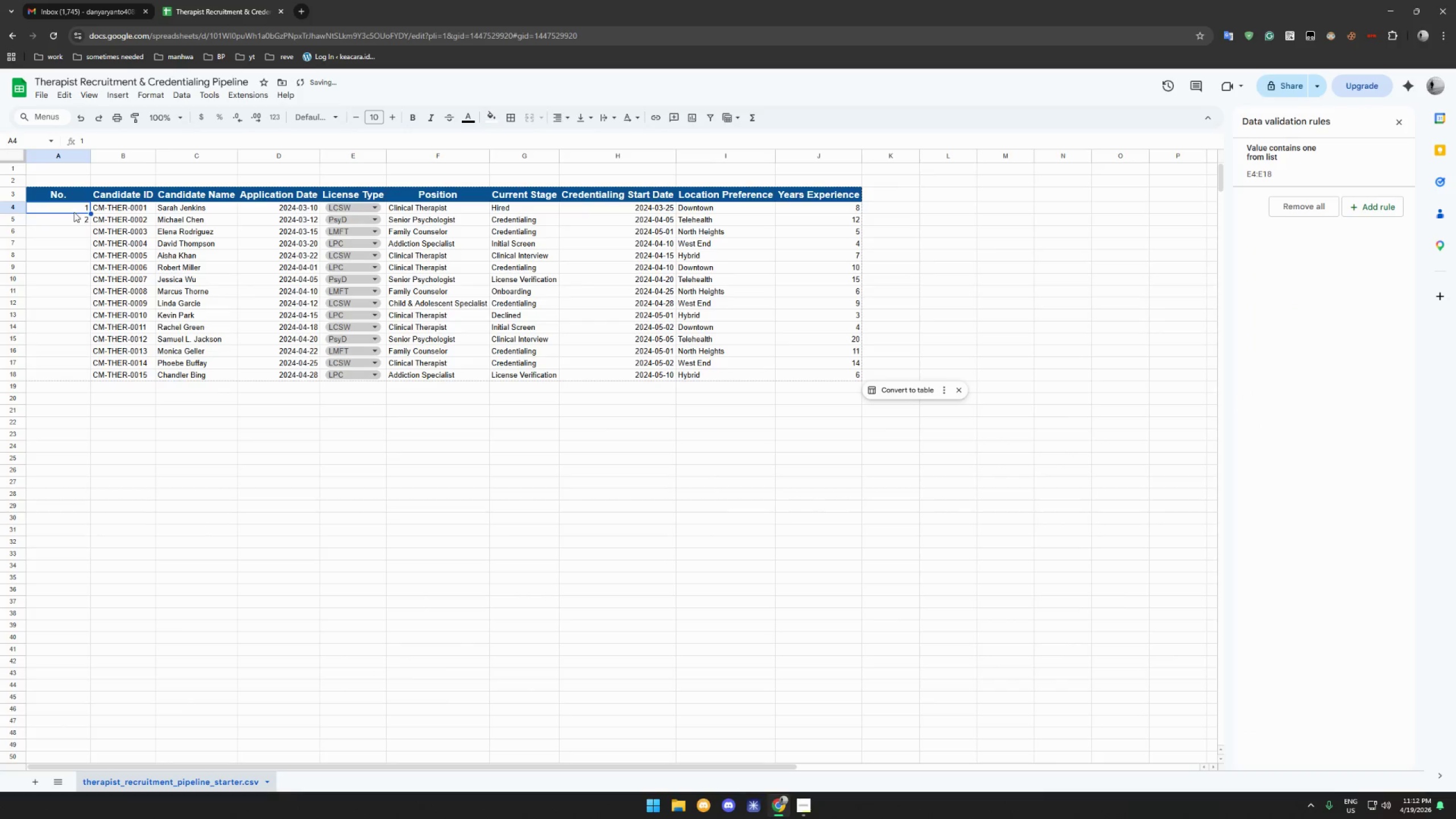 
hold_key(key=ControlLeft, duration=0.59)
double_click([74, 221])
 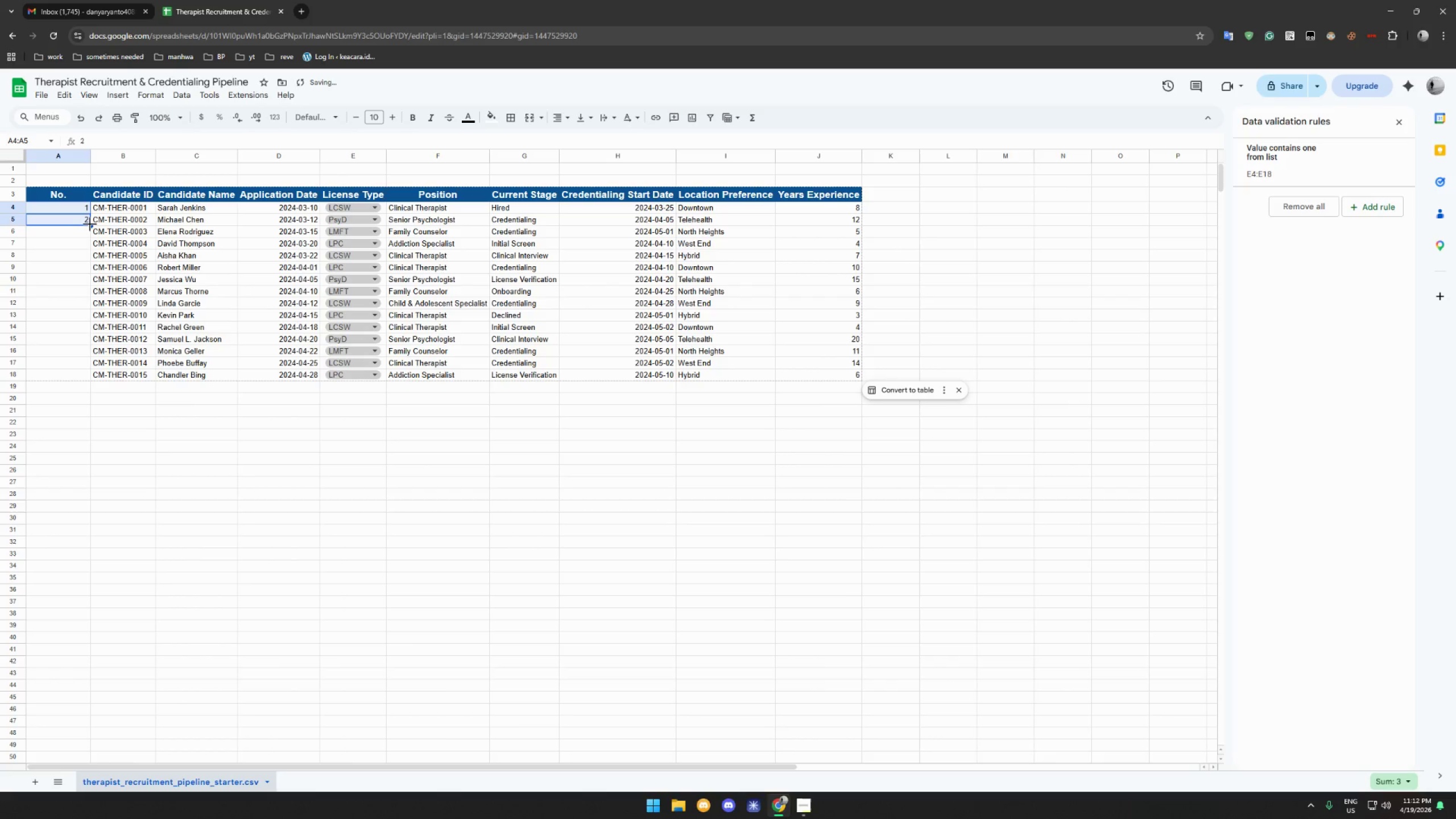 
left_click_drag(start_coordinate=[90, 224], to_coordinate=[77, 377])
 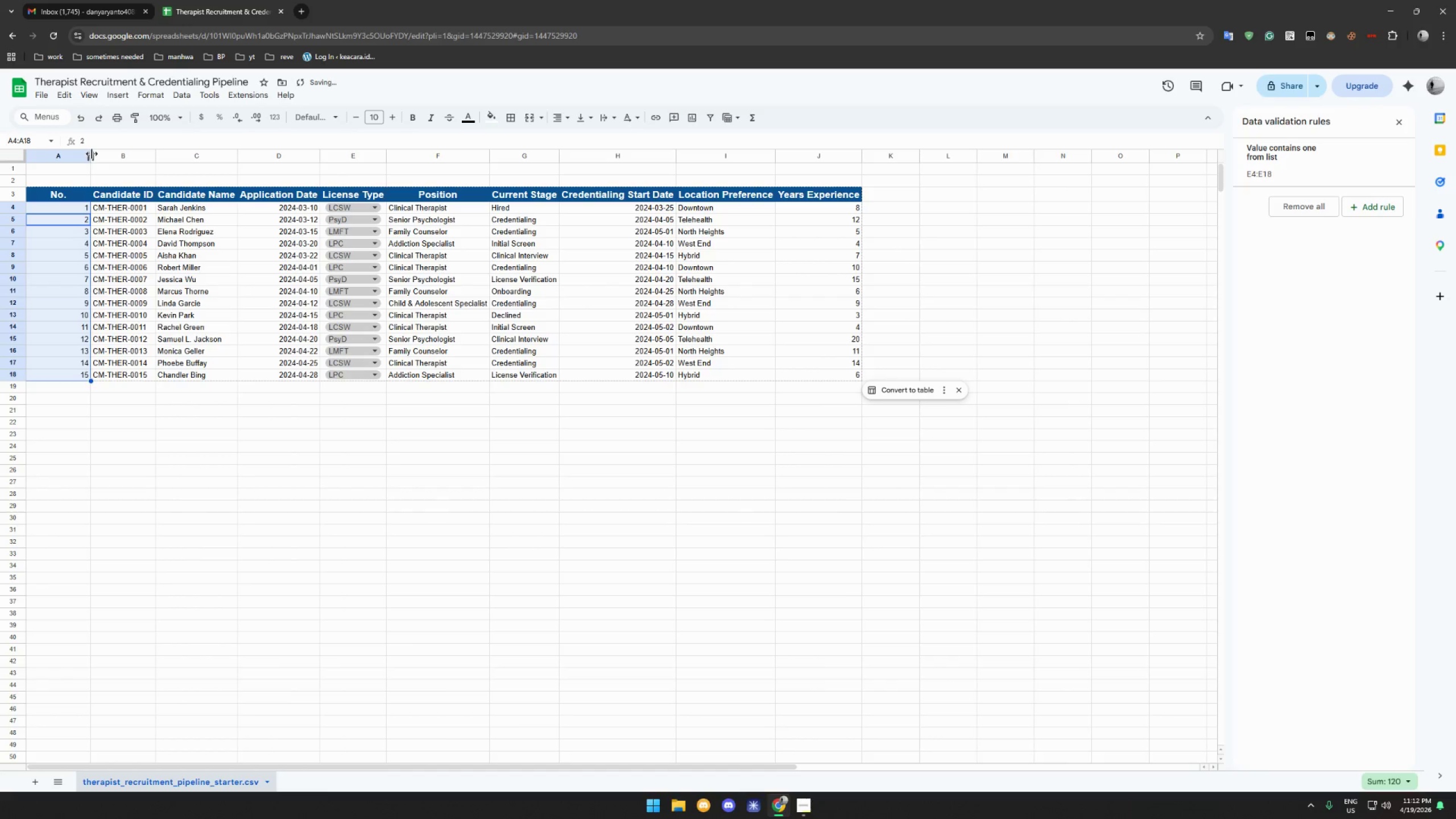 
double_click([92, 154])
 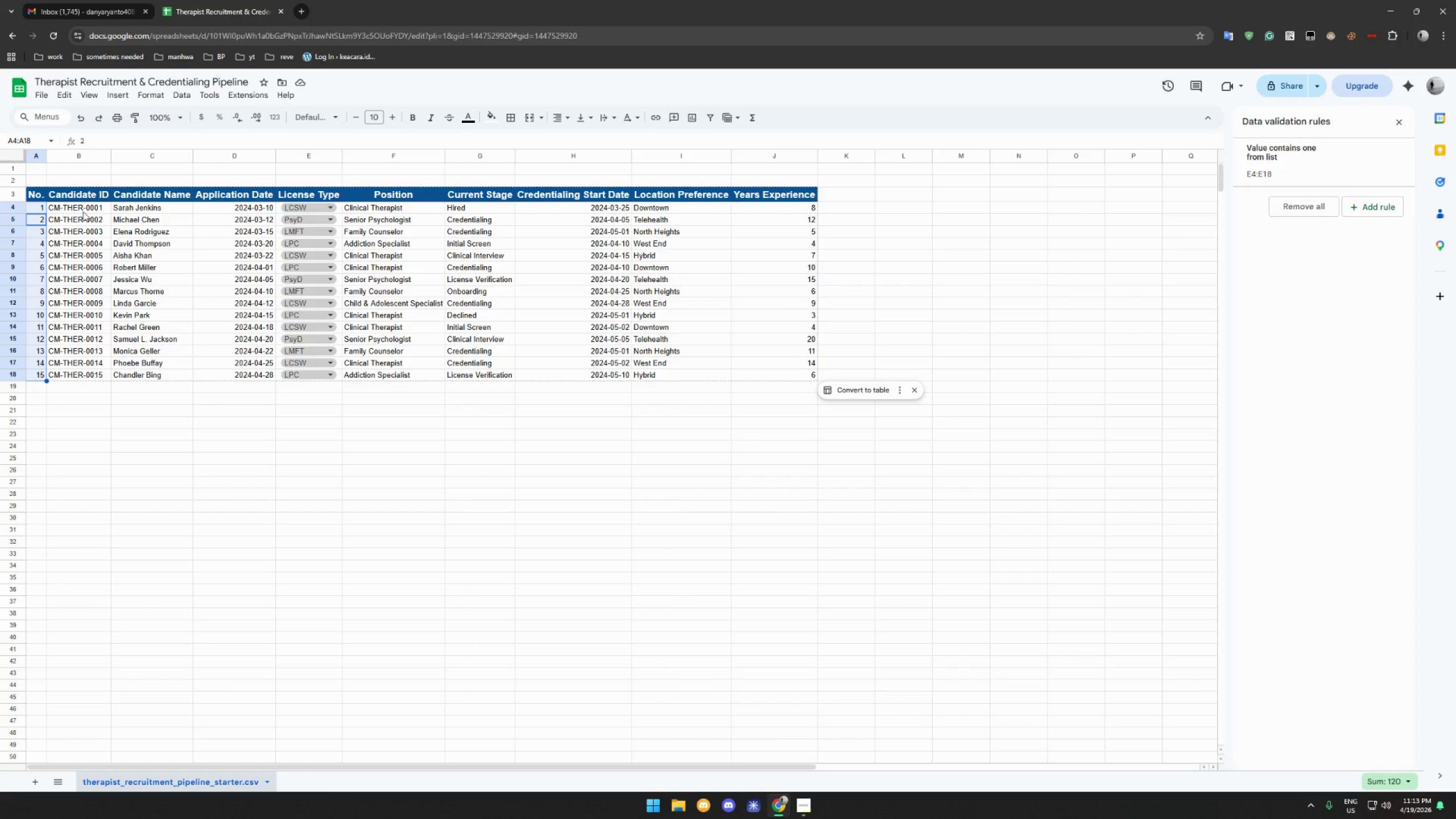 
wait(24.77)
 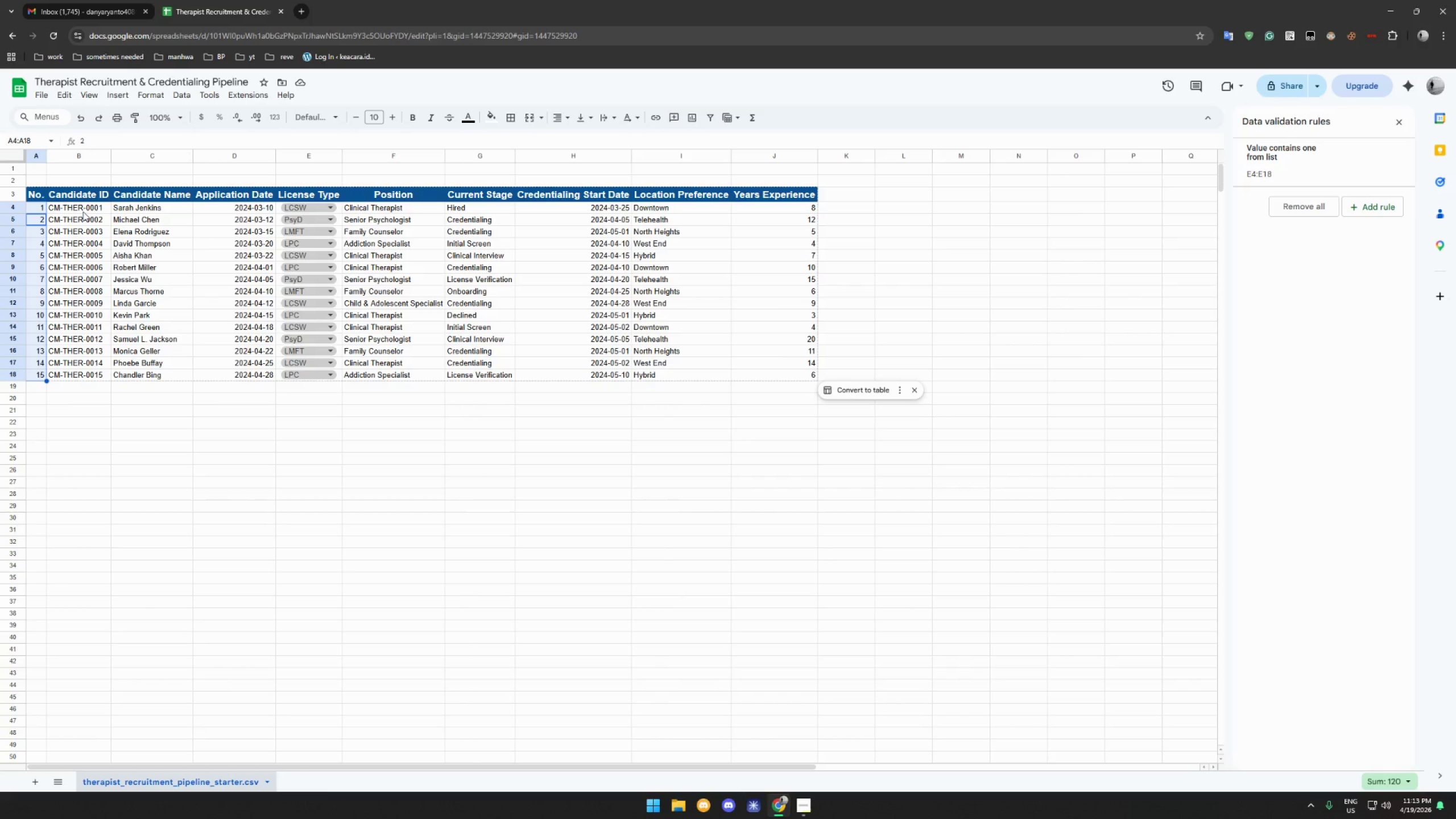 
left_click([225, 206])
 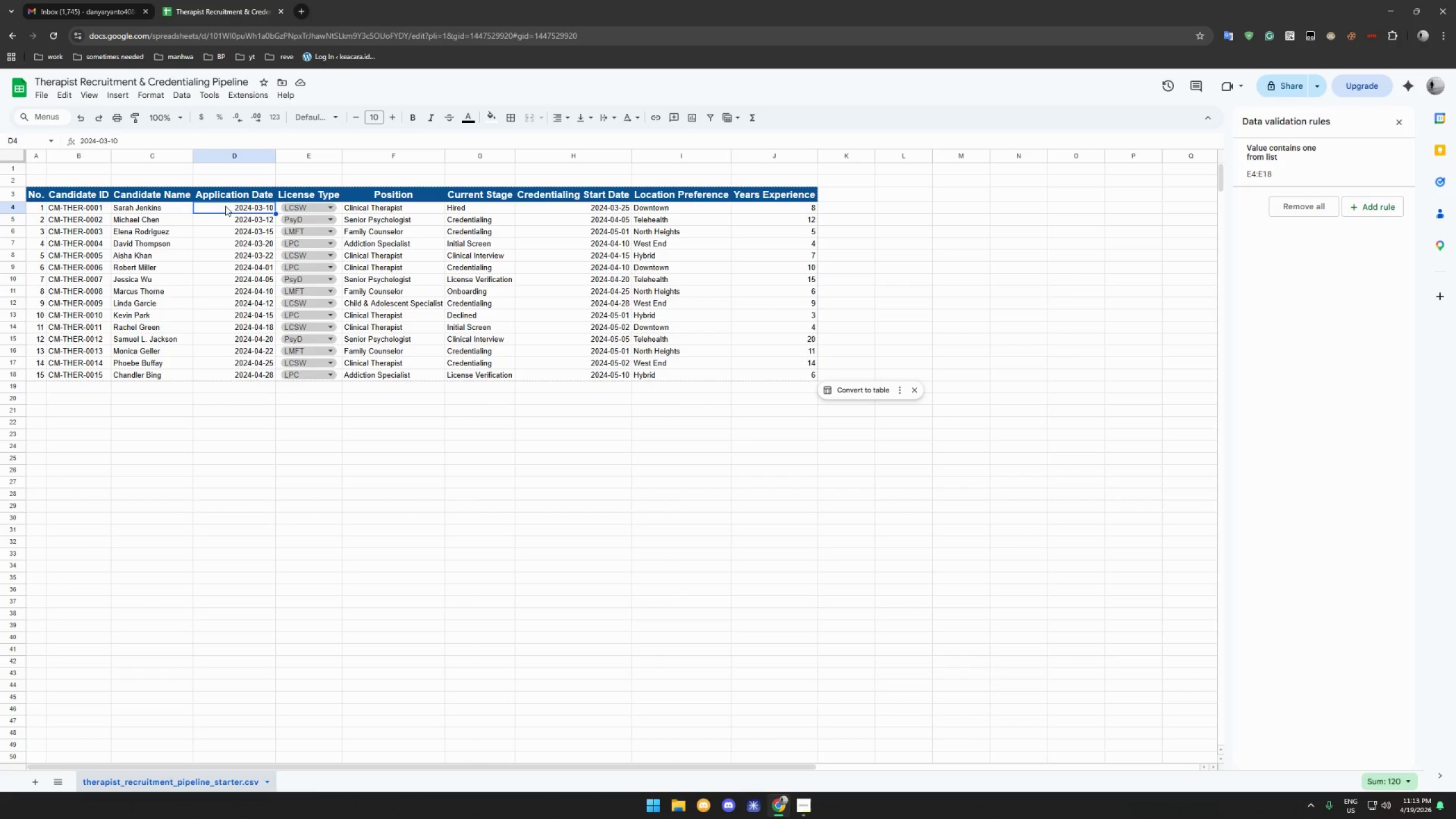 
hold_key(key=ShiftLeft, duration=0.91)
left_click([242, 372])
 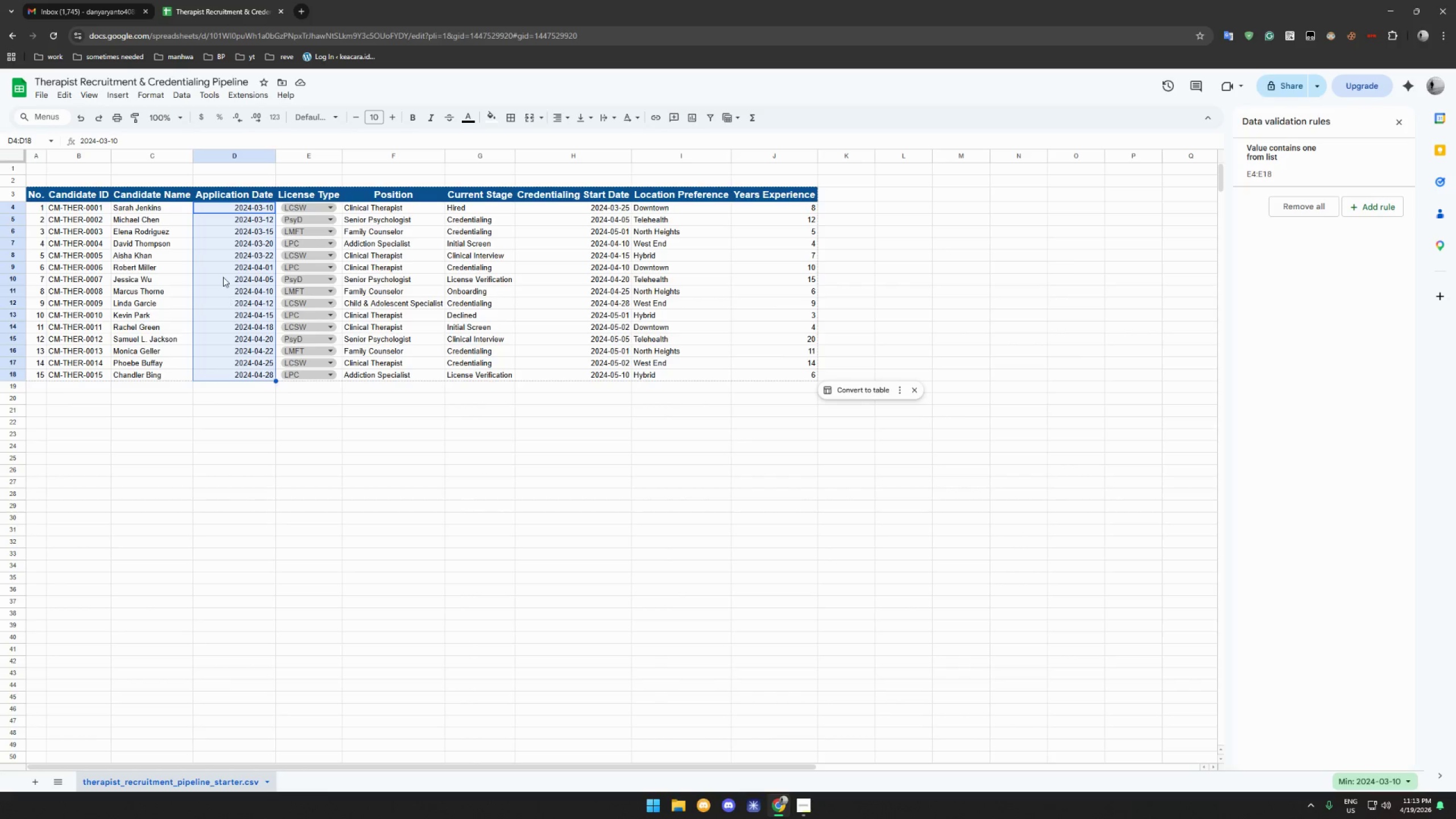 
right_click([223, 277])
 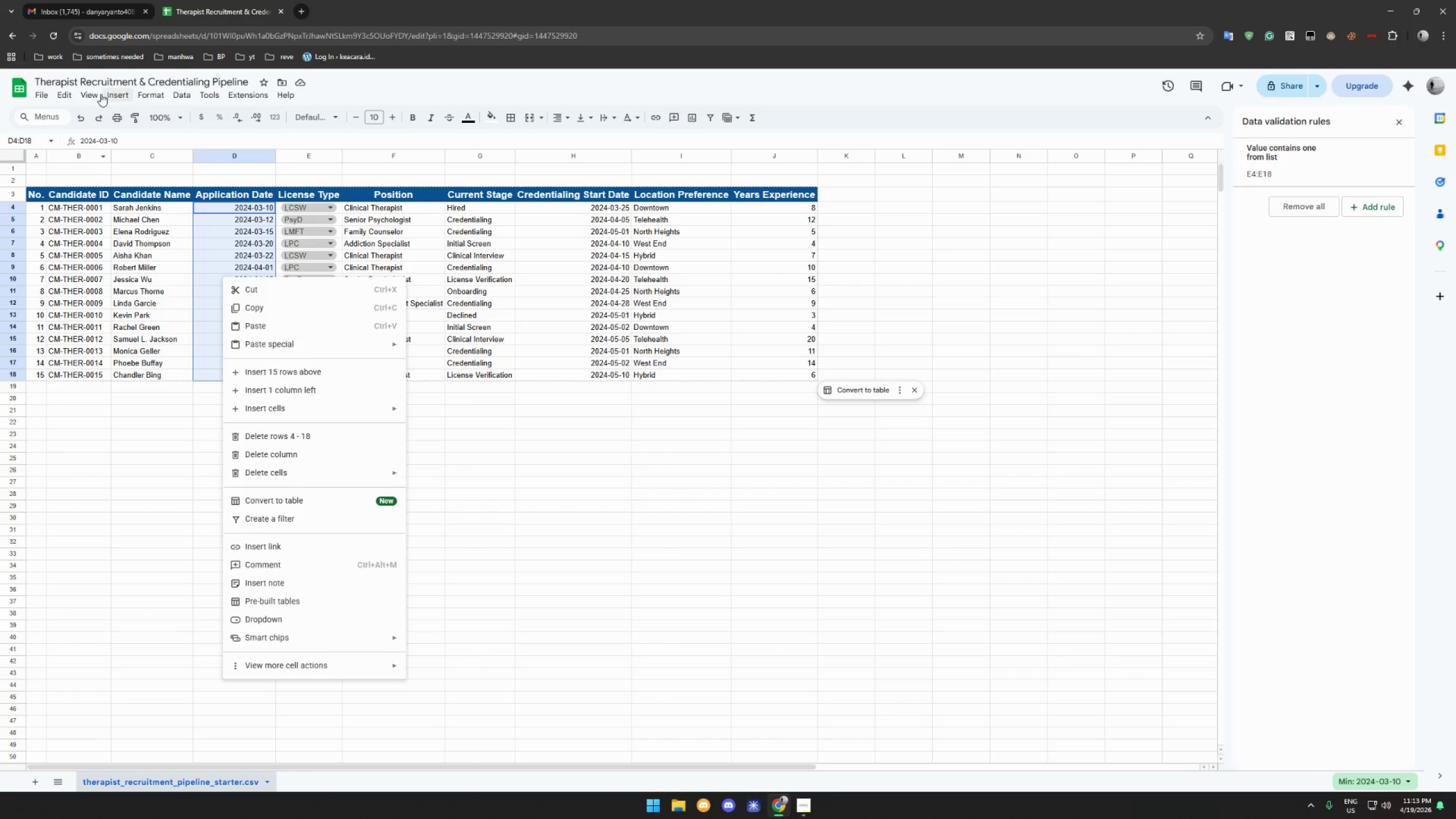 
left_click([153, 98])
 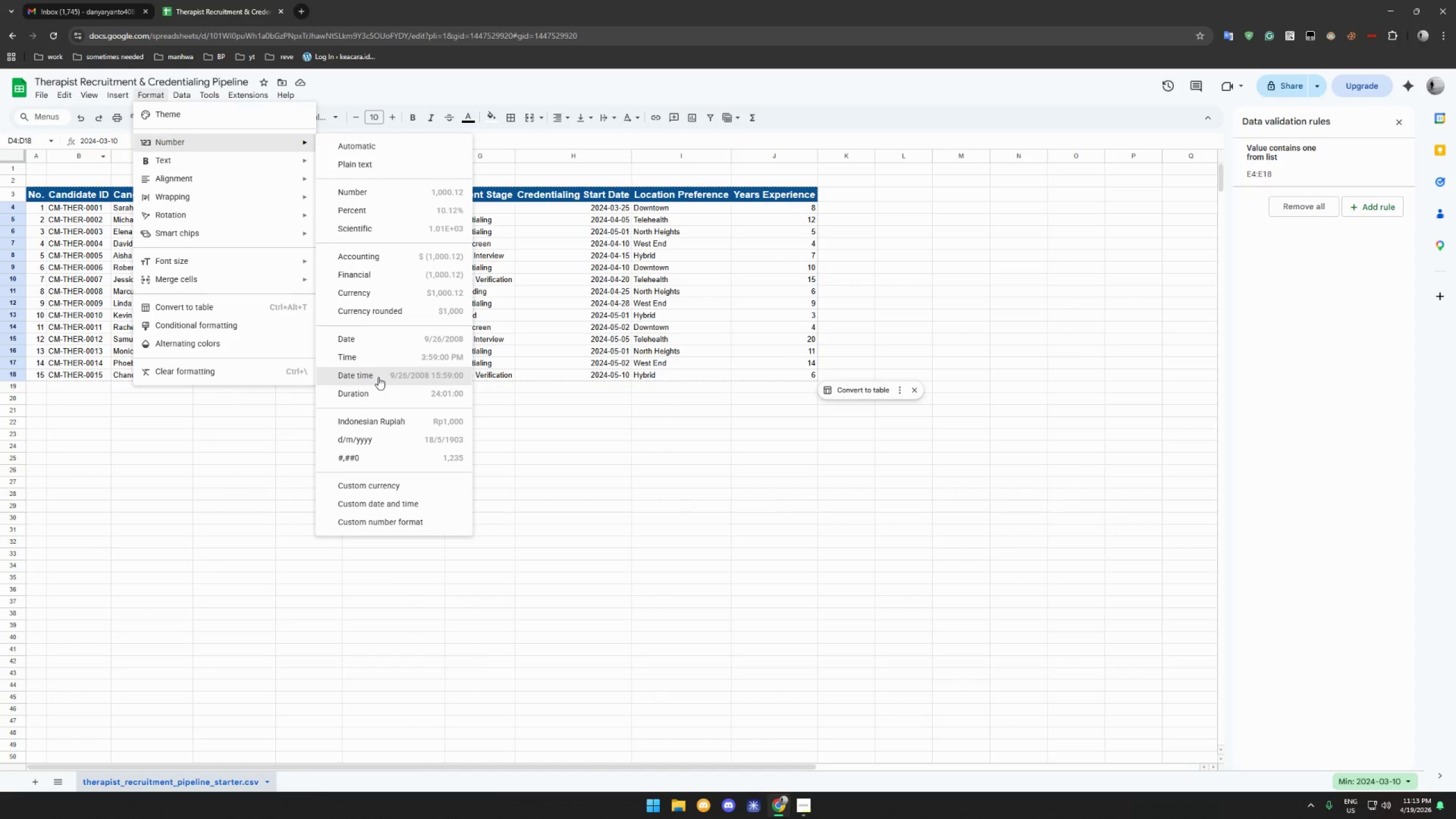 
wait(9.03)
 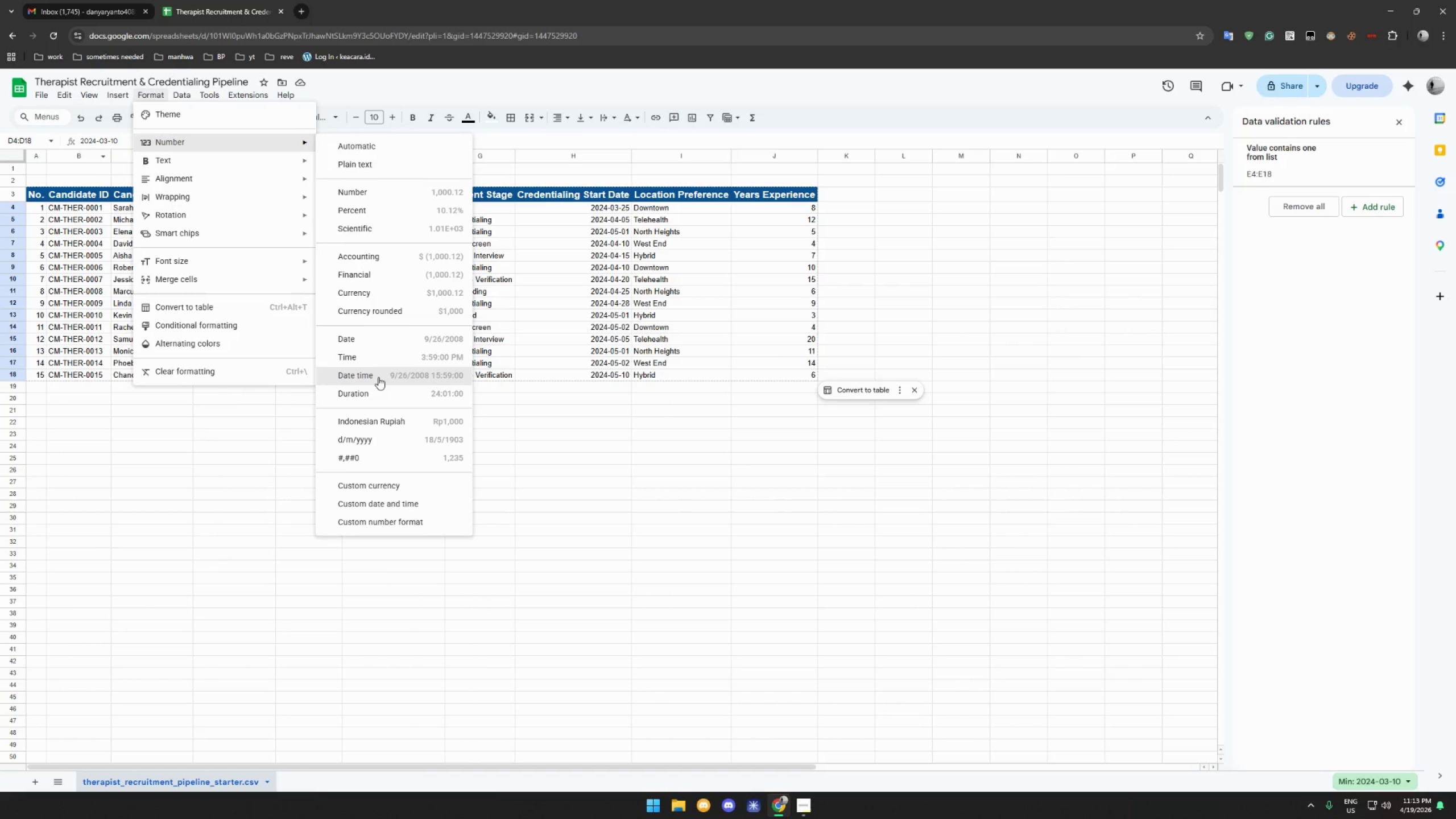 
left_click([424, 506])
 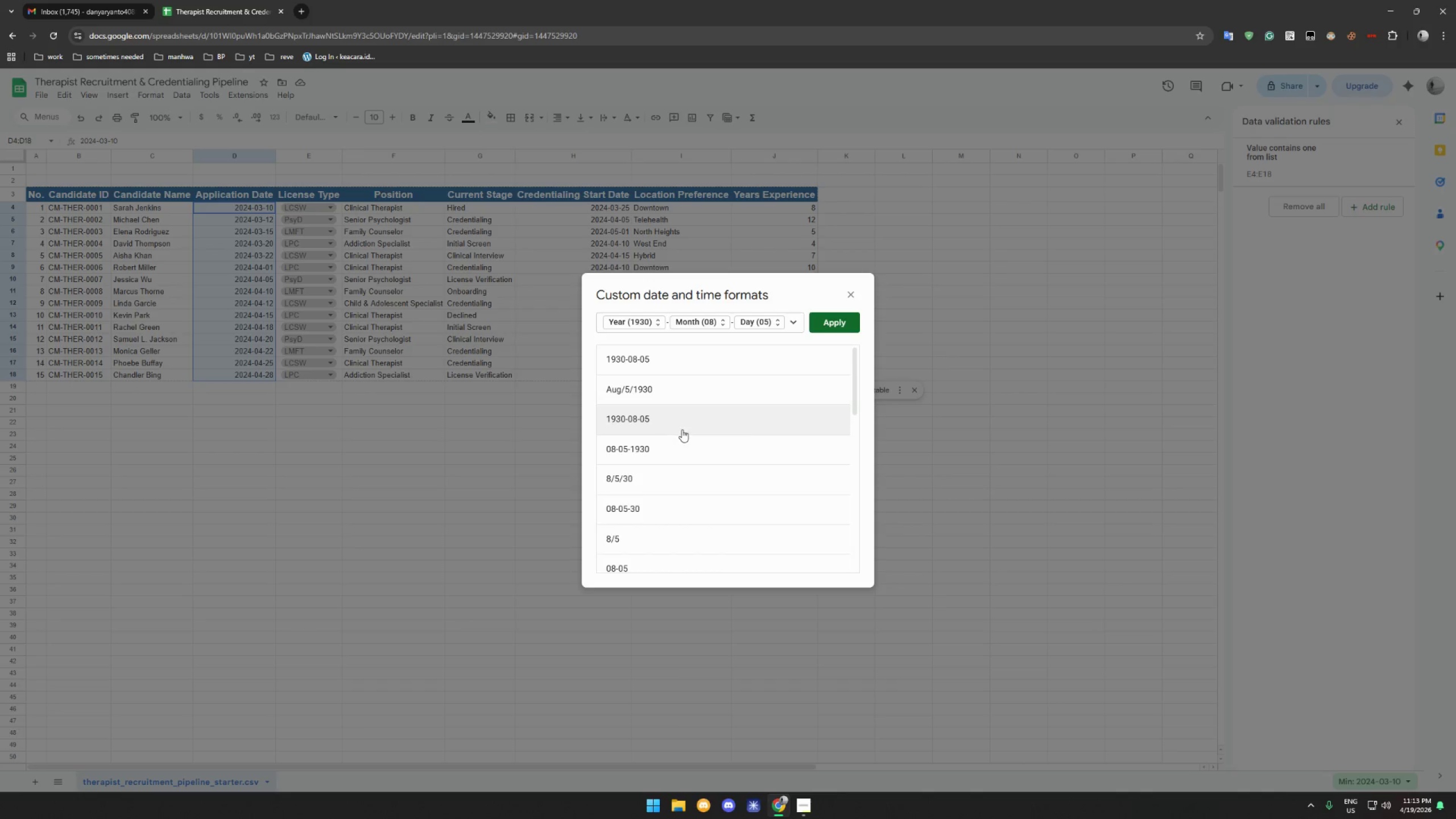 
left_click([682, 429])
 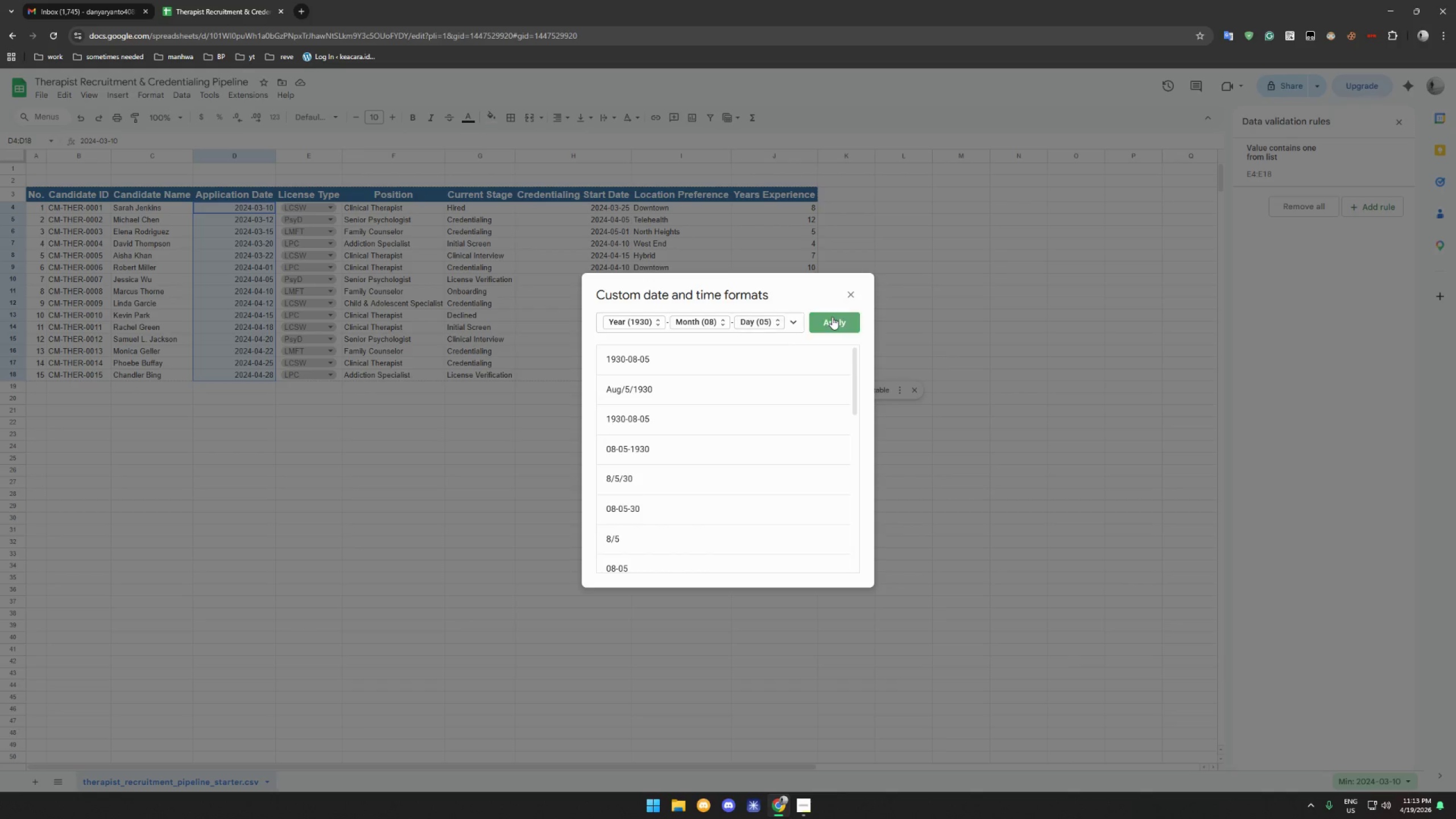 
left_click([832, 317])
 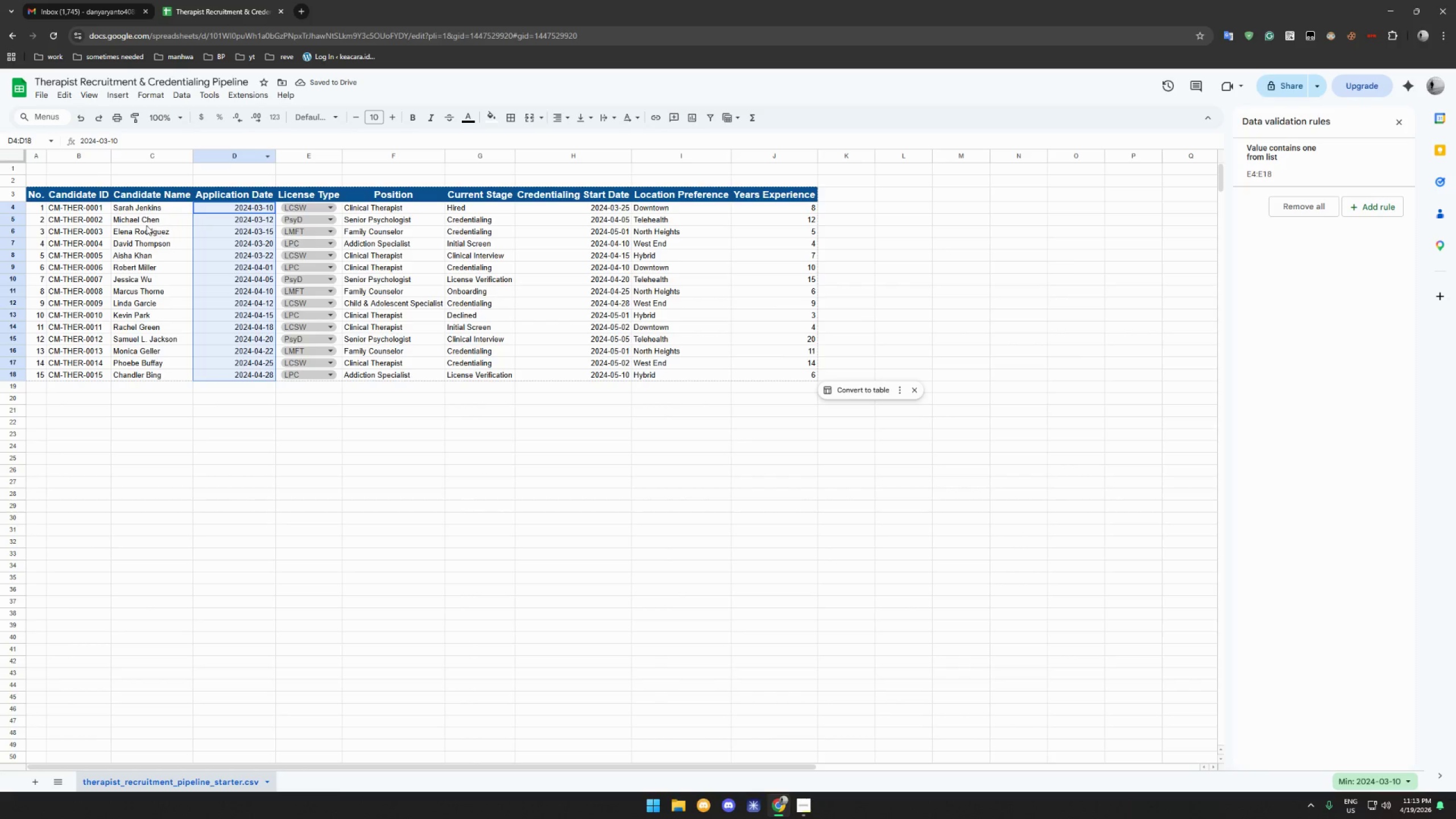 
key(Control+ControlLeft)
 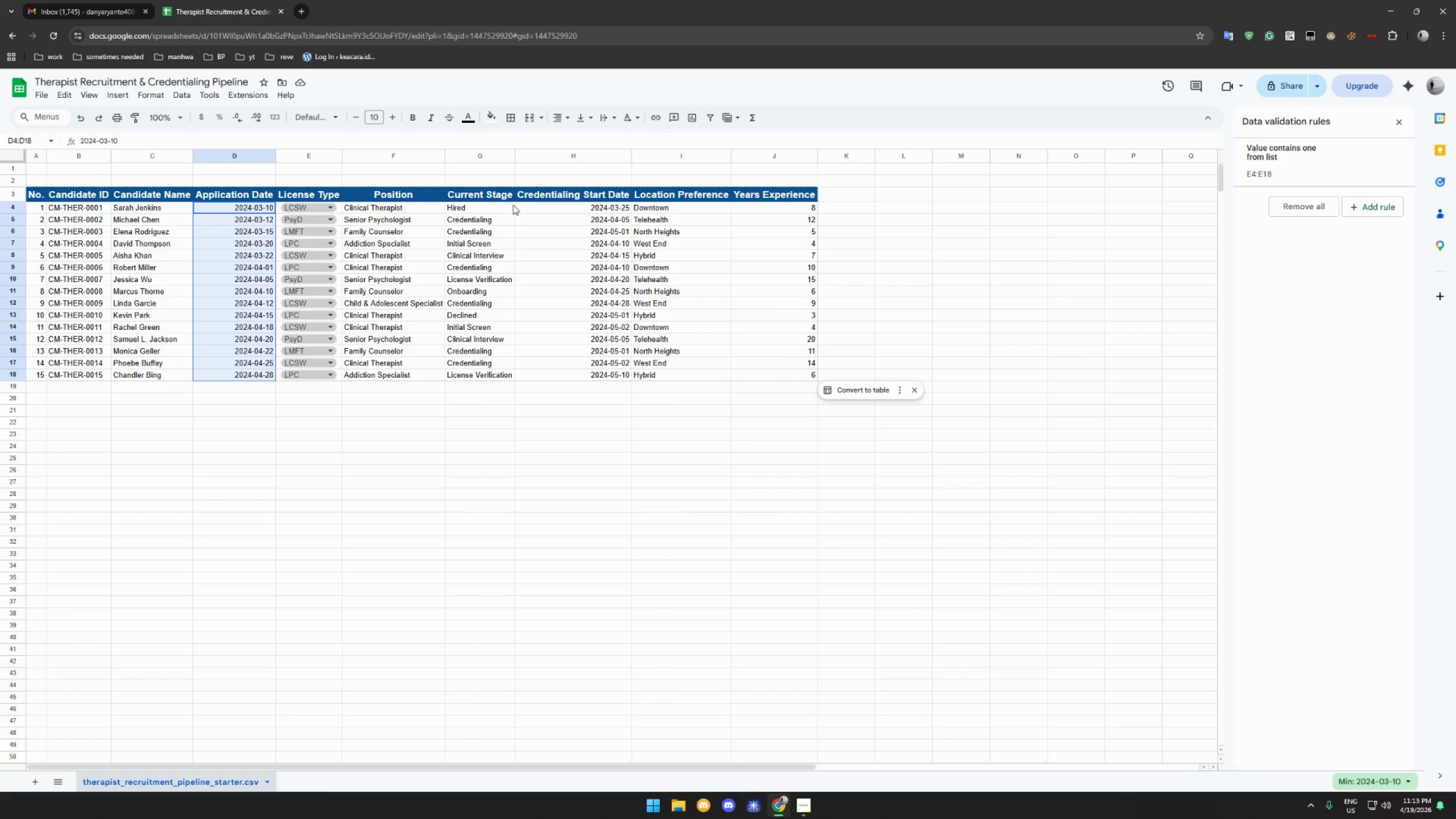 
double_click([515, 159])
 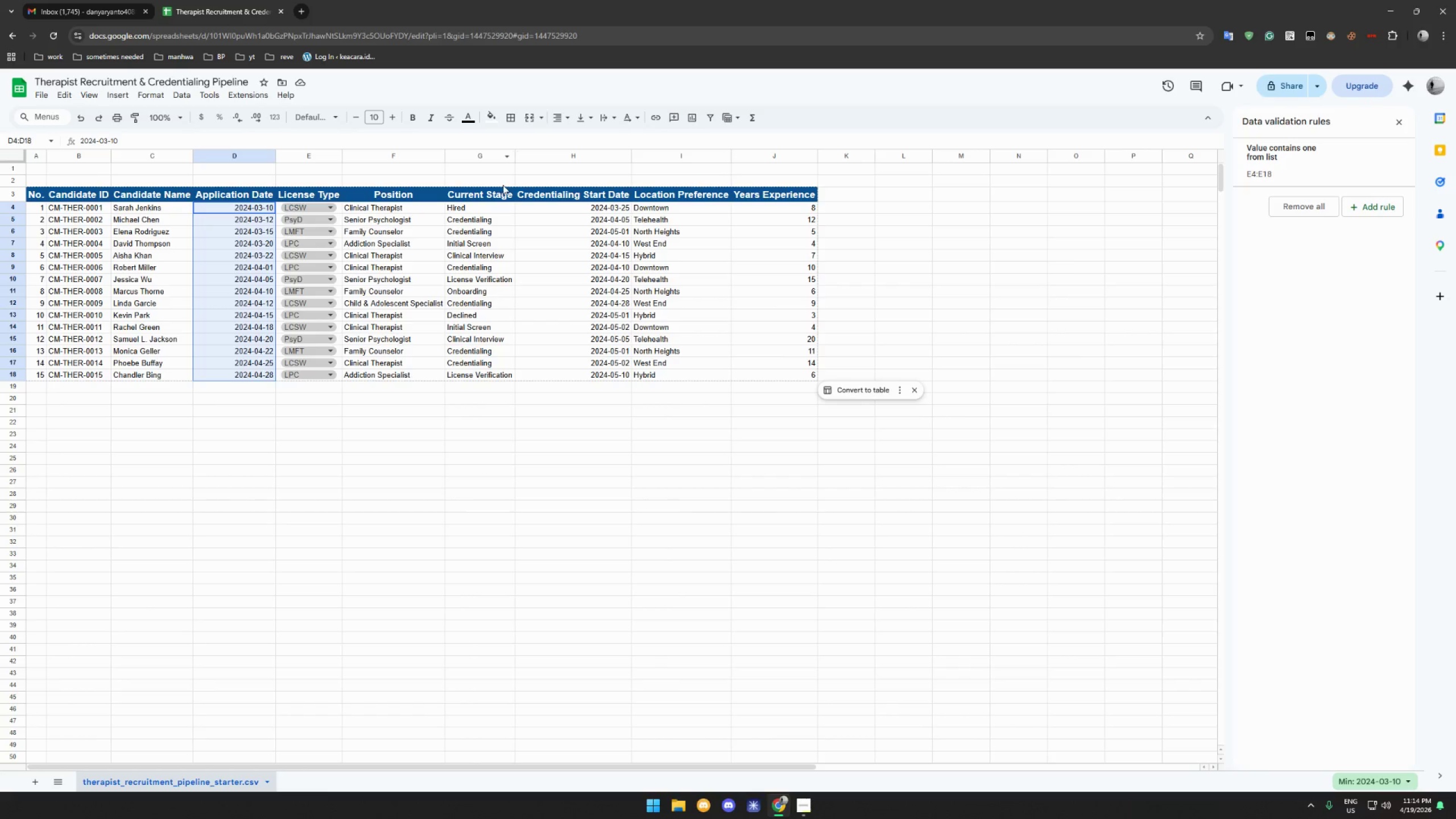 
wait(52.26)
 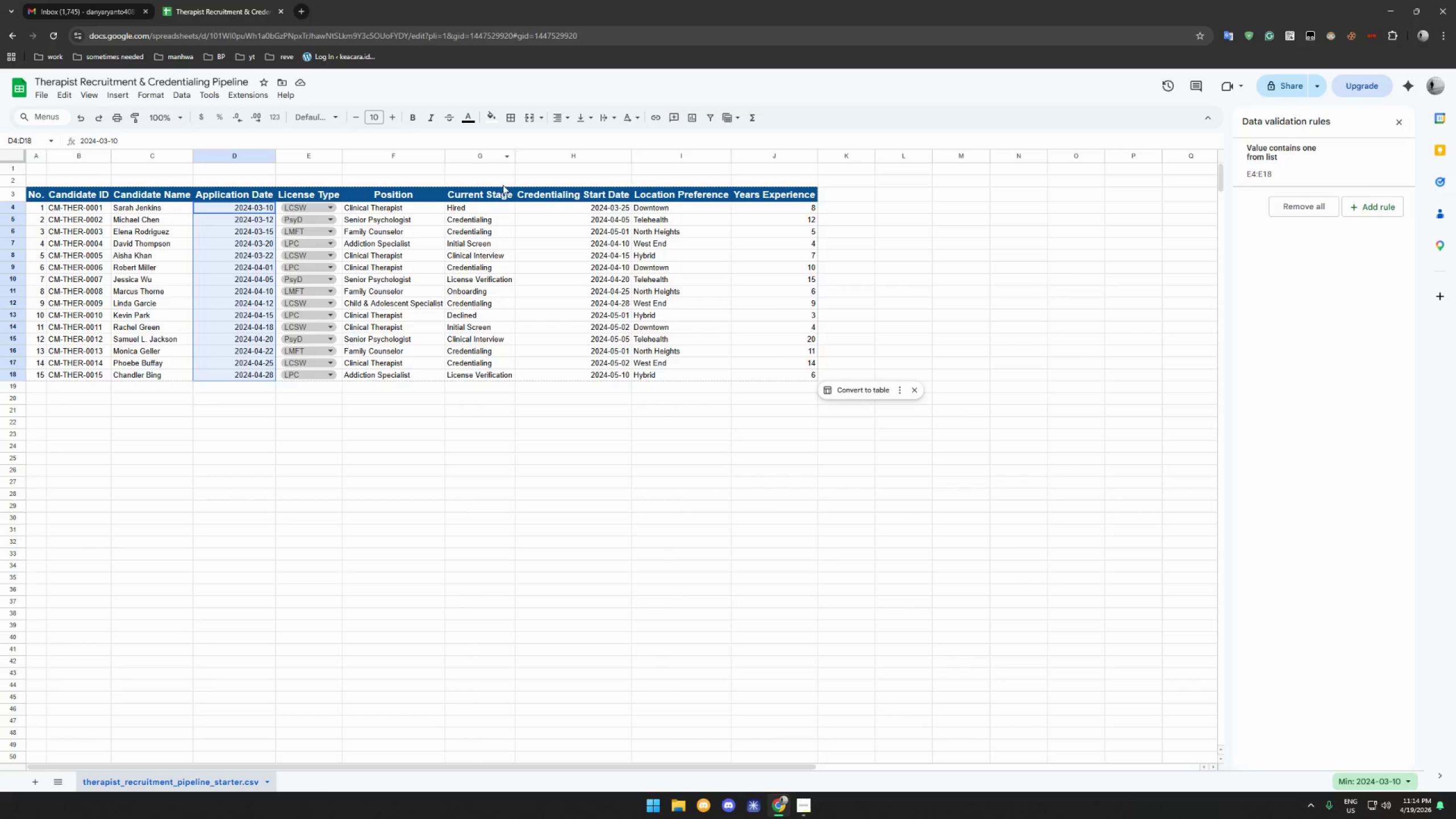 
left_click([776, 192])
 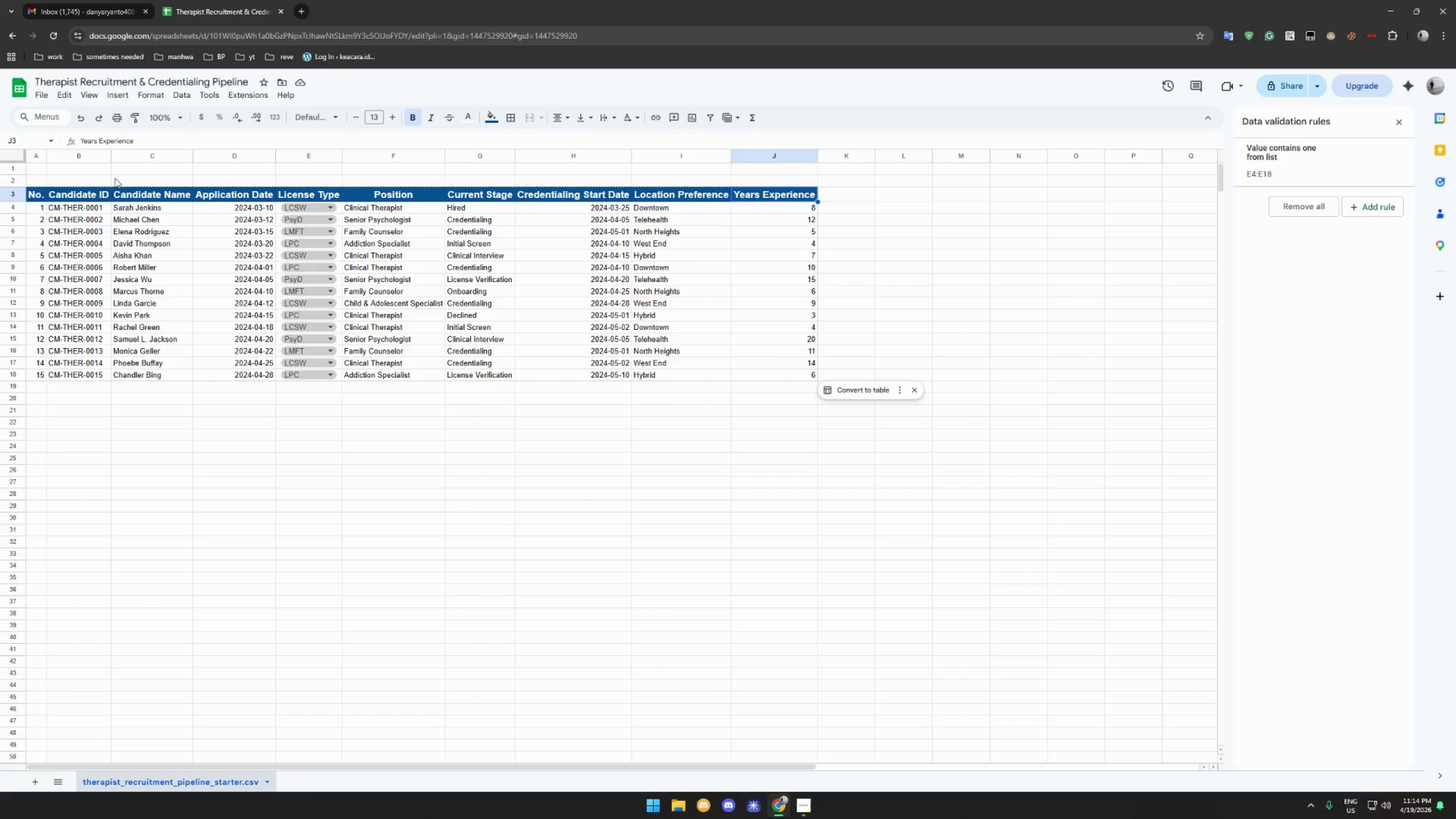 
hold_key(key=ShiftLeft, duration=0.91)
left_click([36, 191])
 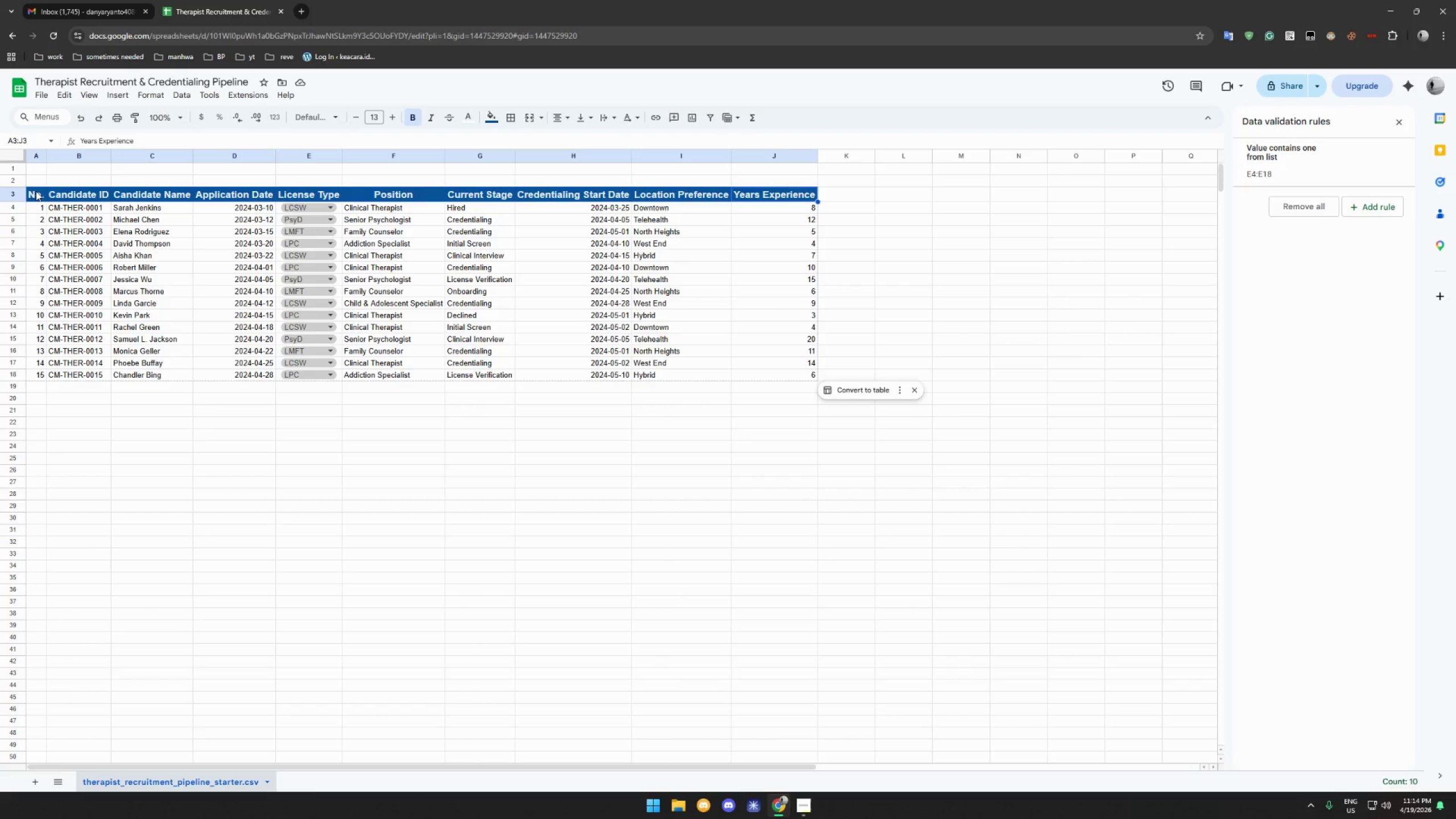 
left_click([358, 117])
 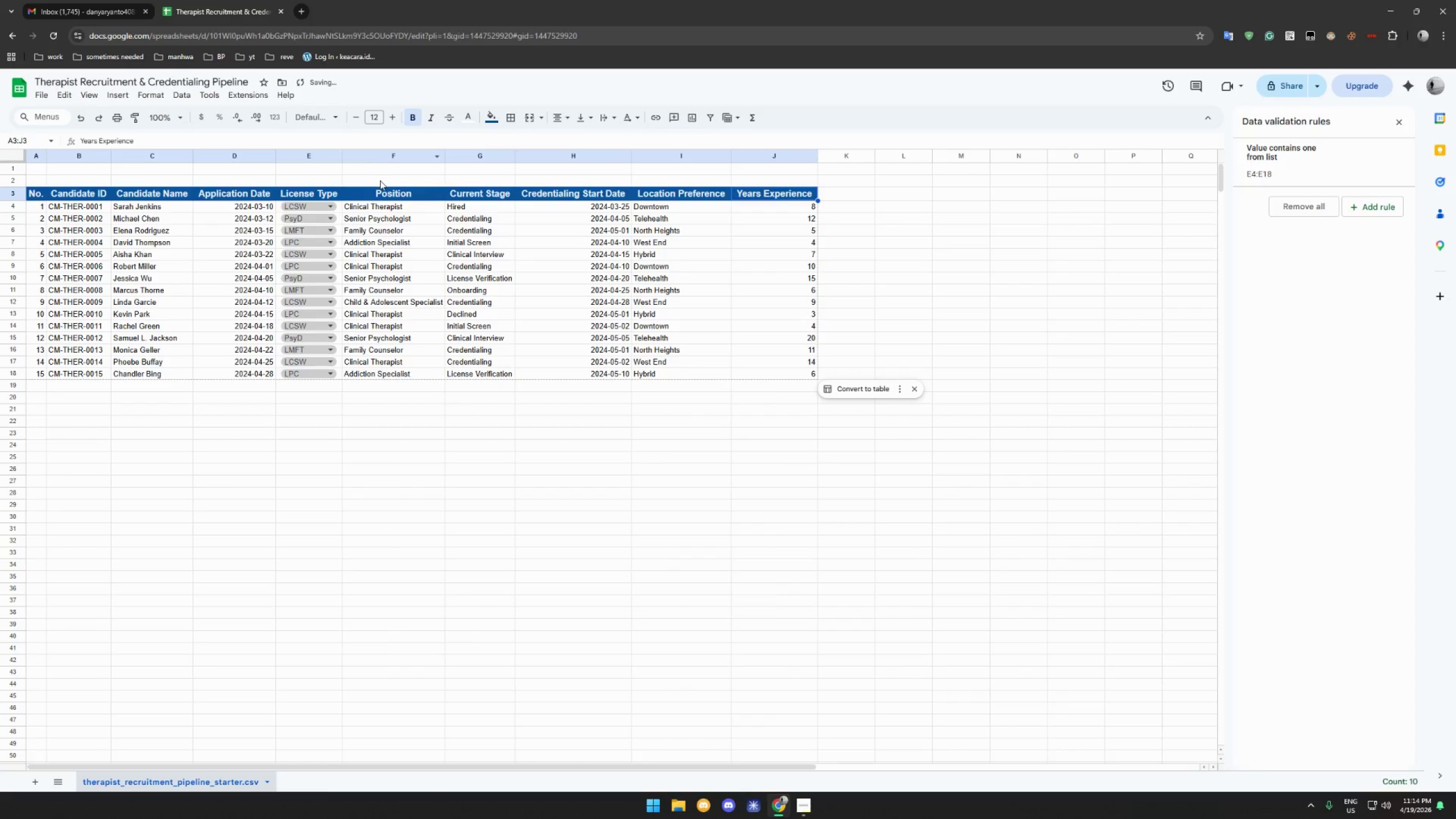 
left_click([380, 180])
 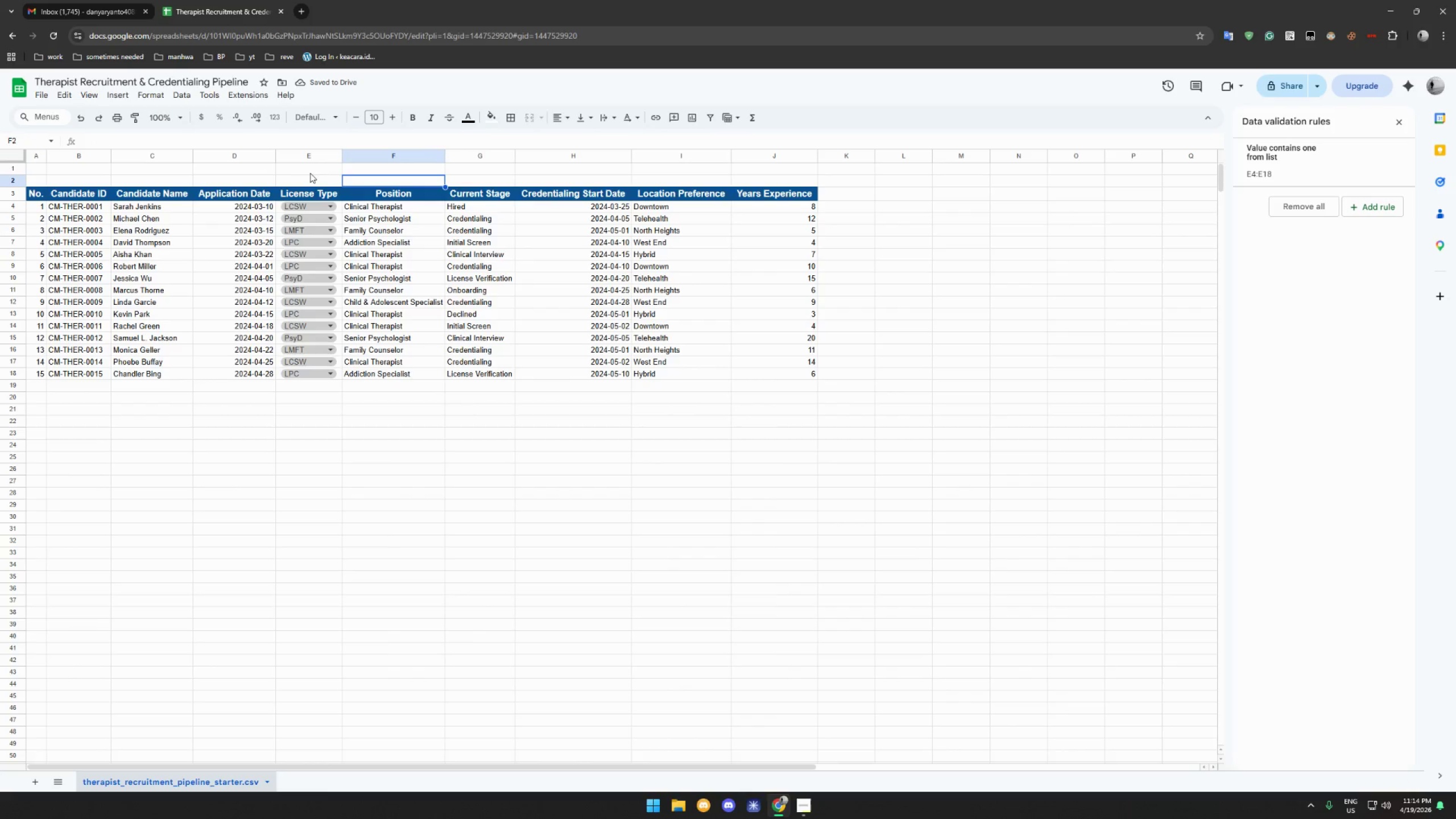 
left_click([286, 170])
 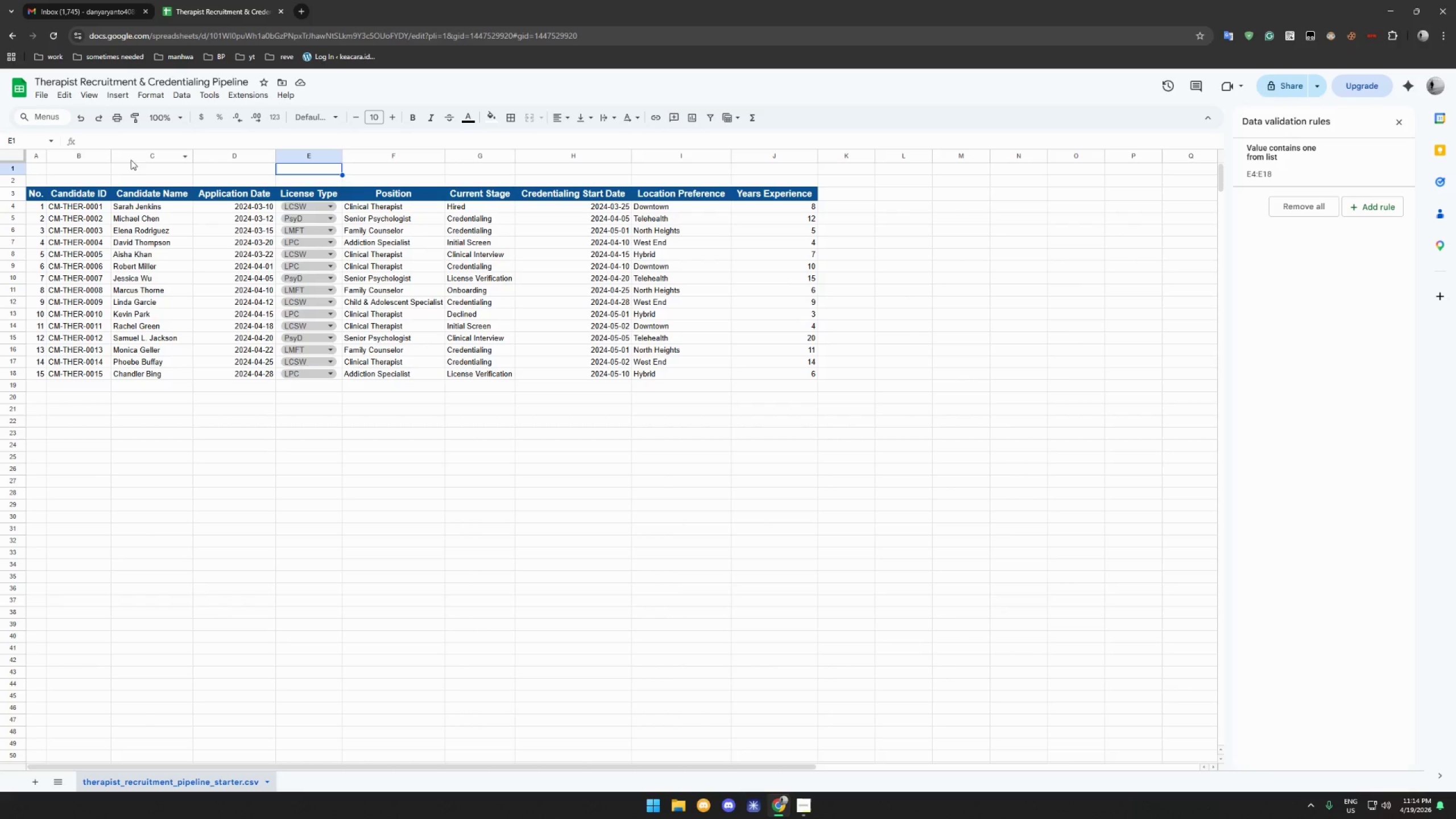 
left_click_drag(start_coordinate=[64, 169], to_coordinate=[507, 180])
 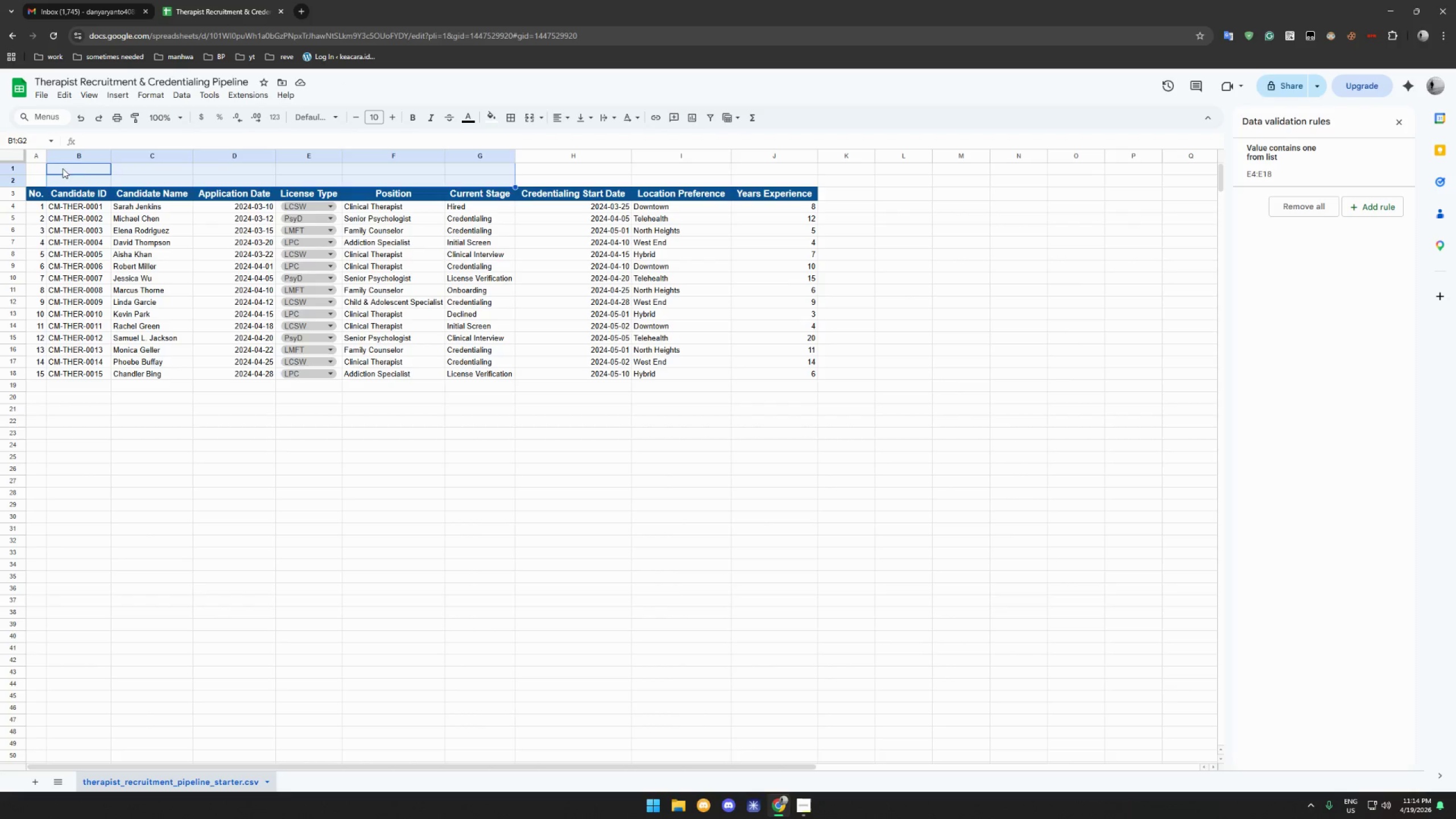 
left_click([39, 168])
 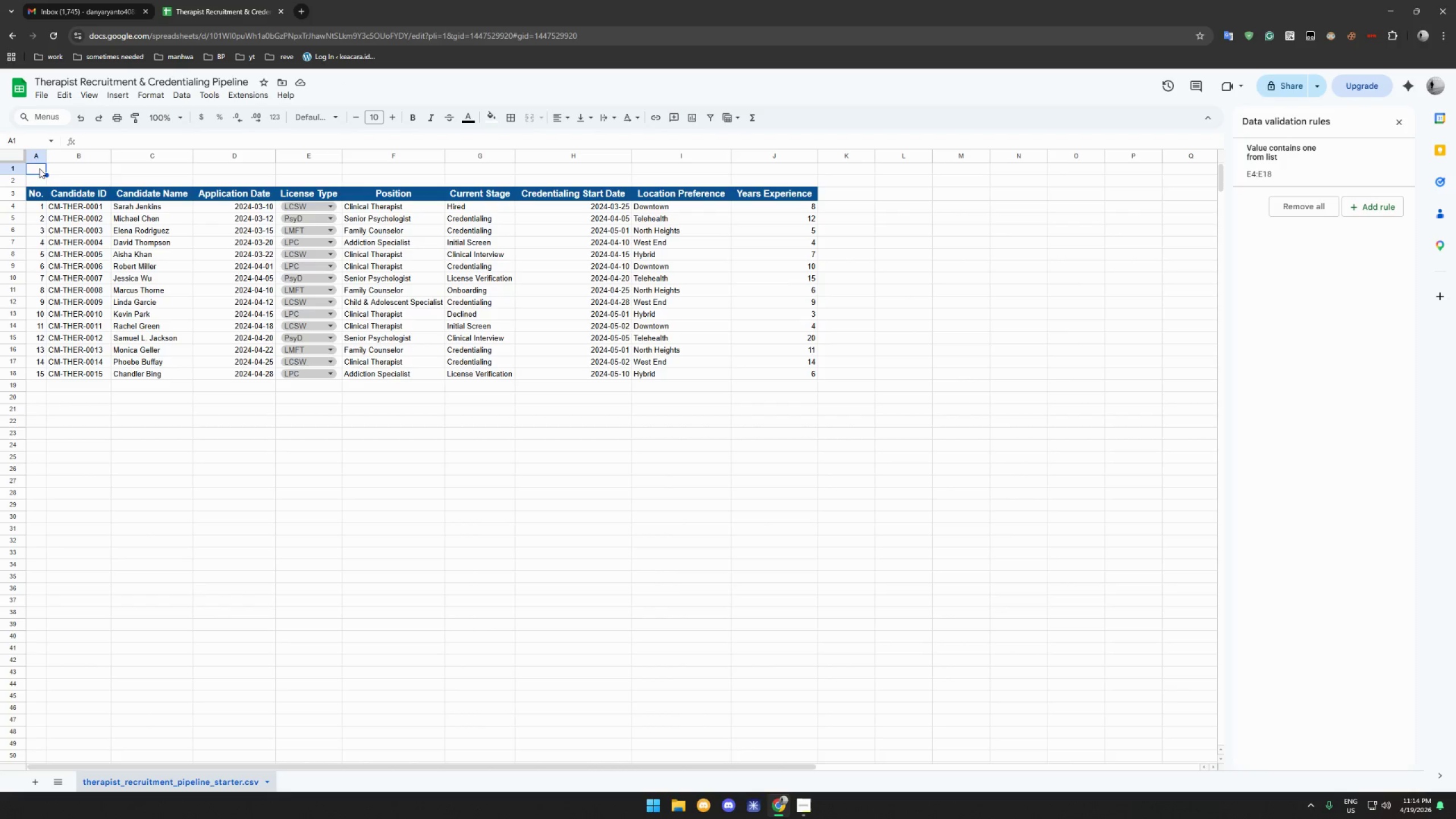 
left_click_drag(start_coordinate=[39, 168], to_coordinate=[792, 177])
 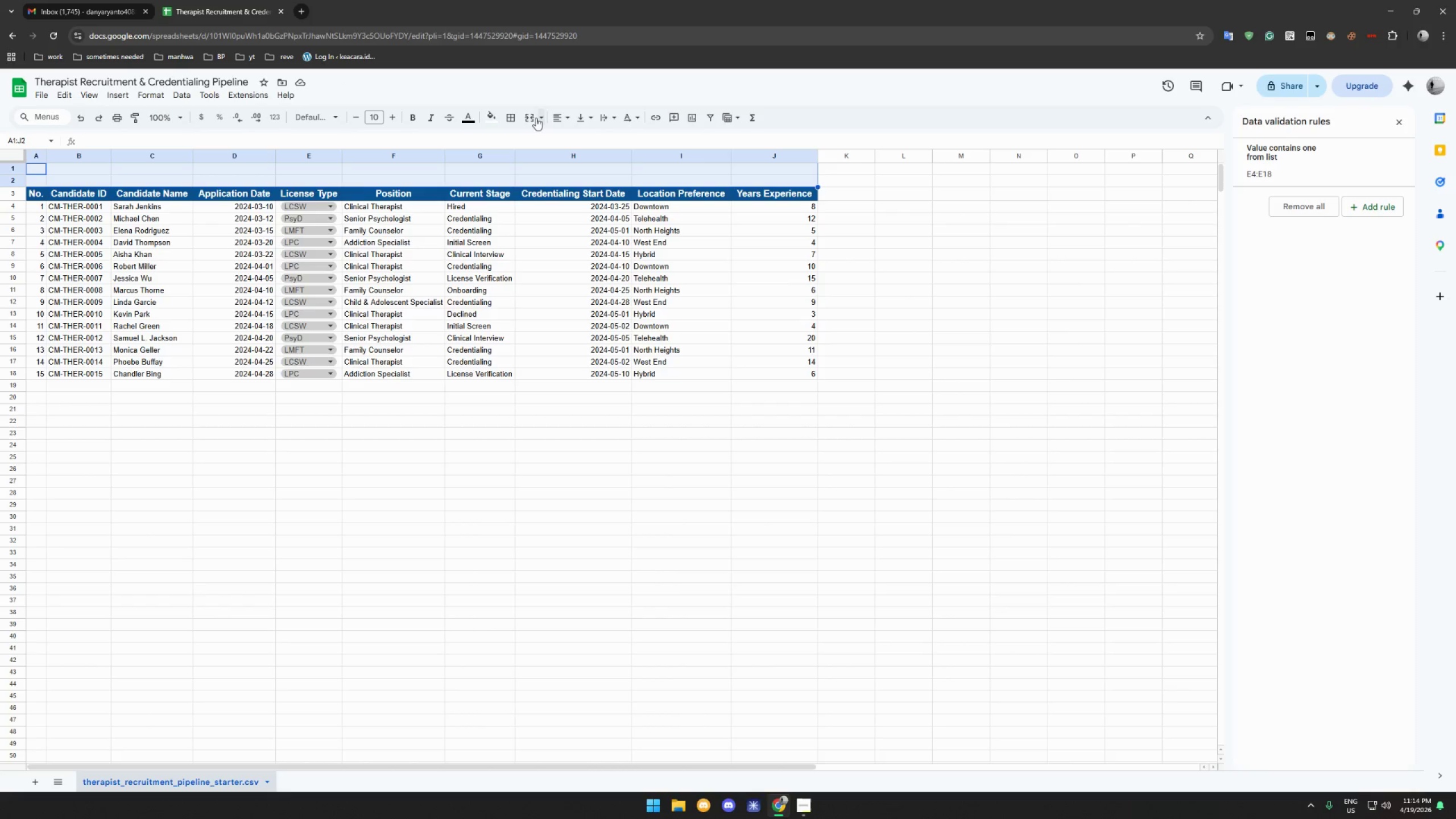 
left_click([533, 118])
 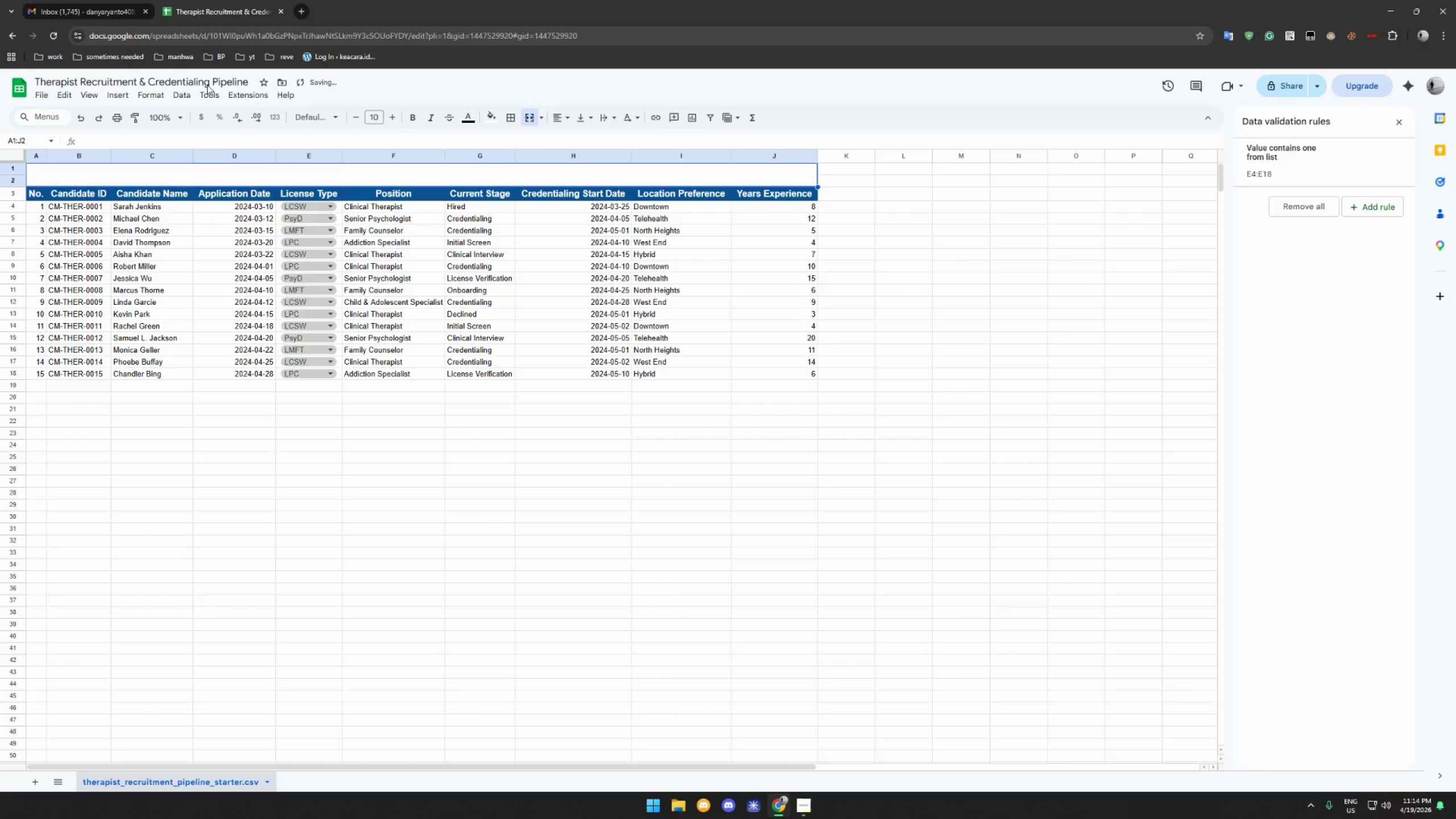 
double_click([208, 81])
 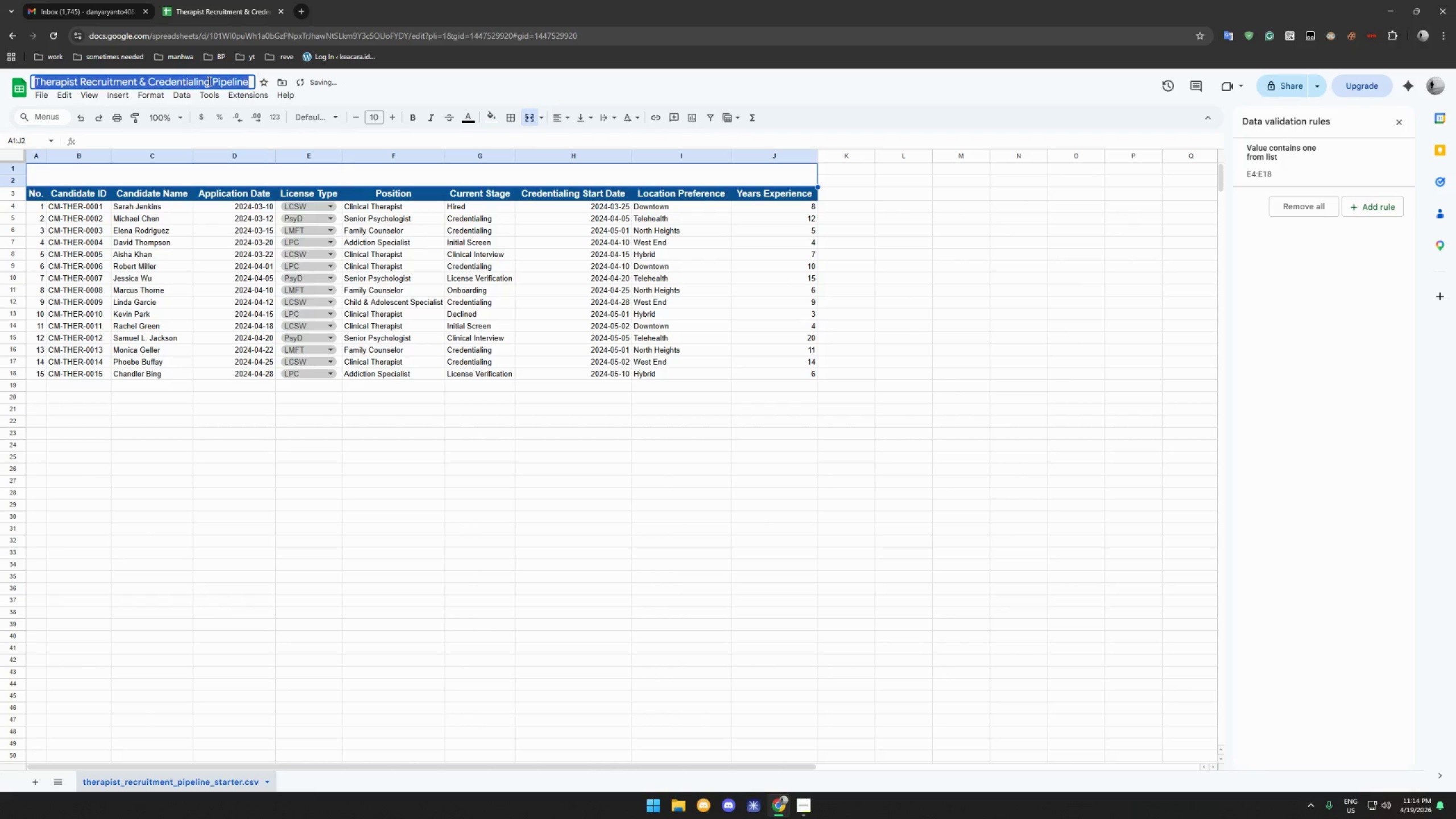 
triple_click([208, 81])
 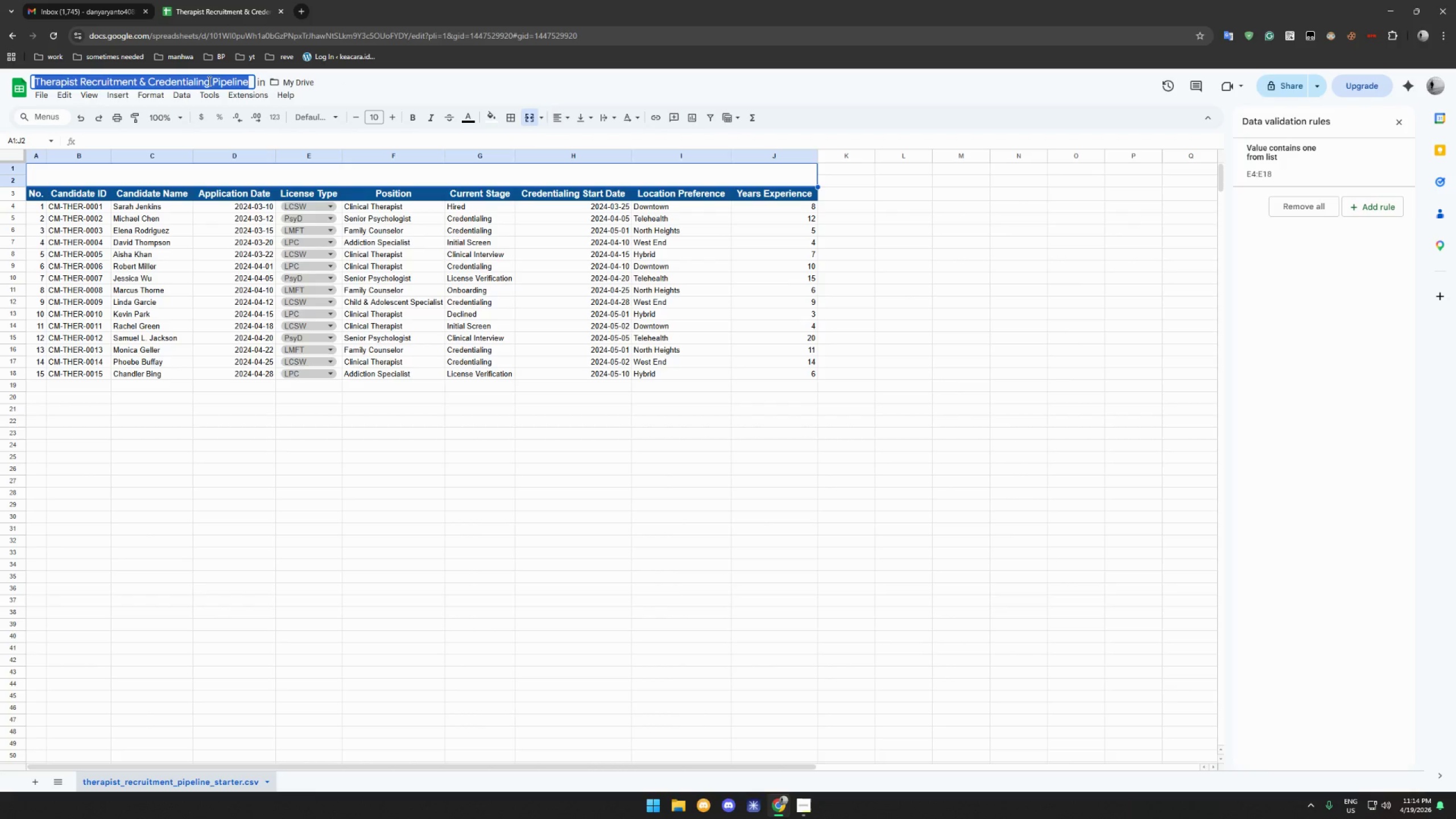 
key(Control+C)
 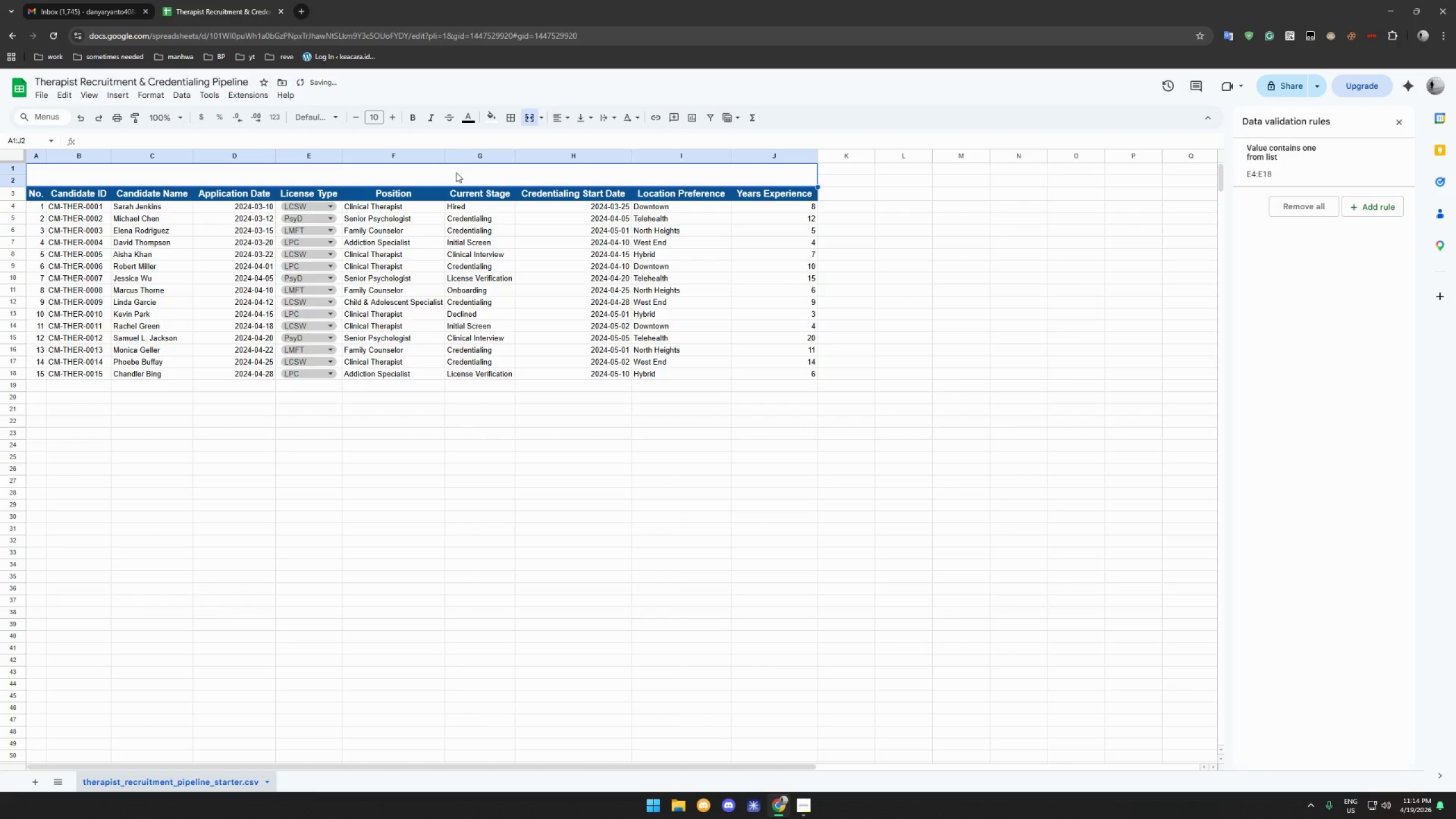 
left_click([456, 172])
 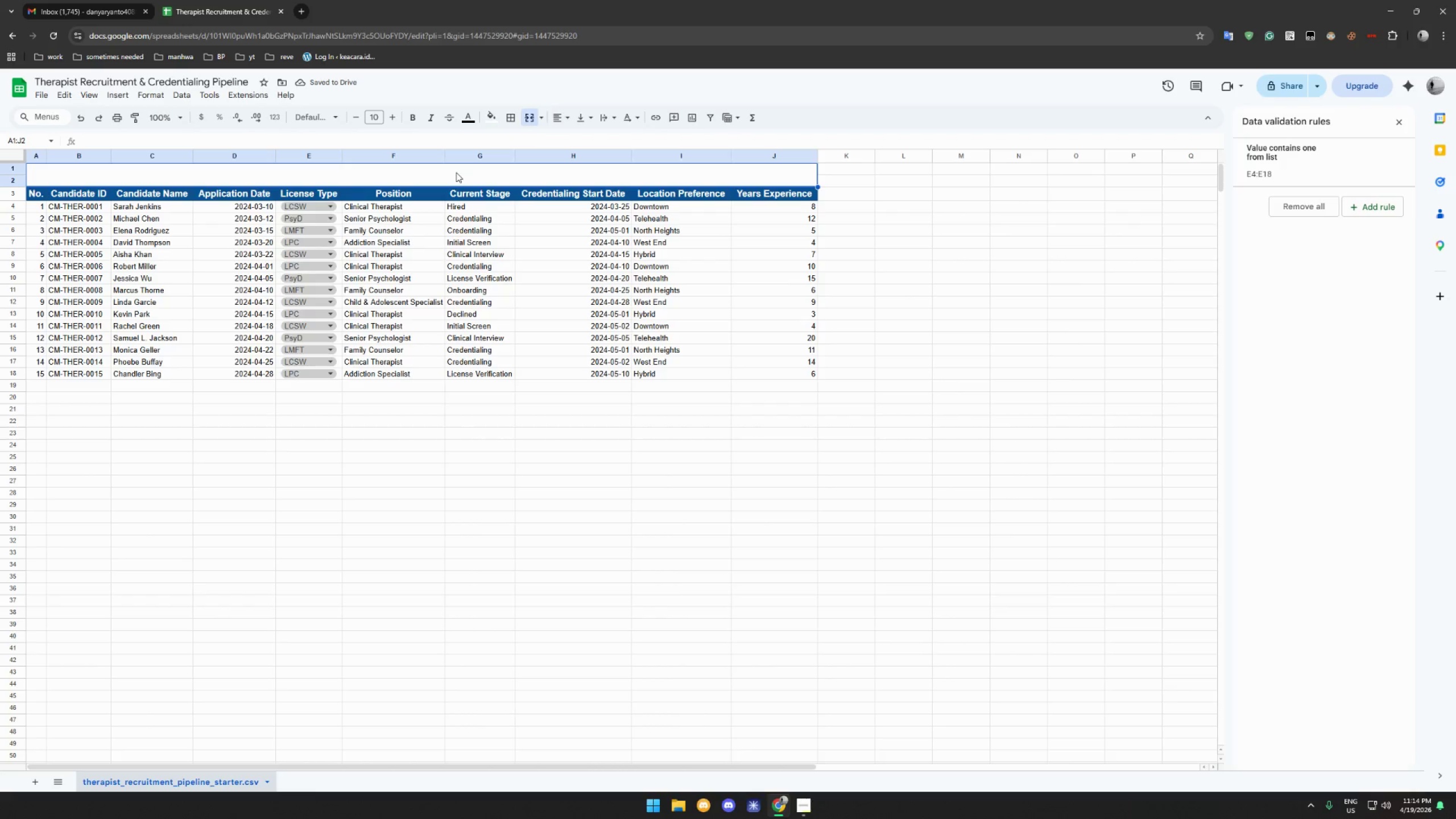 
key(Control+V)
 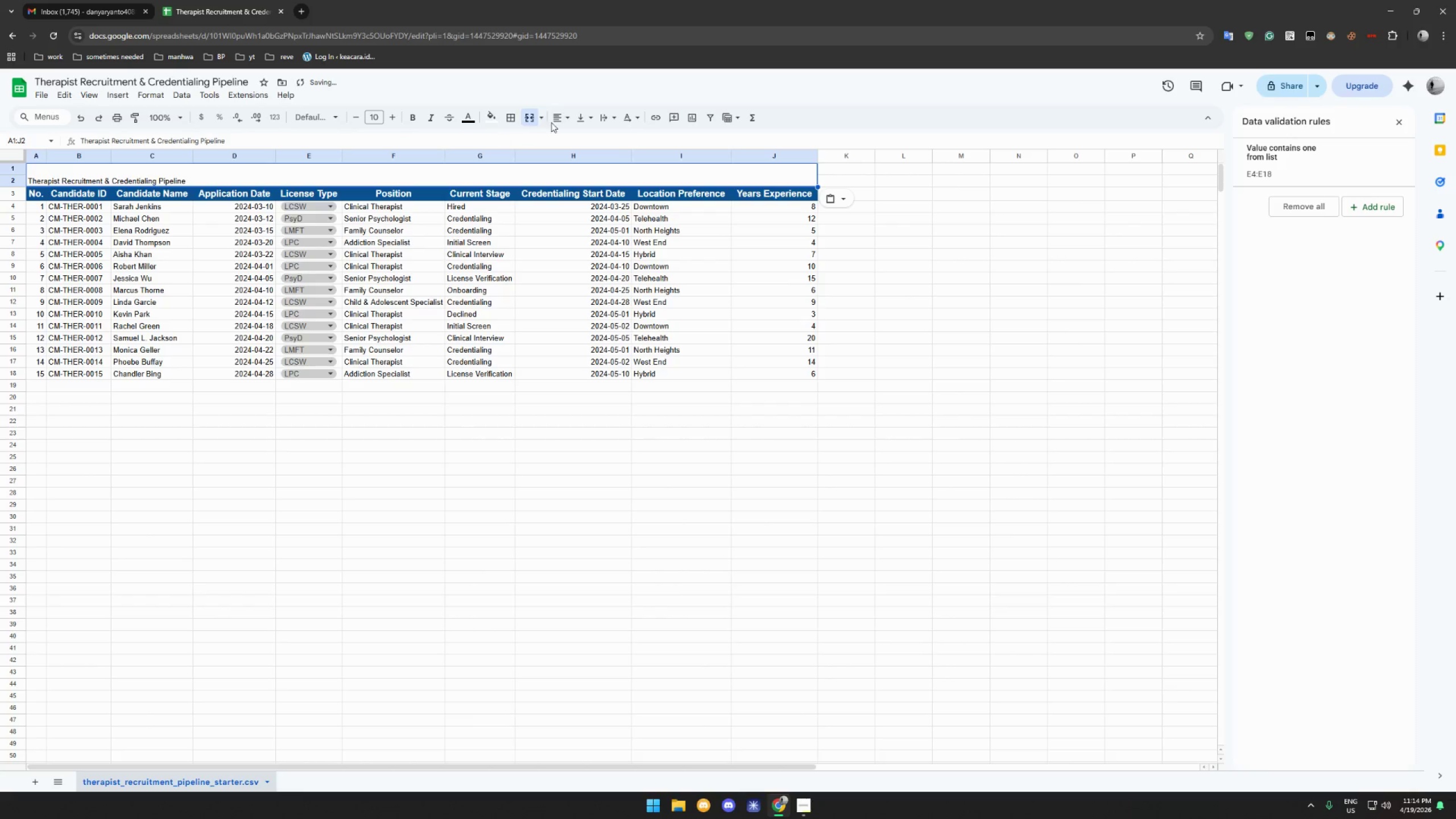 
left_click([570, 119])
 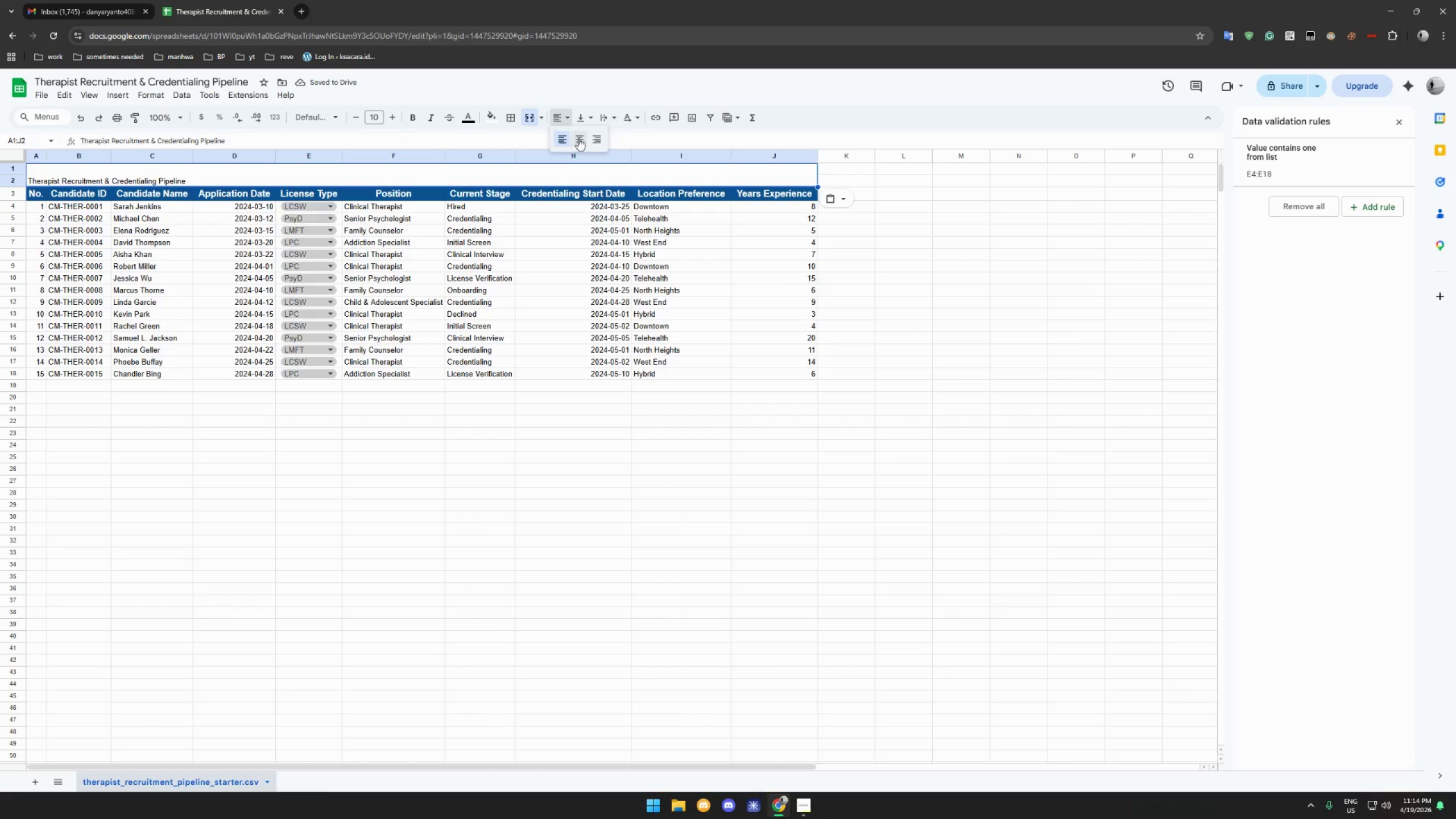 
left_click([578, 138])
 